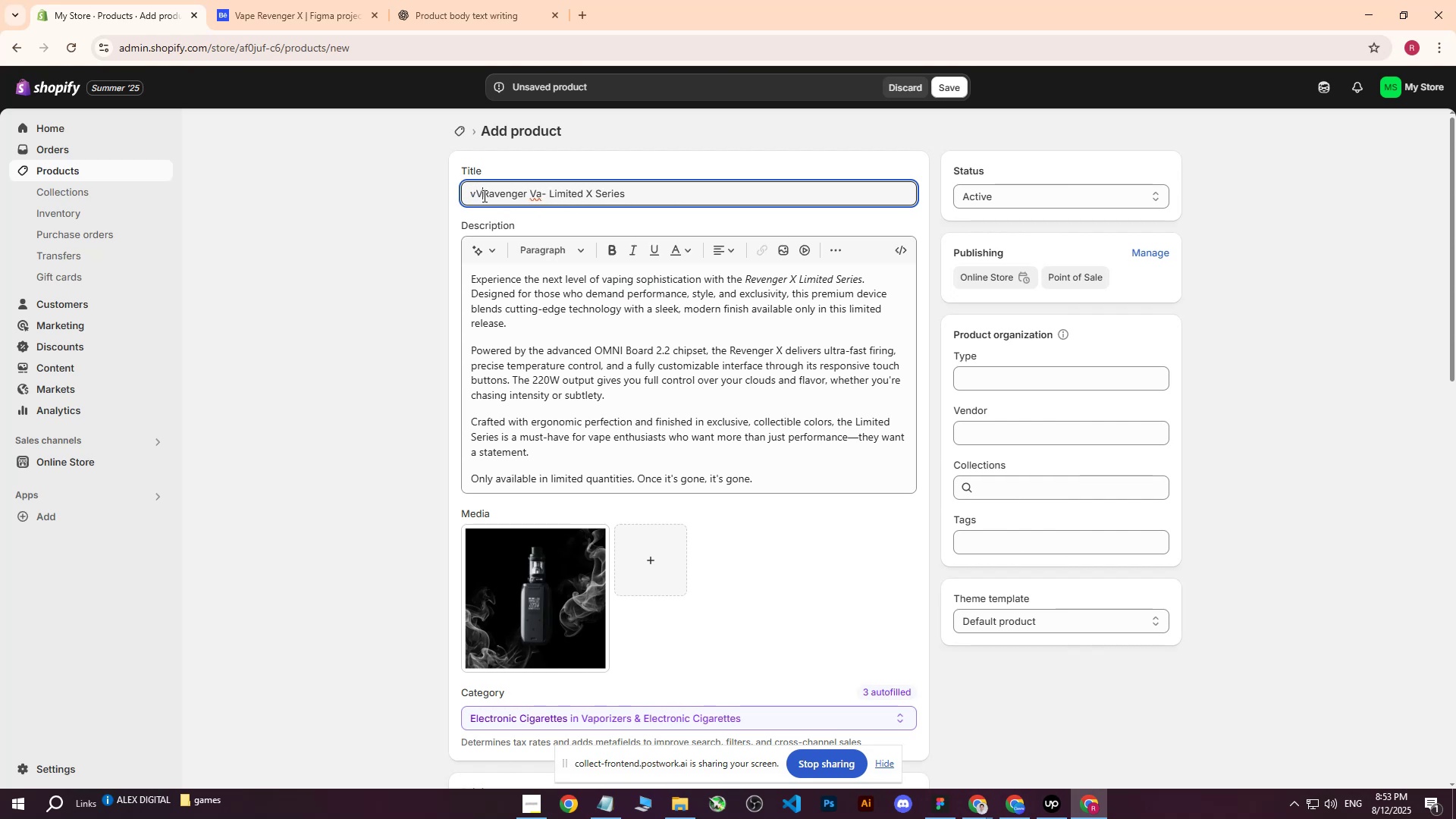 
key(Backspace)
key(Backspace)
type(Vape )
 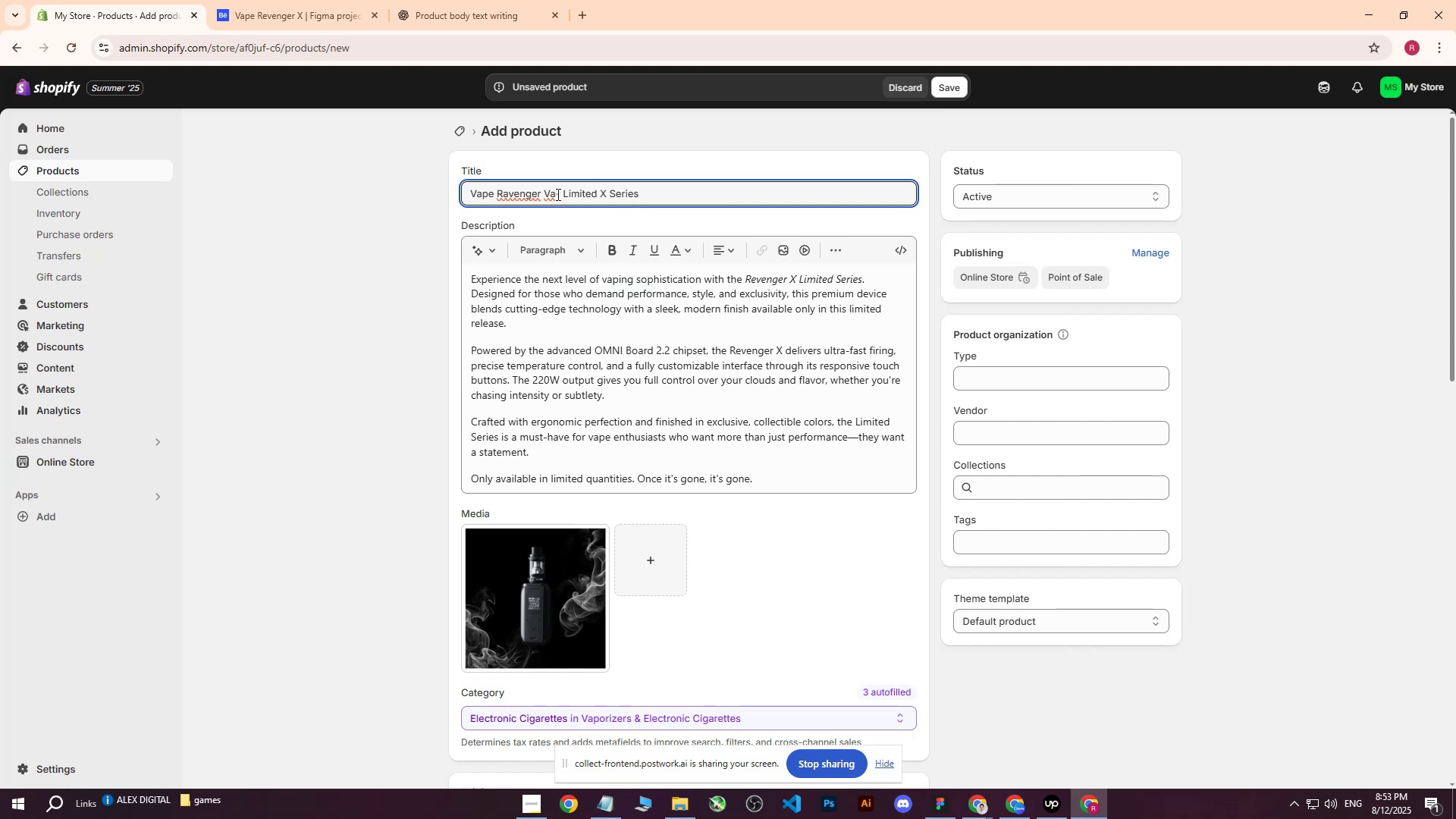 
key(Backspace)
 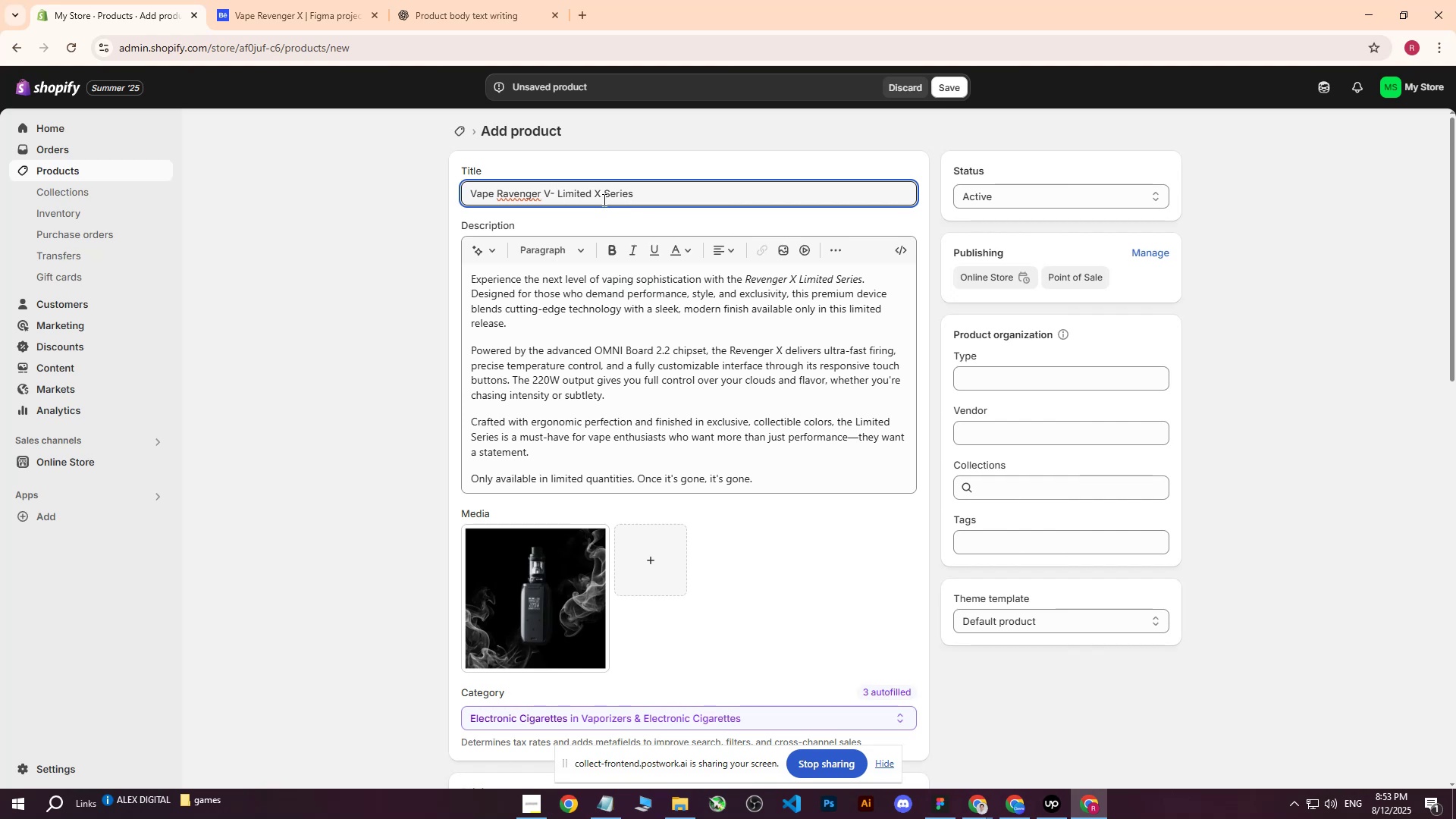 
key(Backspace)
 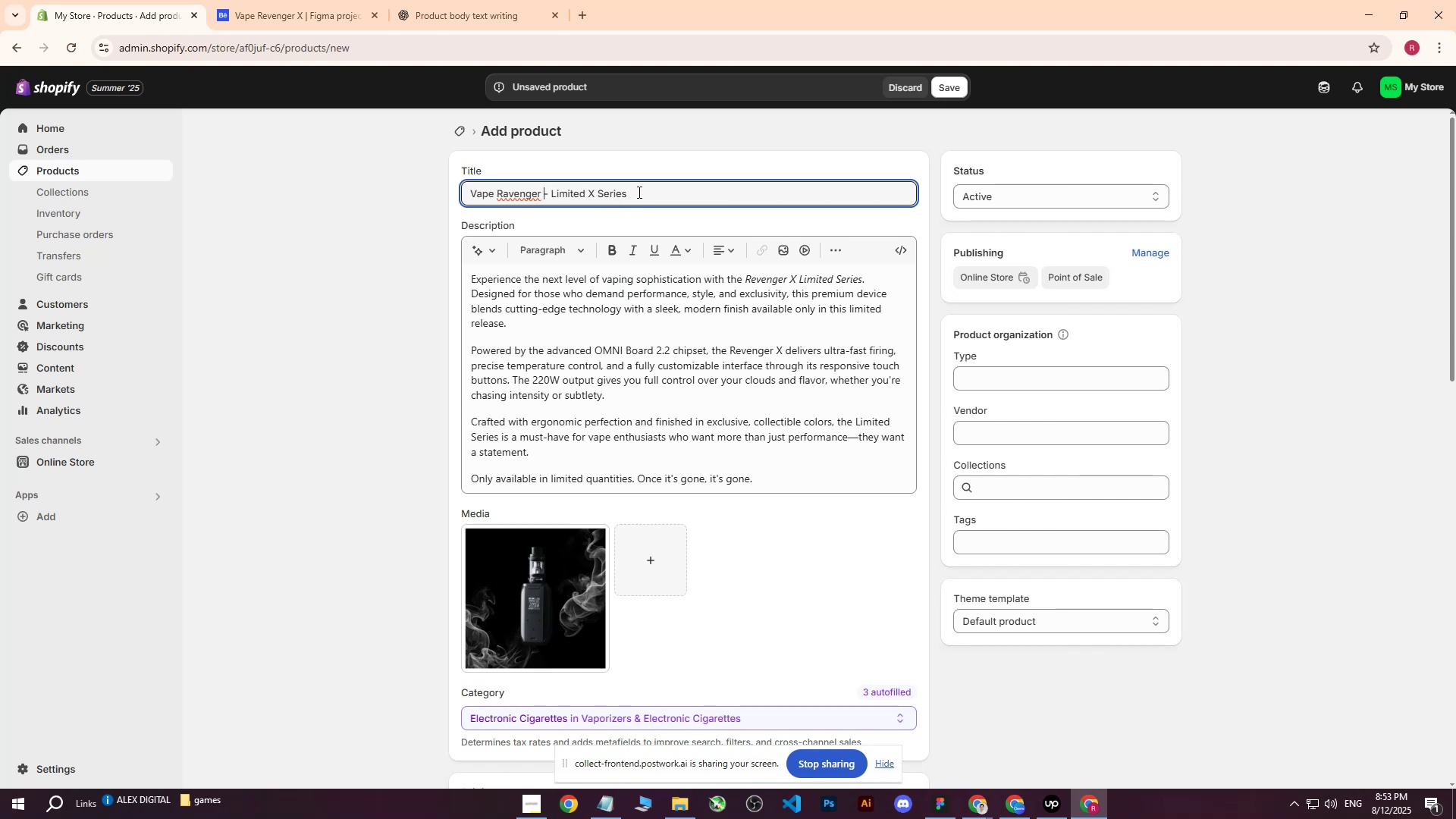 
left_click([641, 192])
 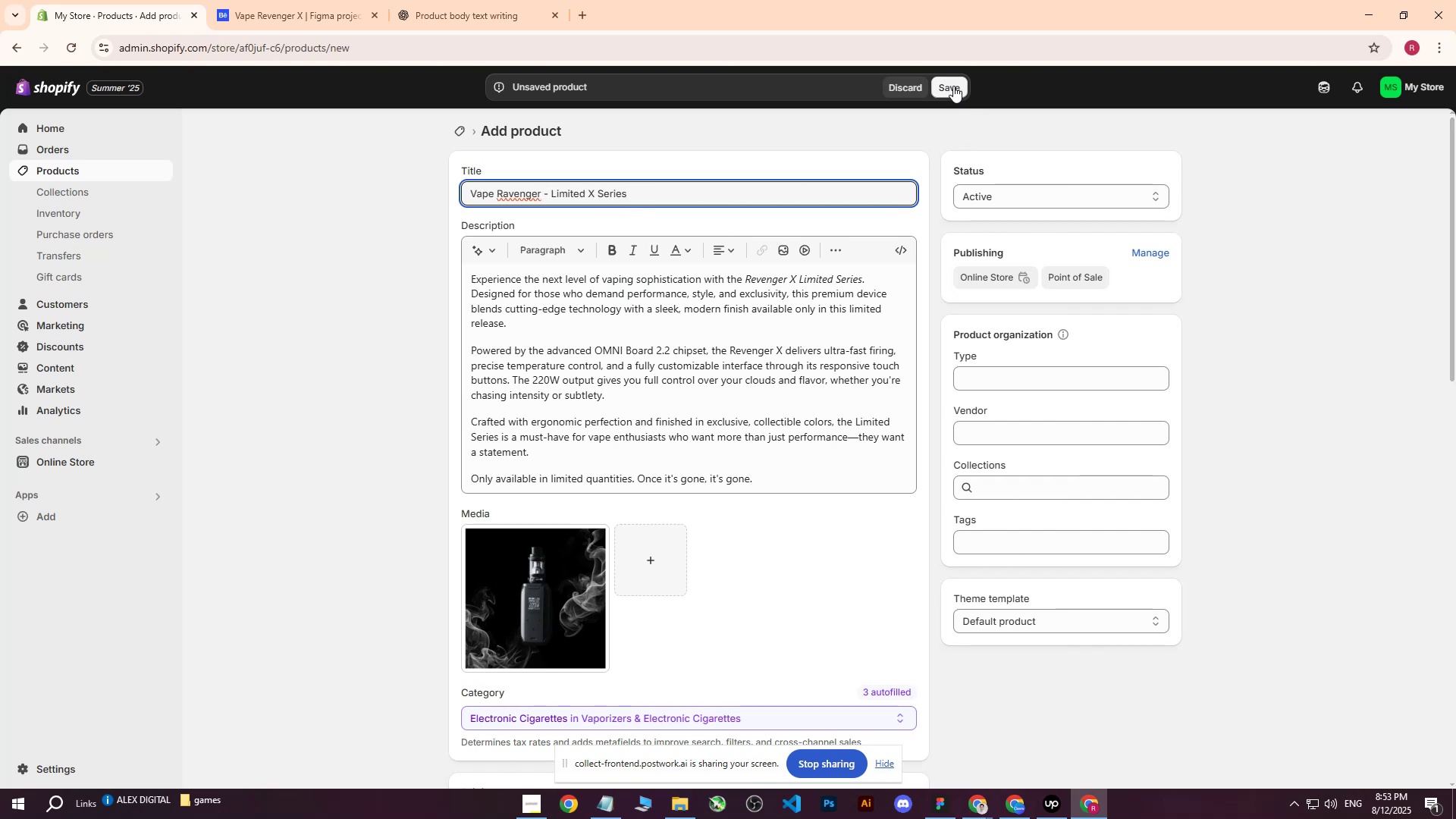 
left_click([953, 86])
 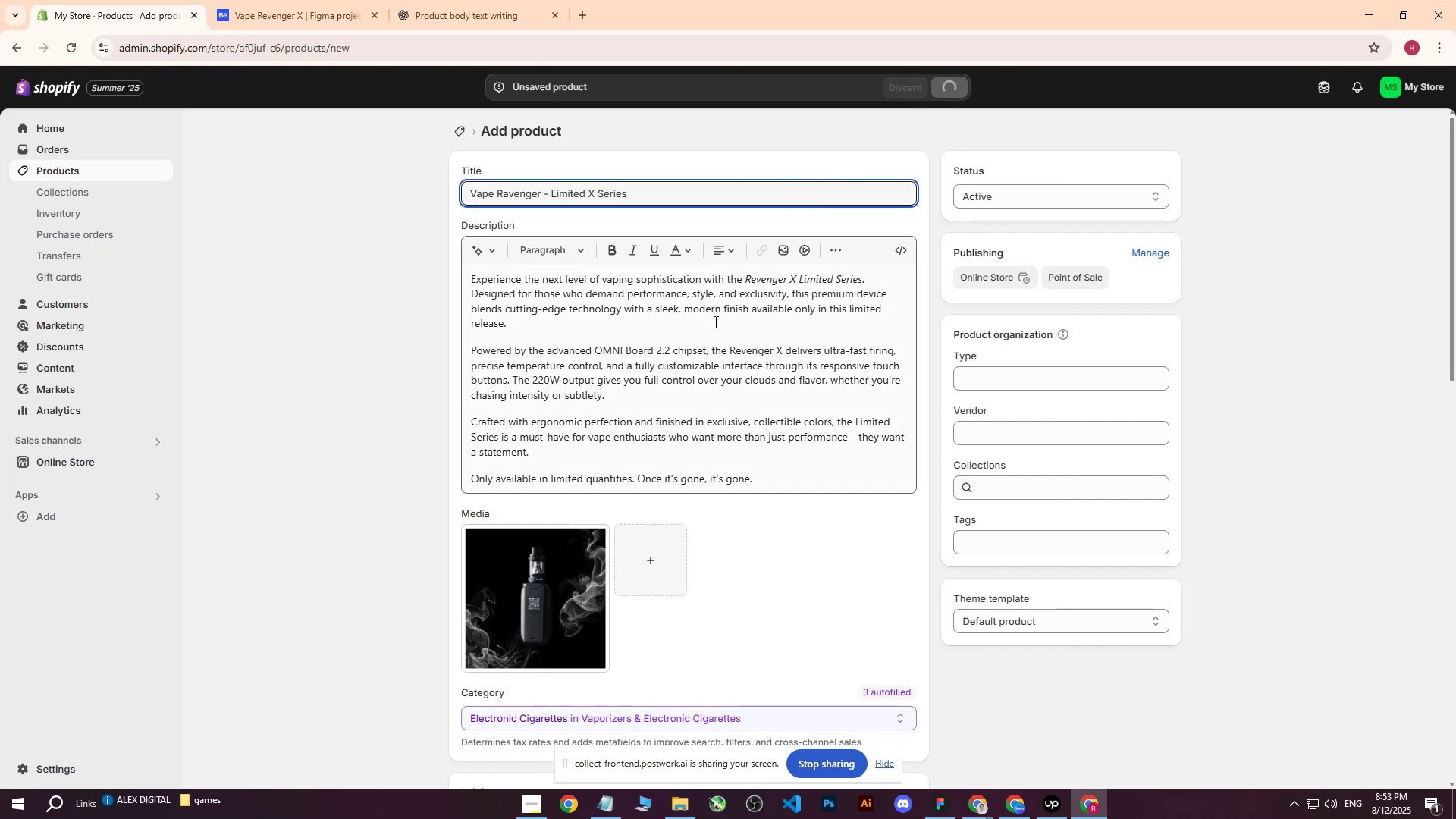 
scroll: coordinate [679, 391], scroll_direction: down, amount: 6.0
 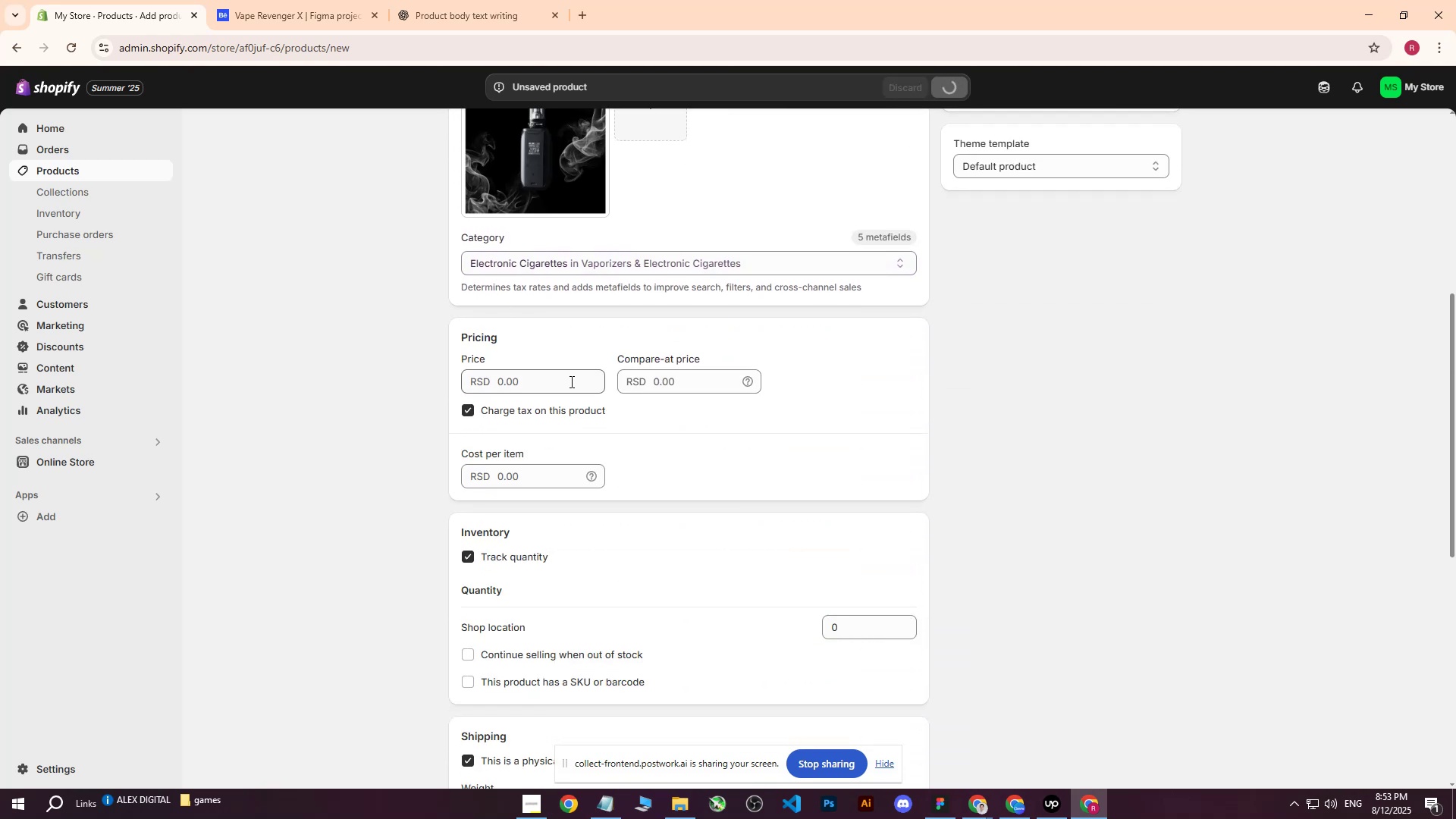 
left_click([516, 379])
 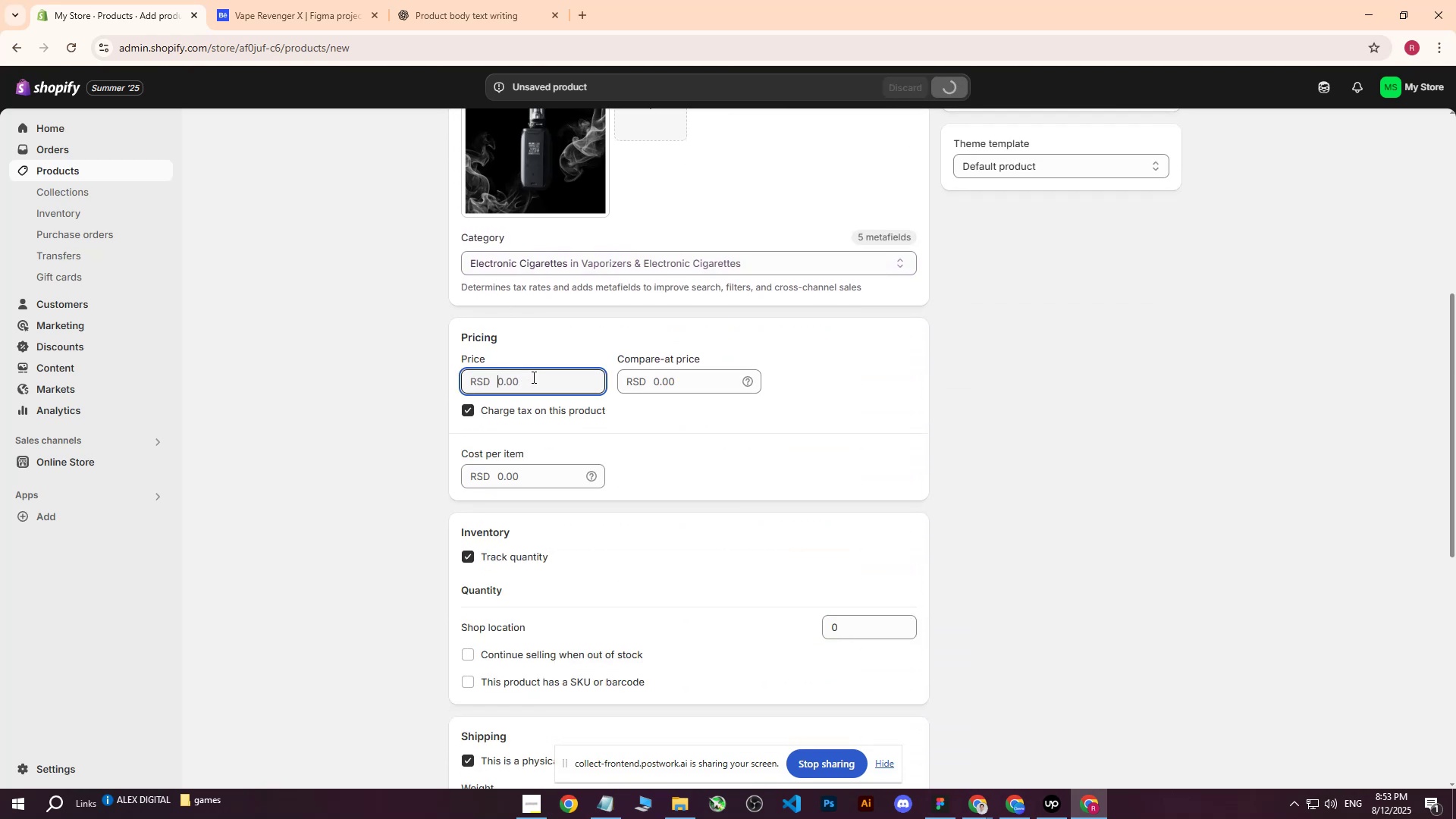 
scroll: coordinate [532, 377], scroll_direction: up, amount: 2.0
 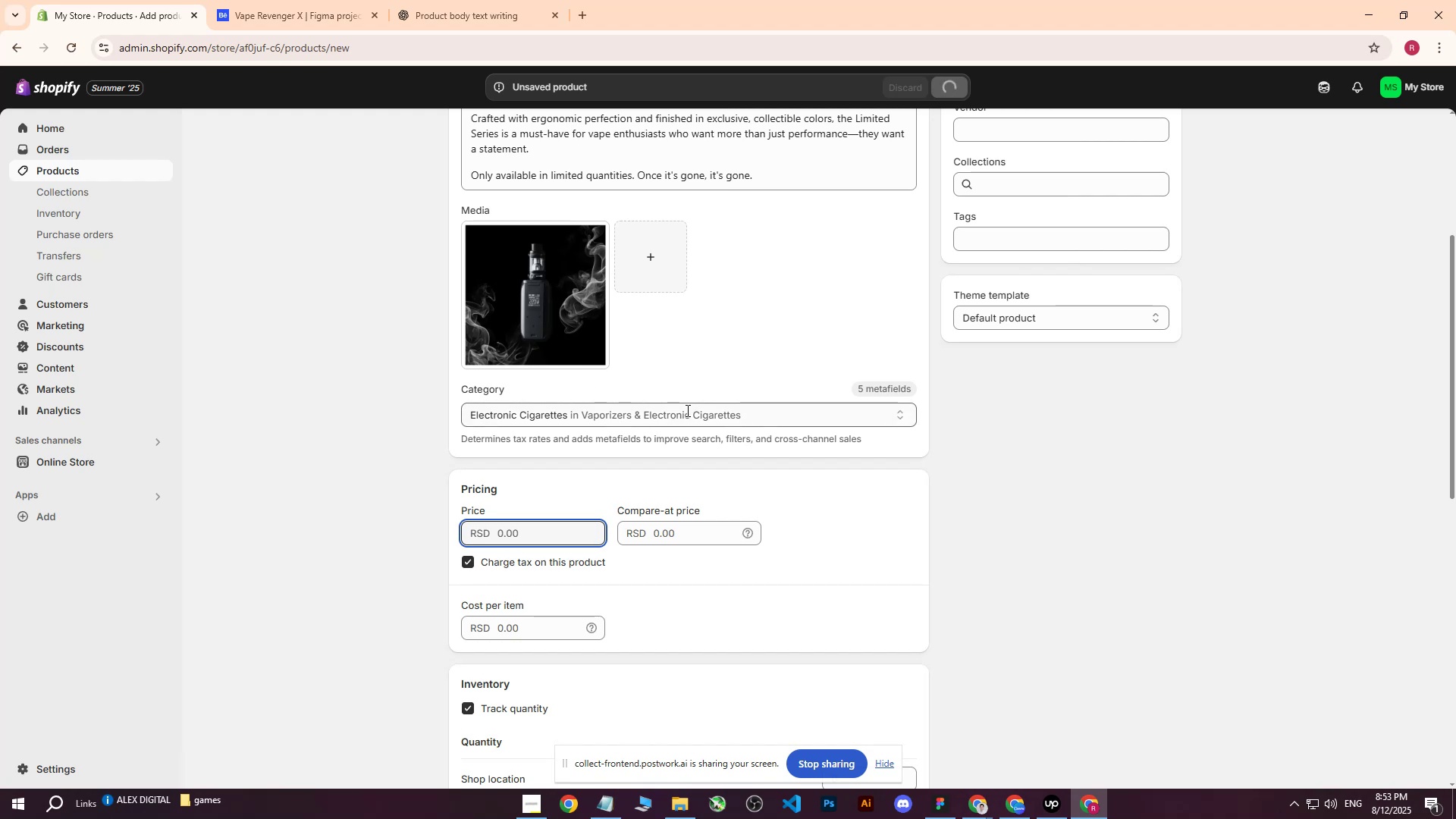 
scroll: coordinate [687, 410], scroll_direction: down, amount: 1.0
 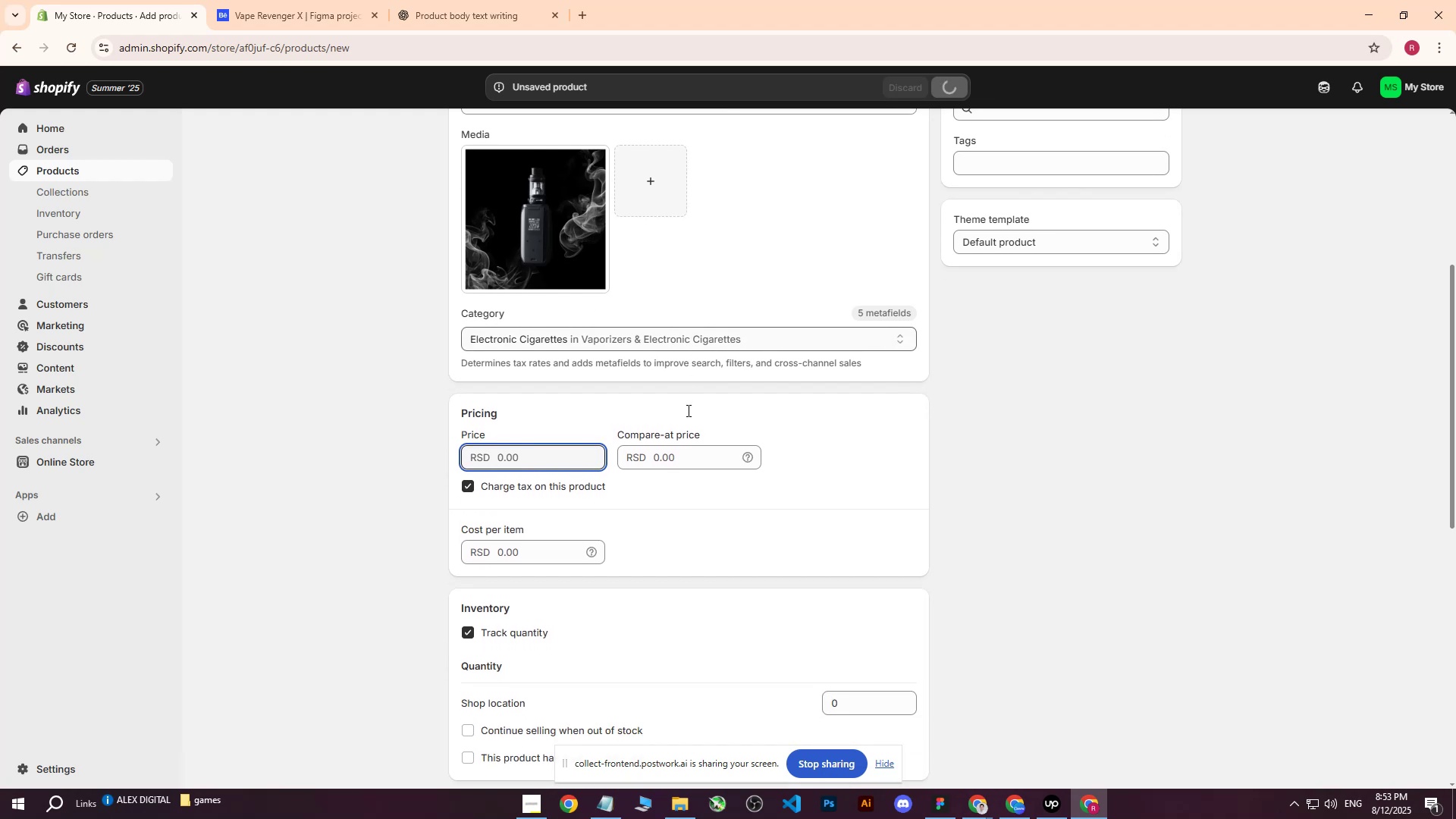 
type(10000)
 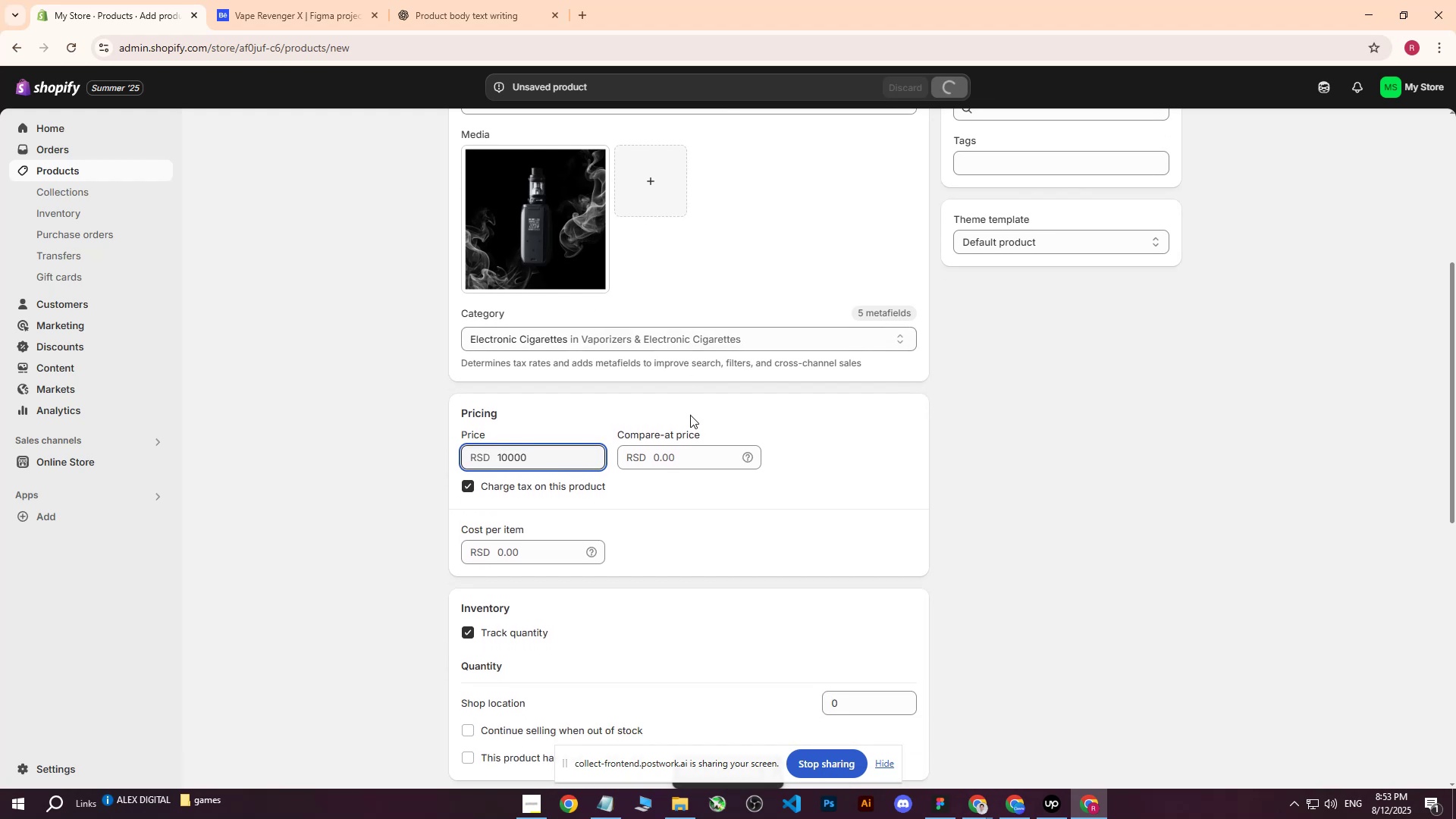 
left_click([749, 494])
 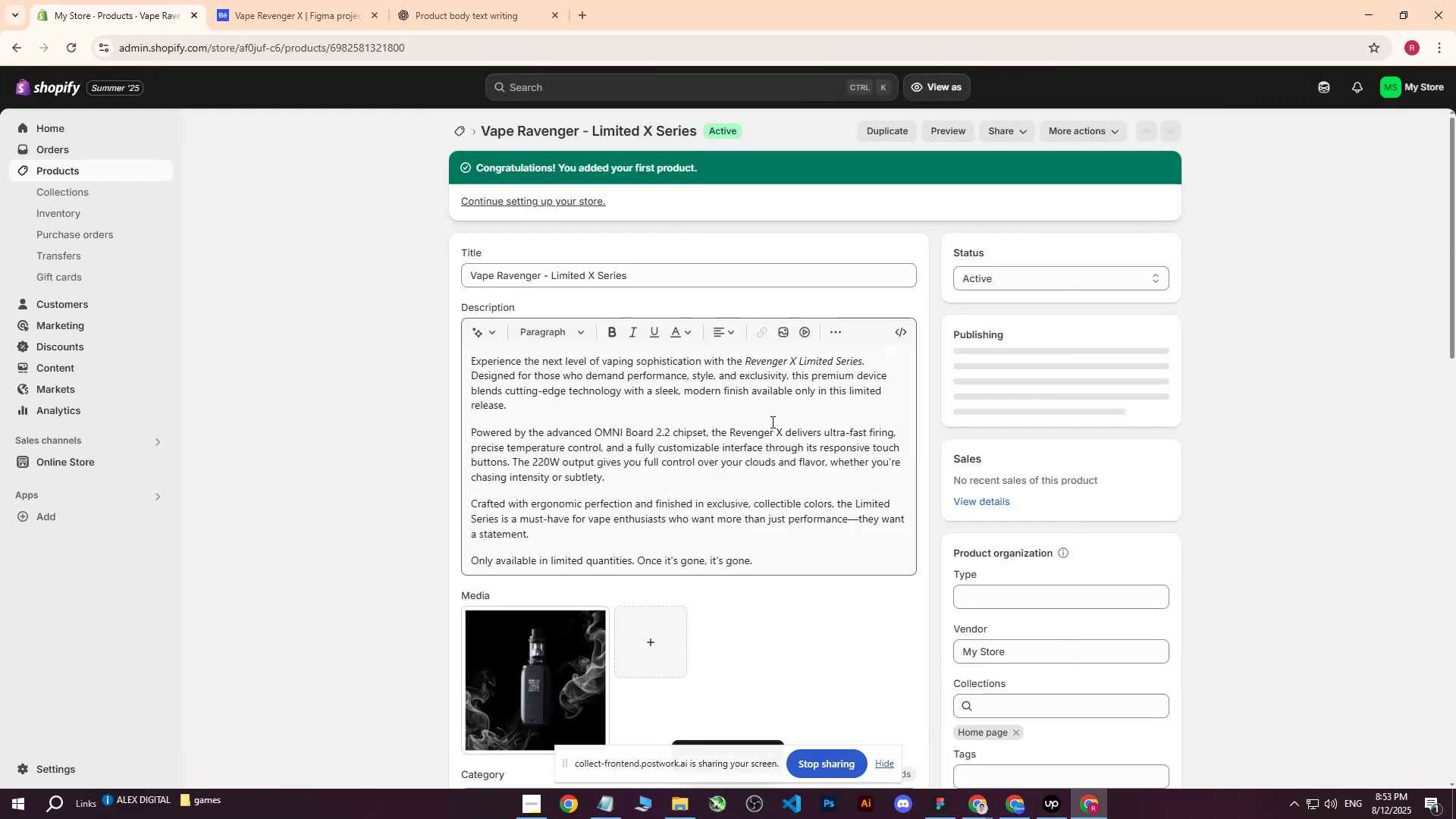 
scroll: coordinate [767, 419], scroll_direction: down, amount: 7.0
 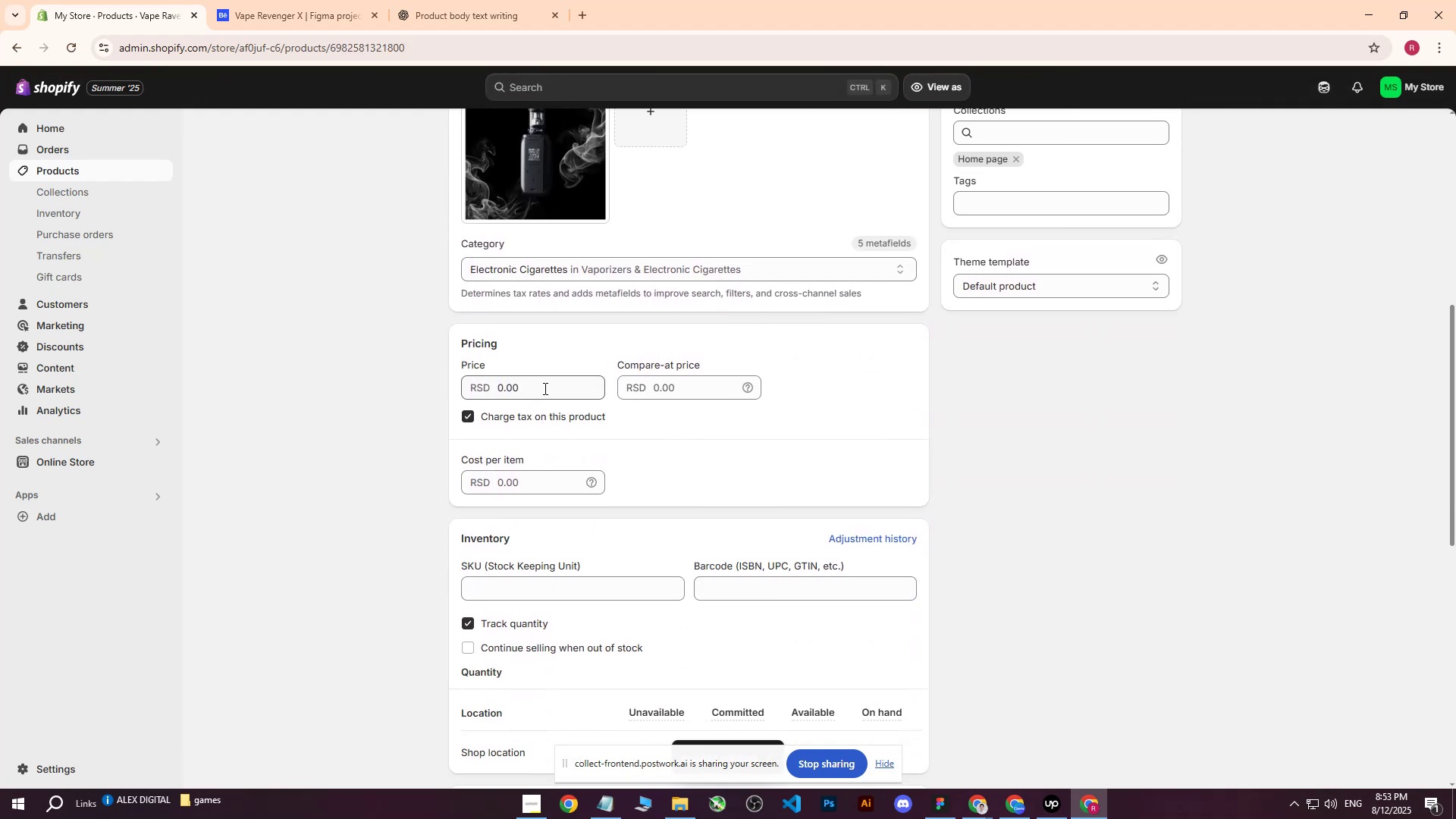 
left_click([536, 384])
 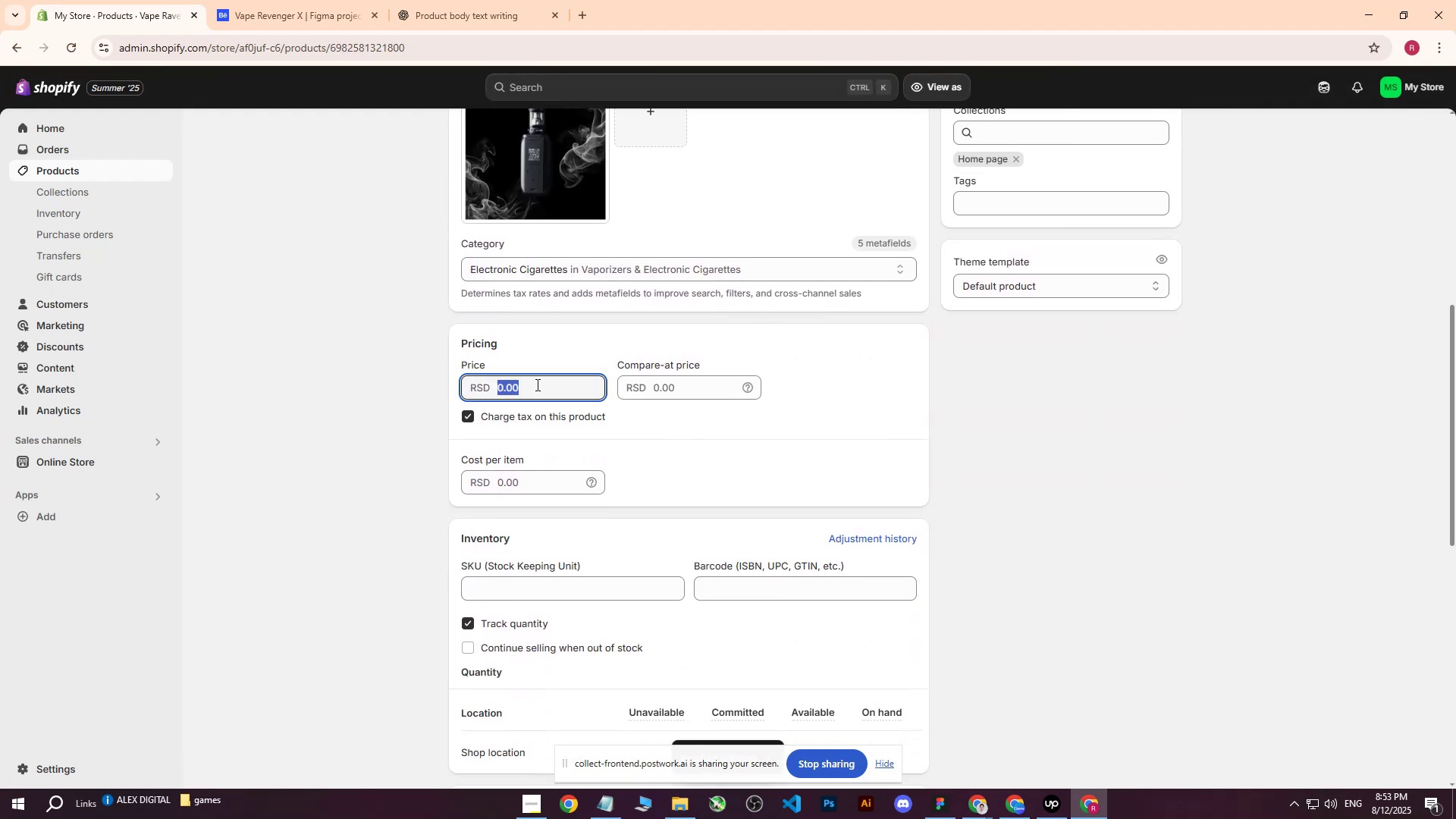 
type(10000)
 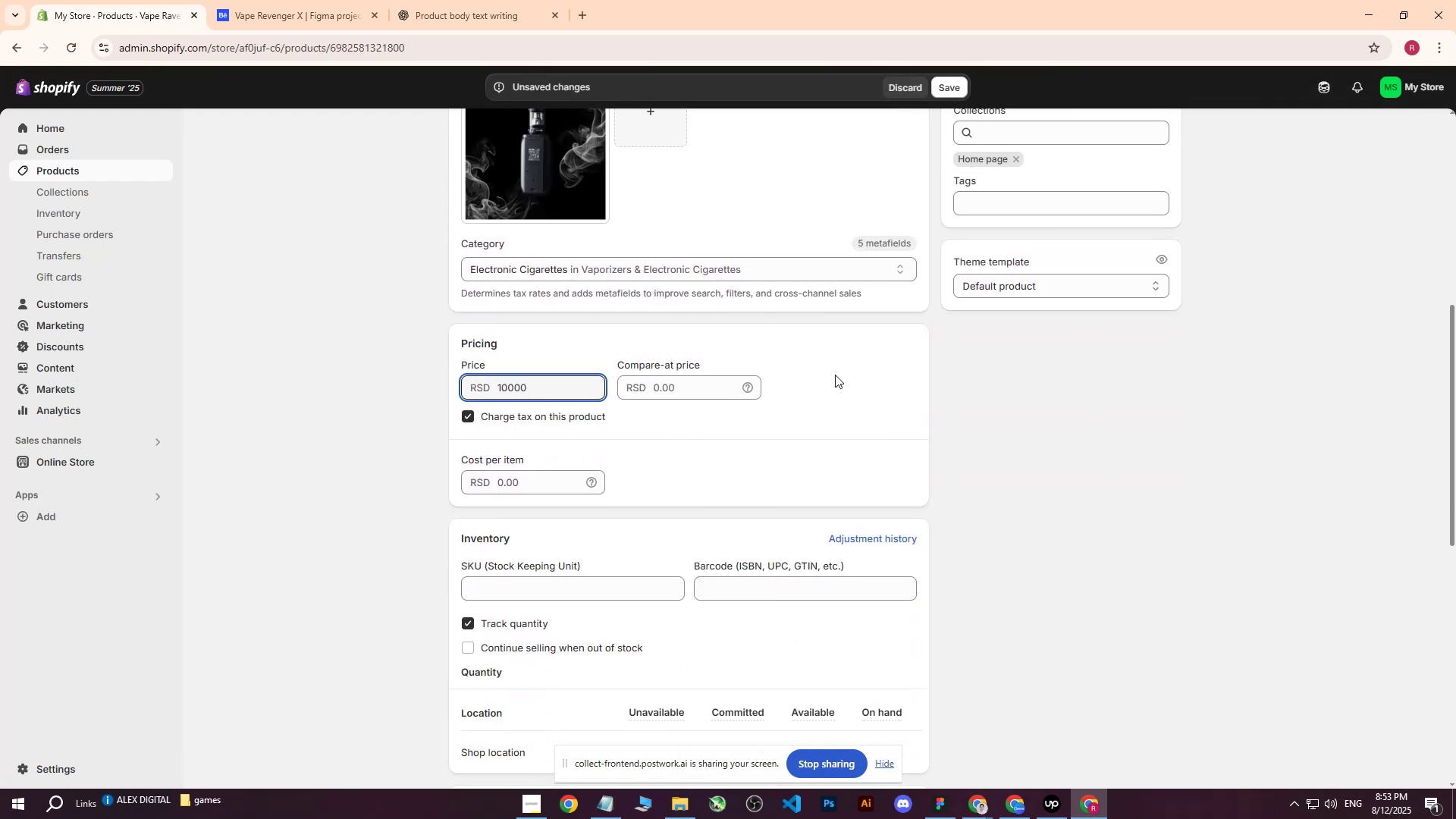 
left_click([861, 373])
 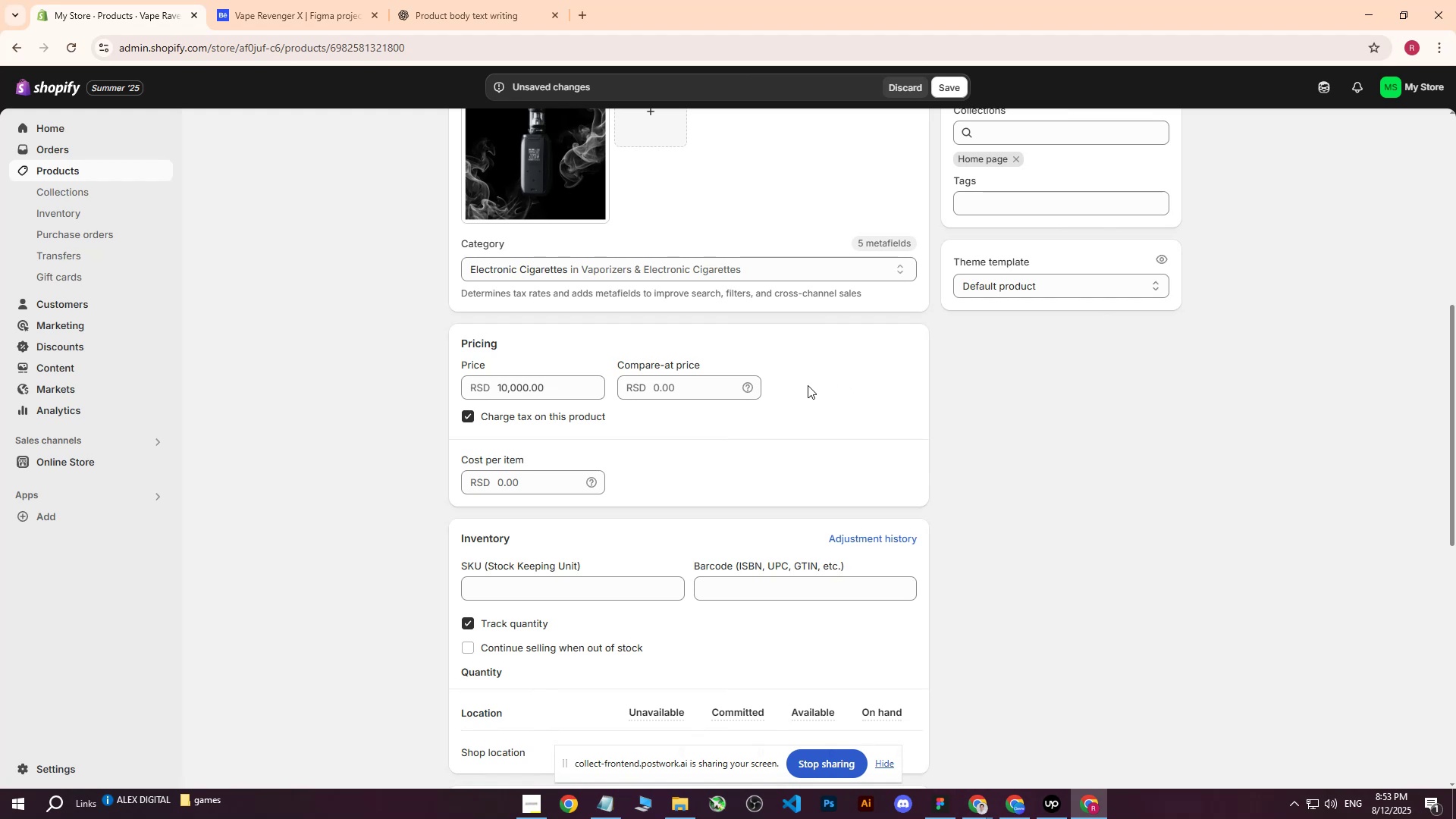 
scroll: coordinate [770, 400], scroll_direction: down, amount: 2.0
 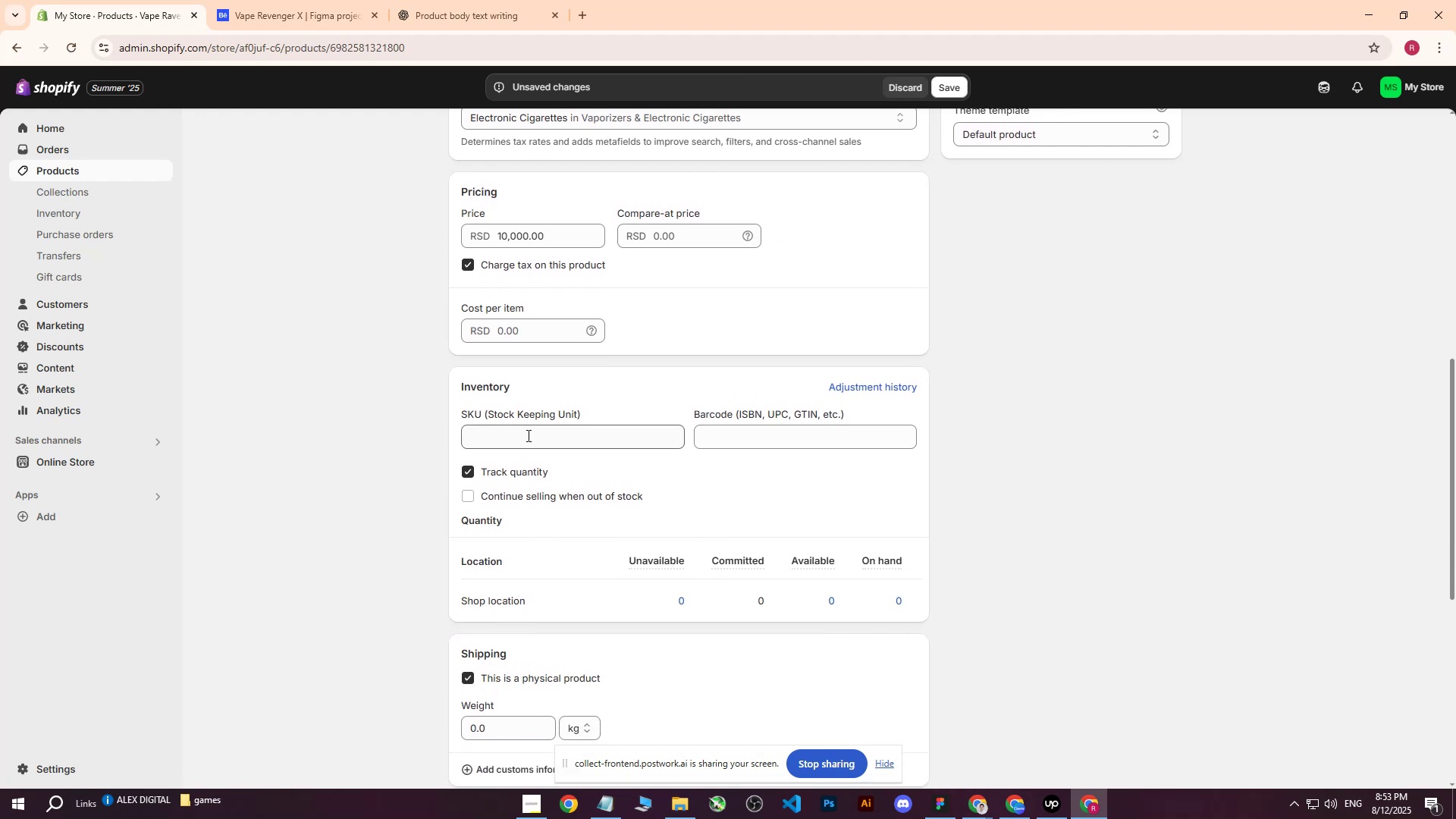 
left_click([528, 437])
 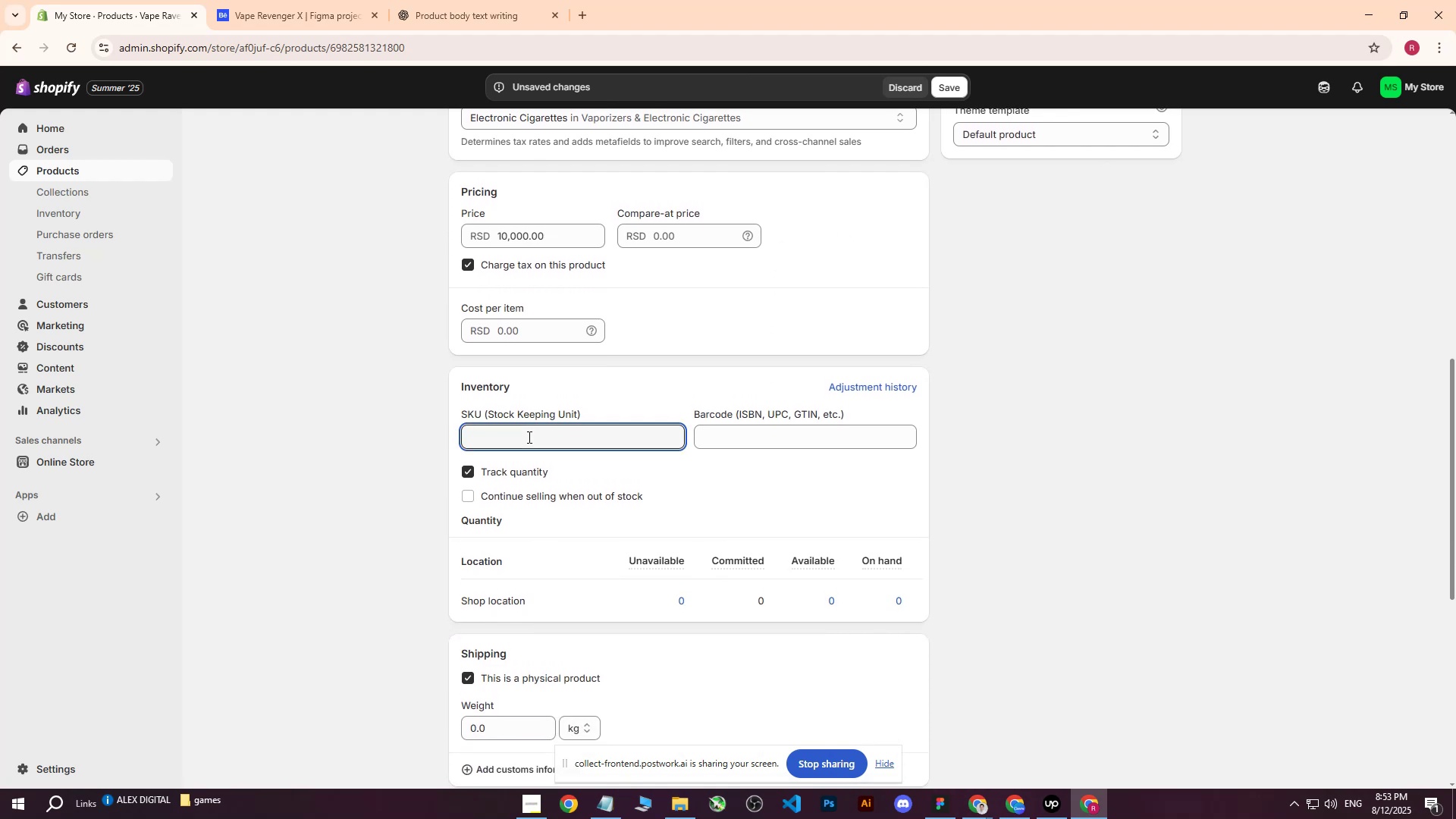 
type(11)
key(Backspace)
type(00200)
 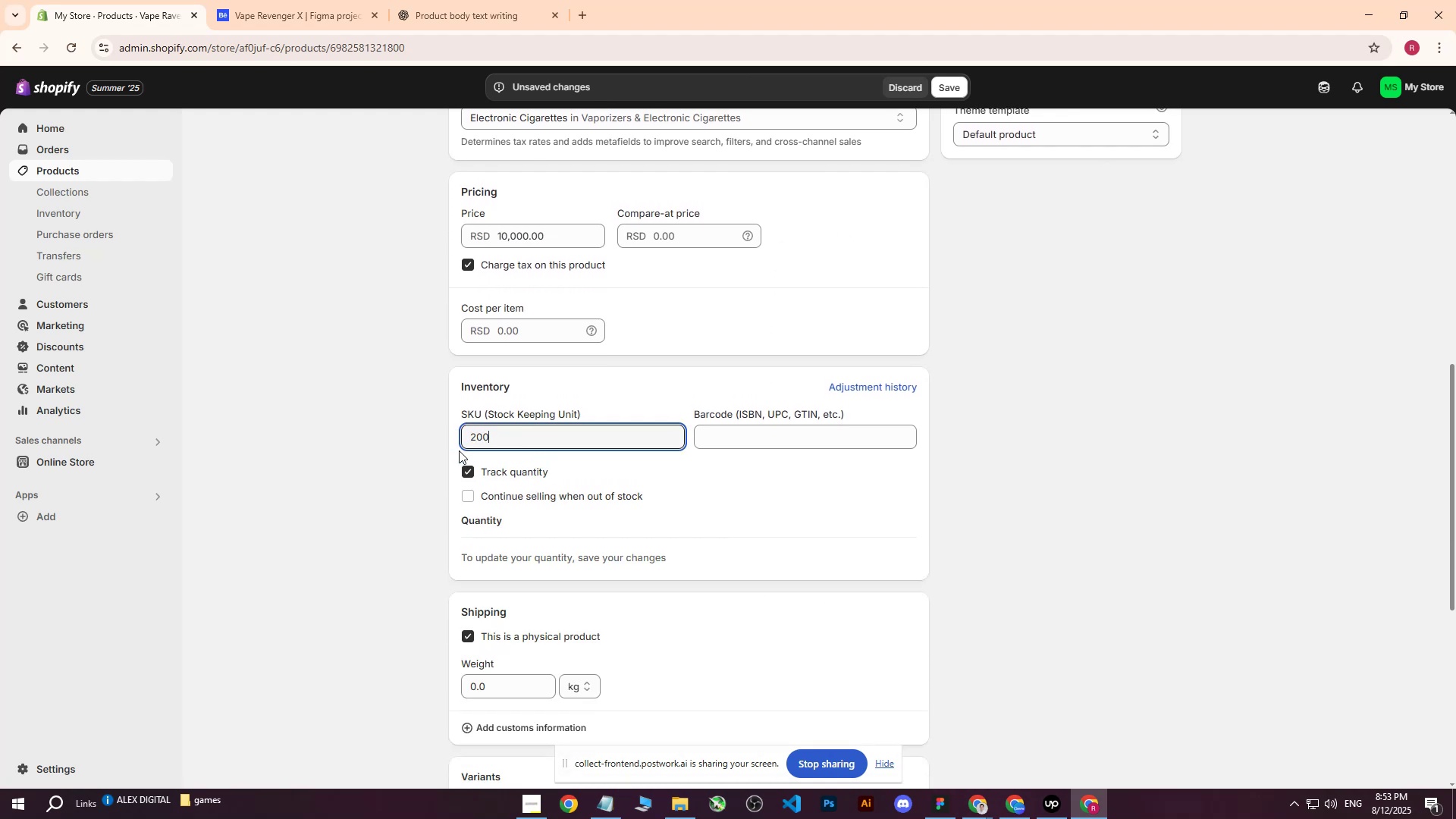 
left_click_drag(start_coordinate=[528, 437], to_coordinate=[453, 450])
 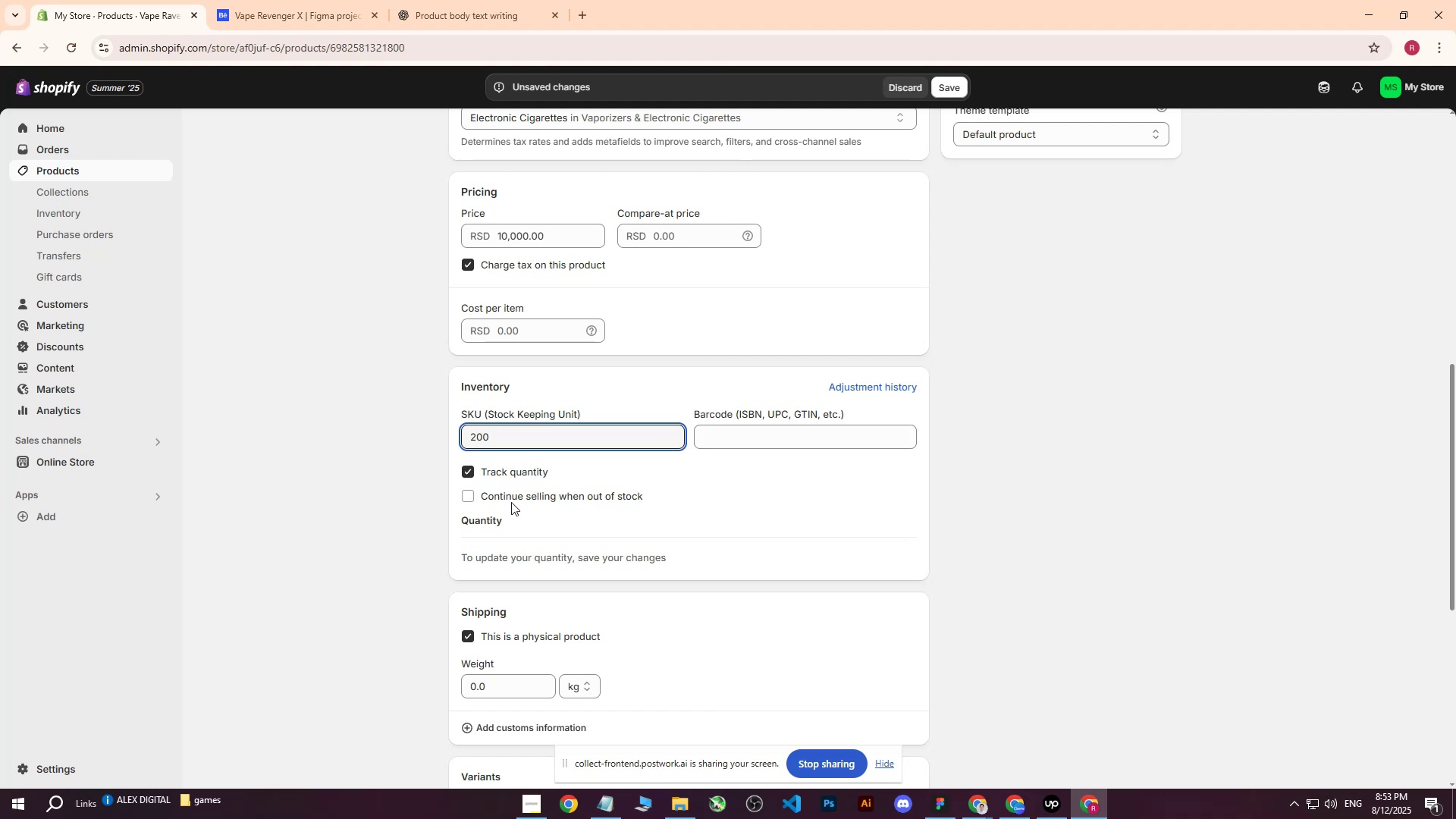 
left_click([564, 496])
 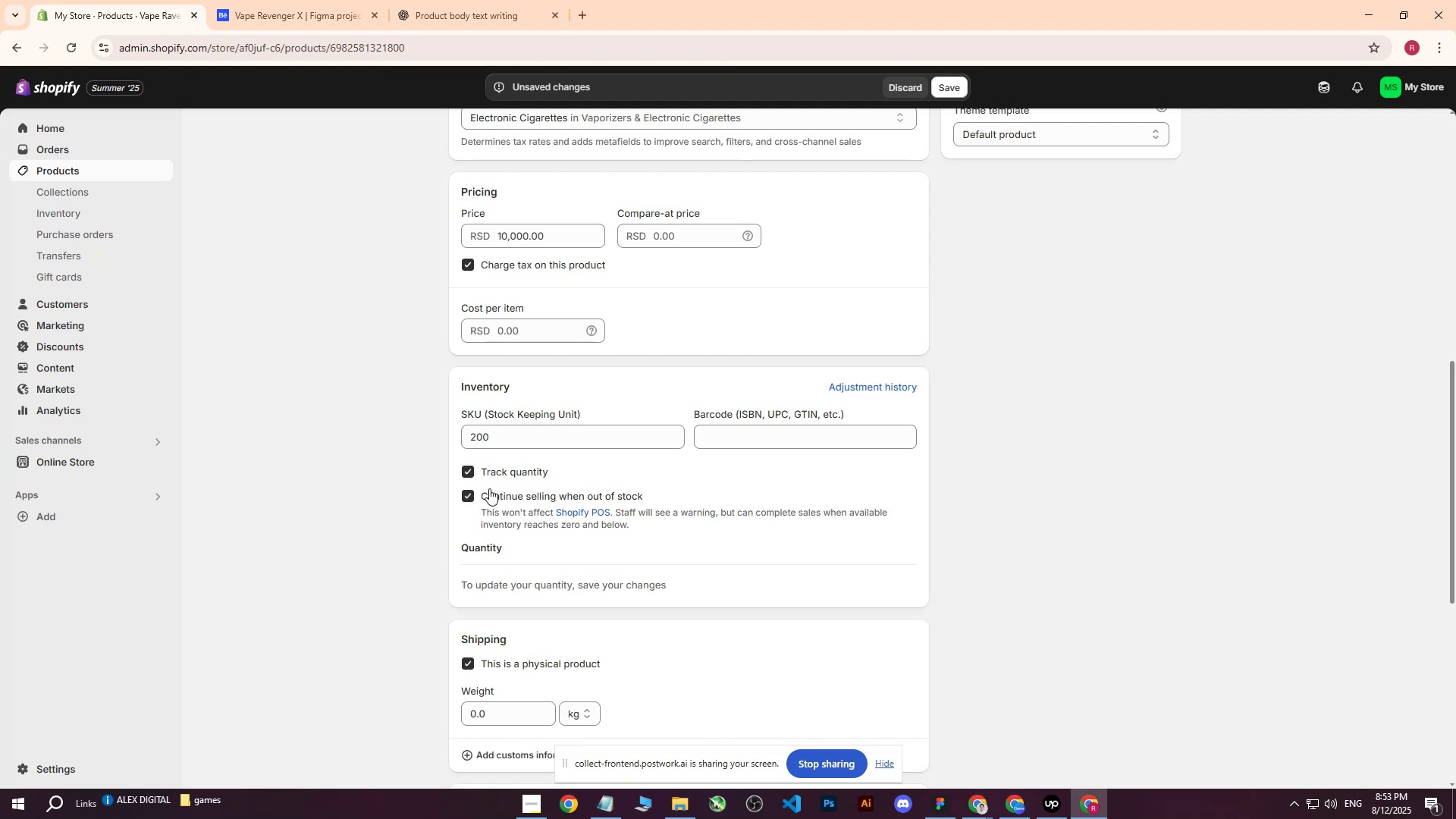 
left_click([468, 497])
 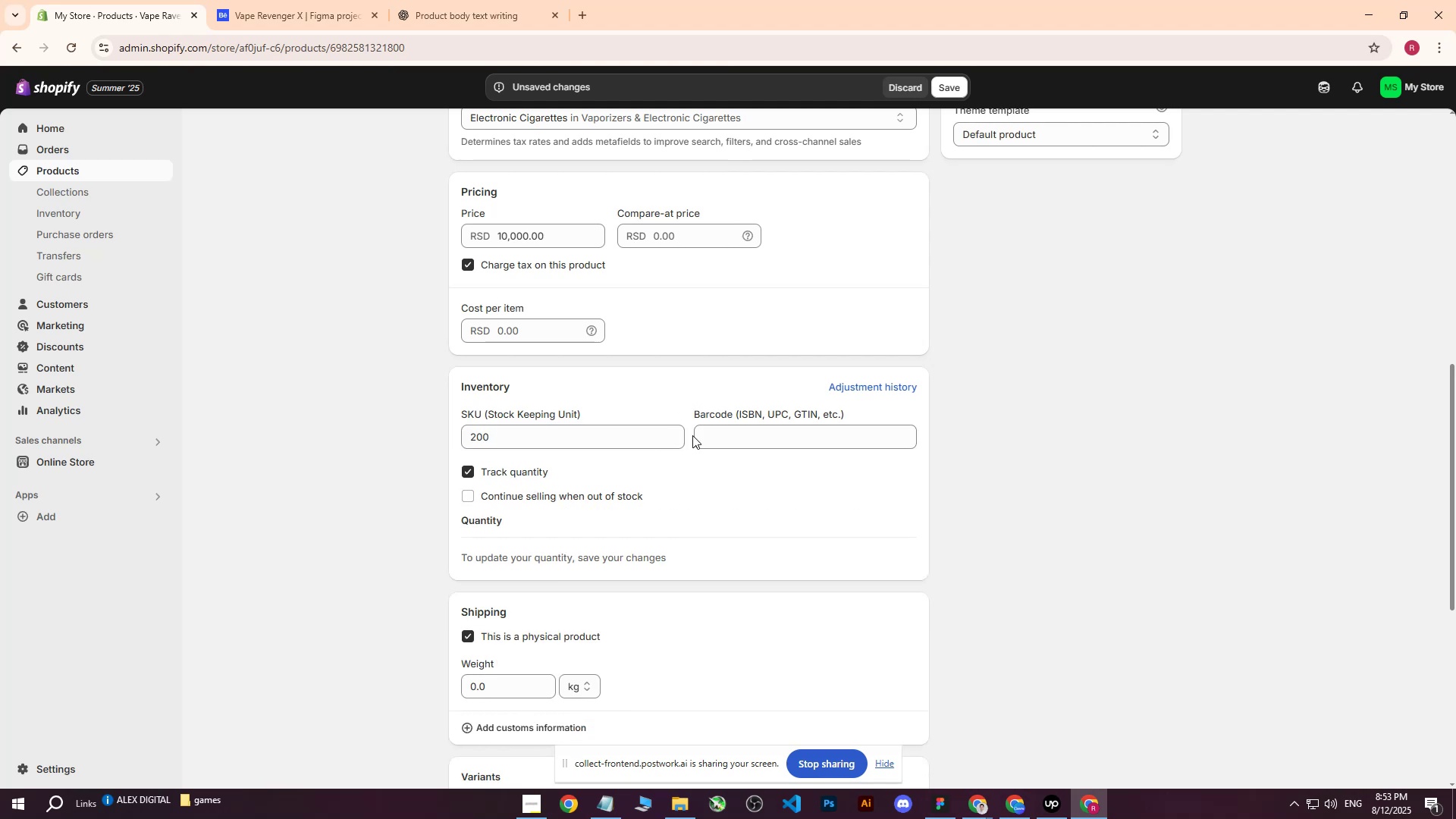 
scroll: coordinate [692, 437], scroll_direction: down, amount: 3.0
 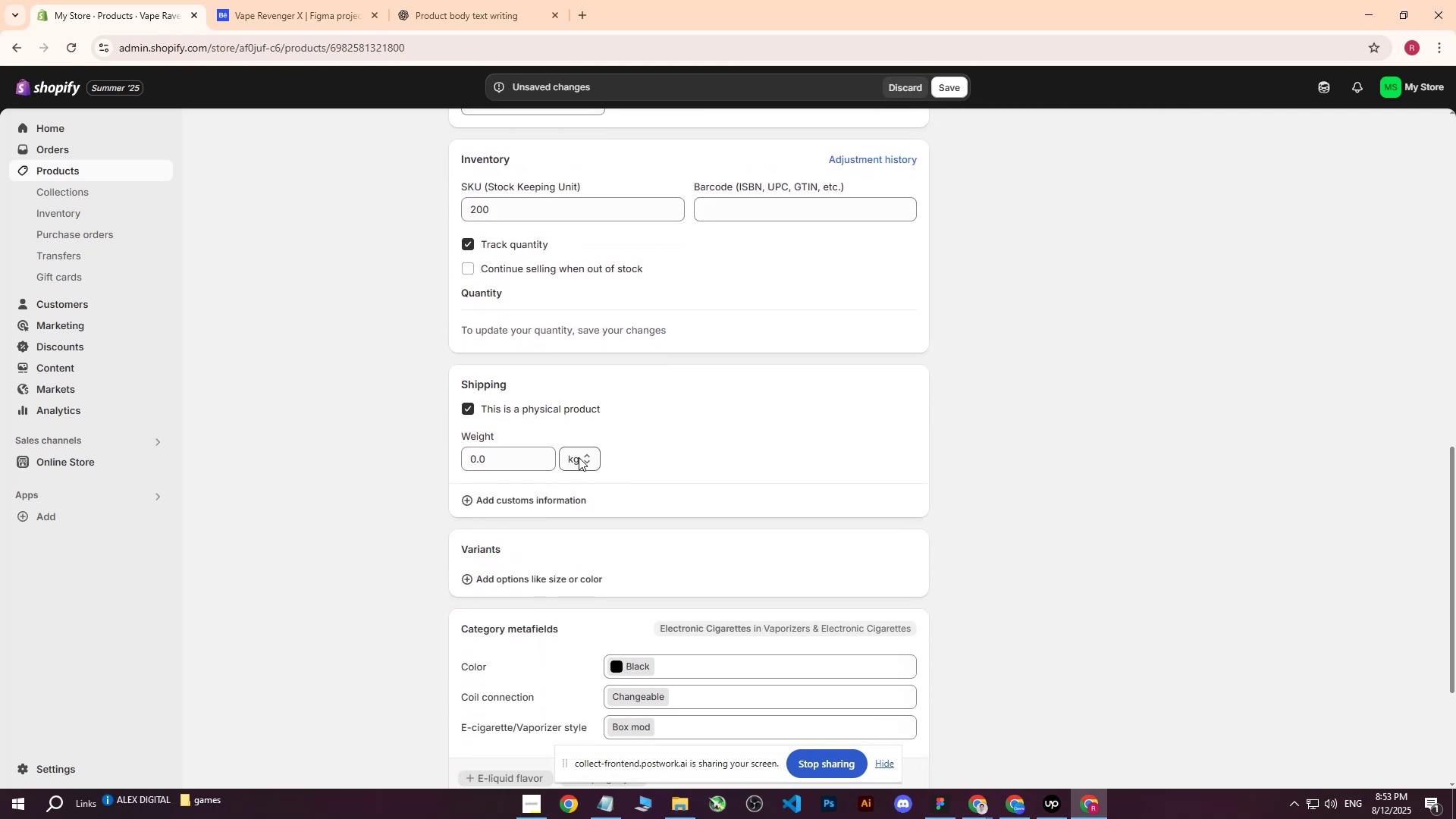 
left_click([579, 457])
 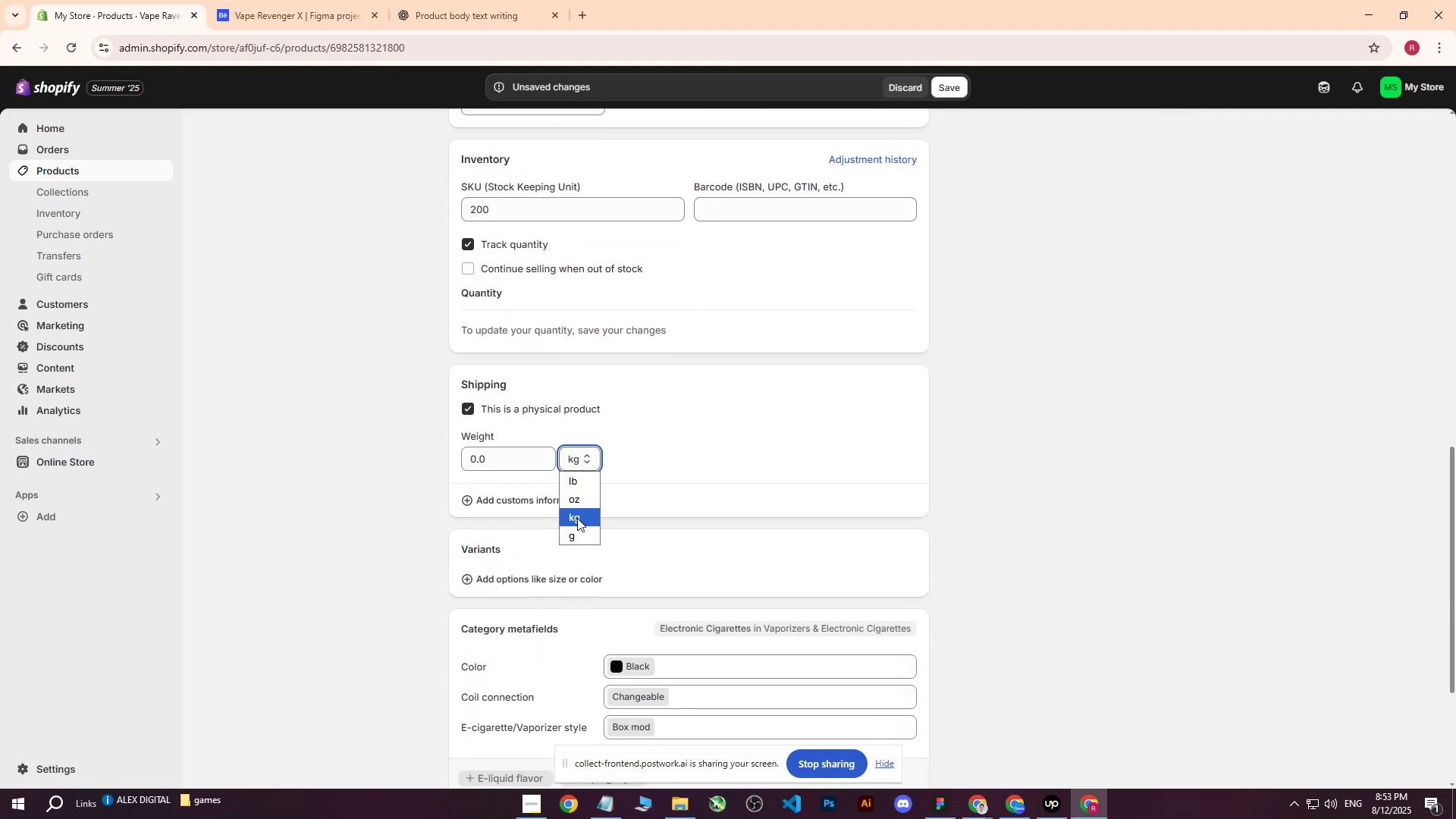 
left_click([577, 518])
 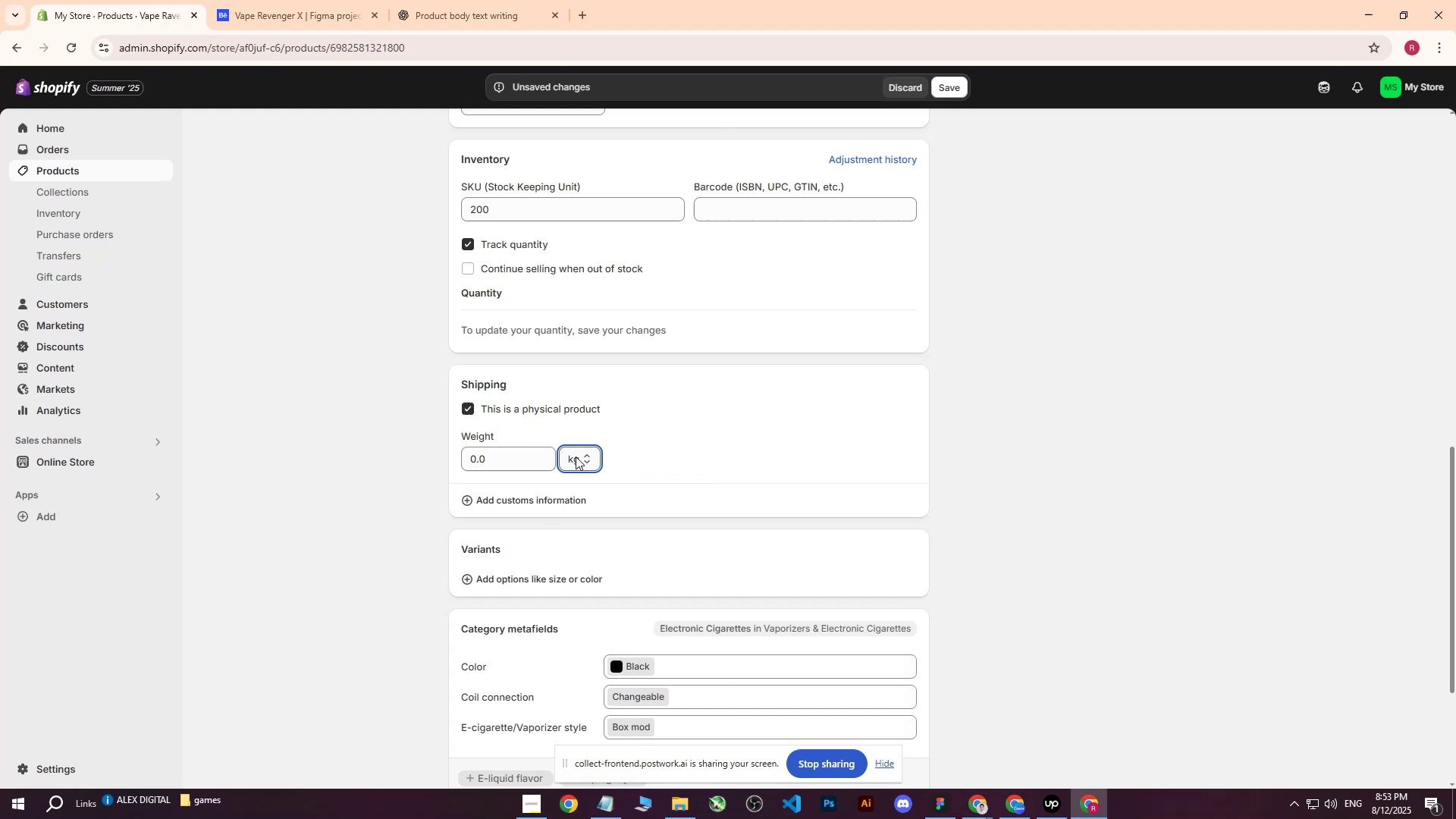 
left_click([494, 457])
 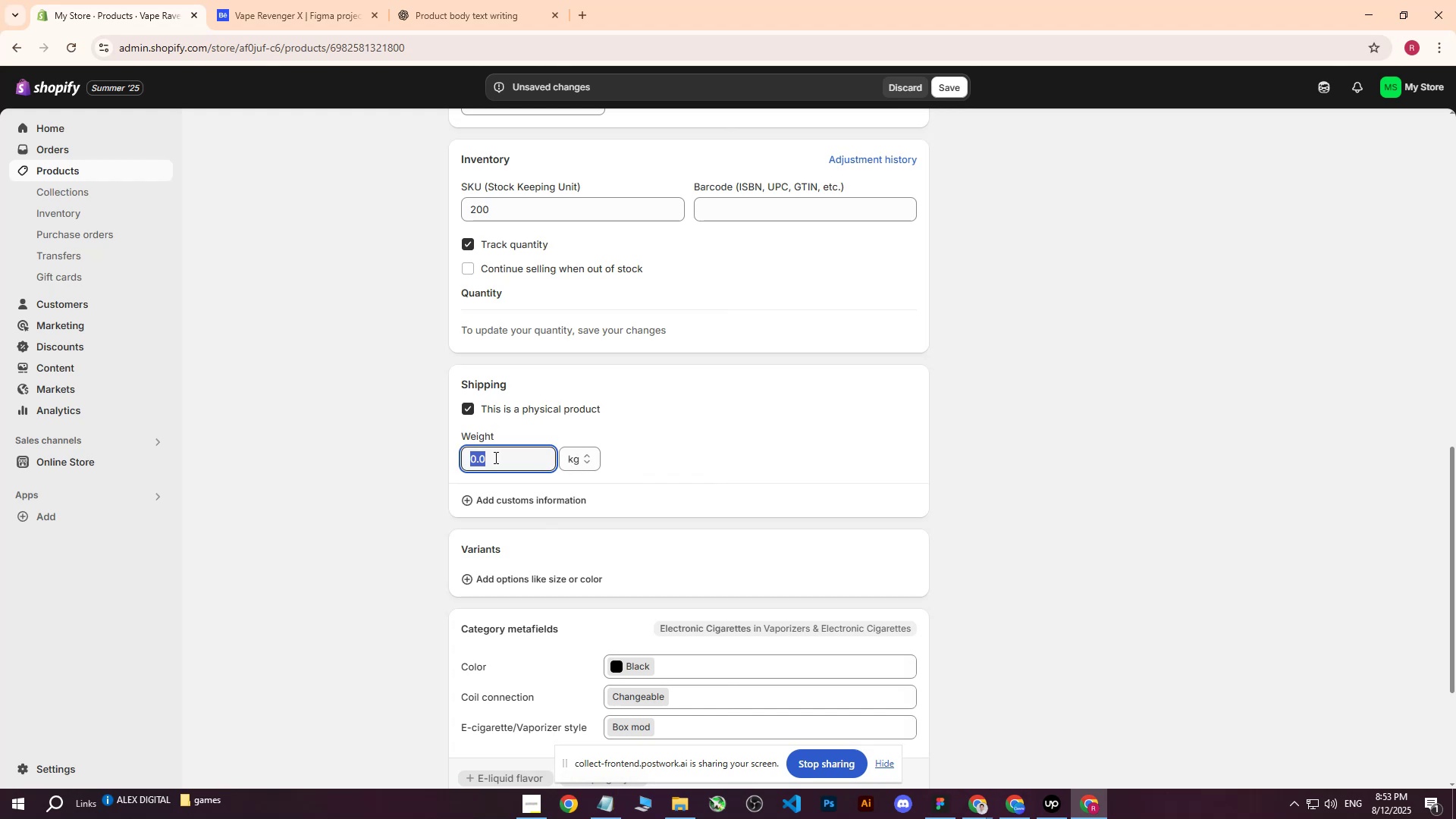 
key(1)
 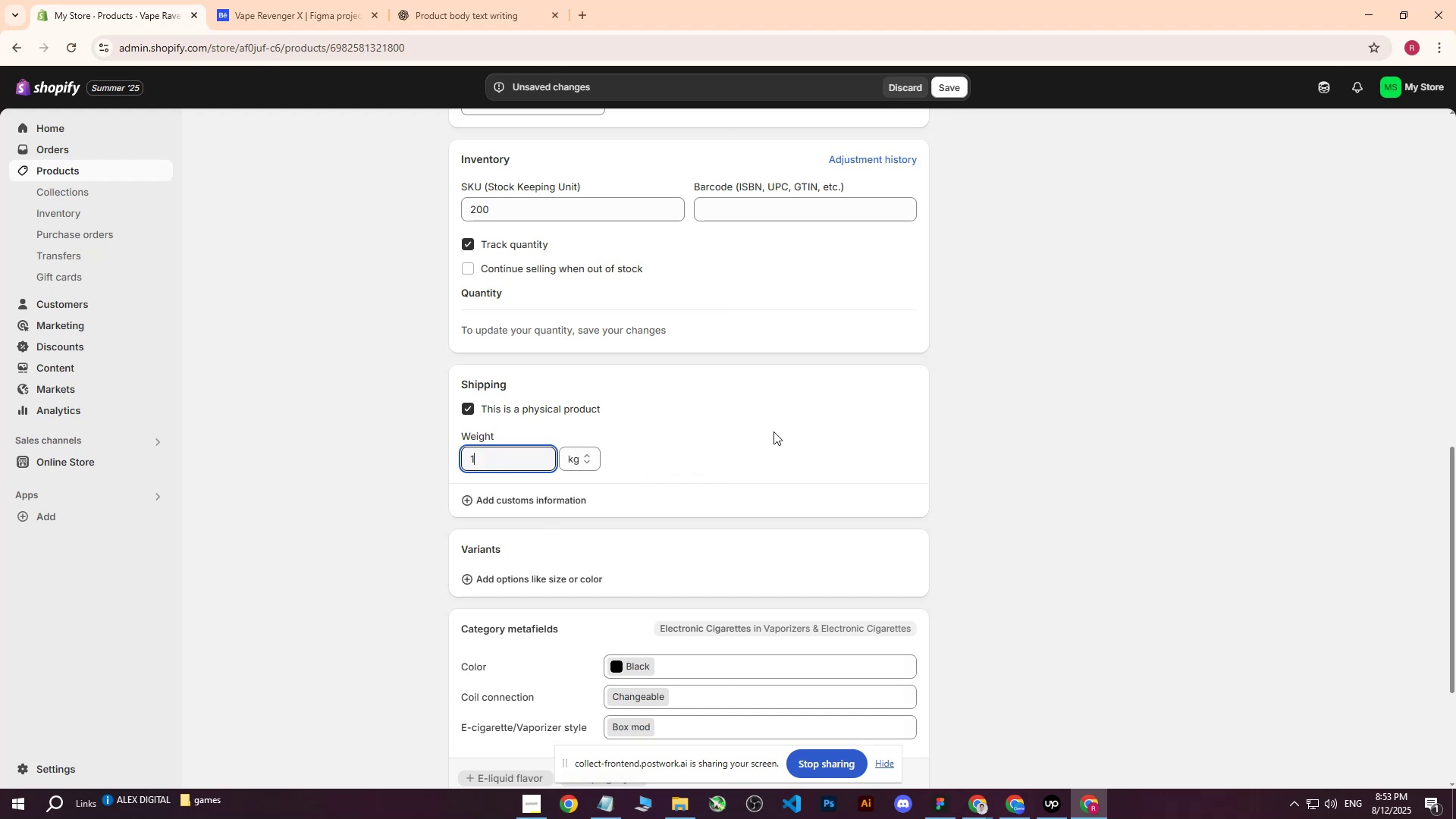 
left_click([774, 431])
 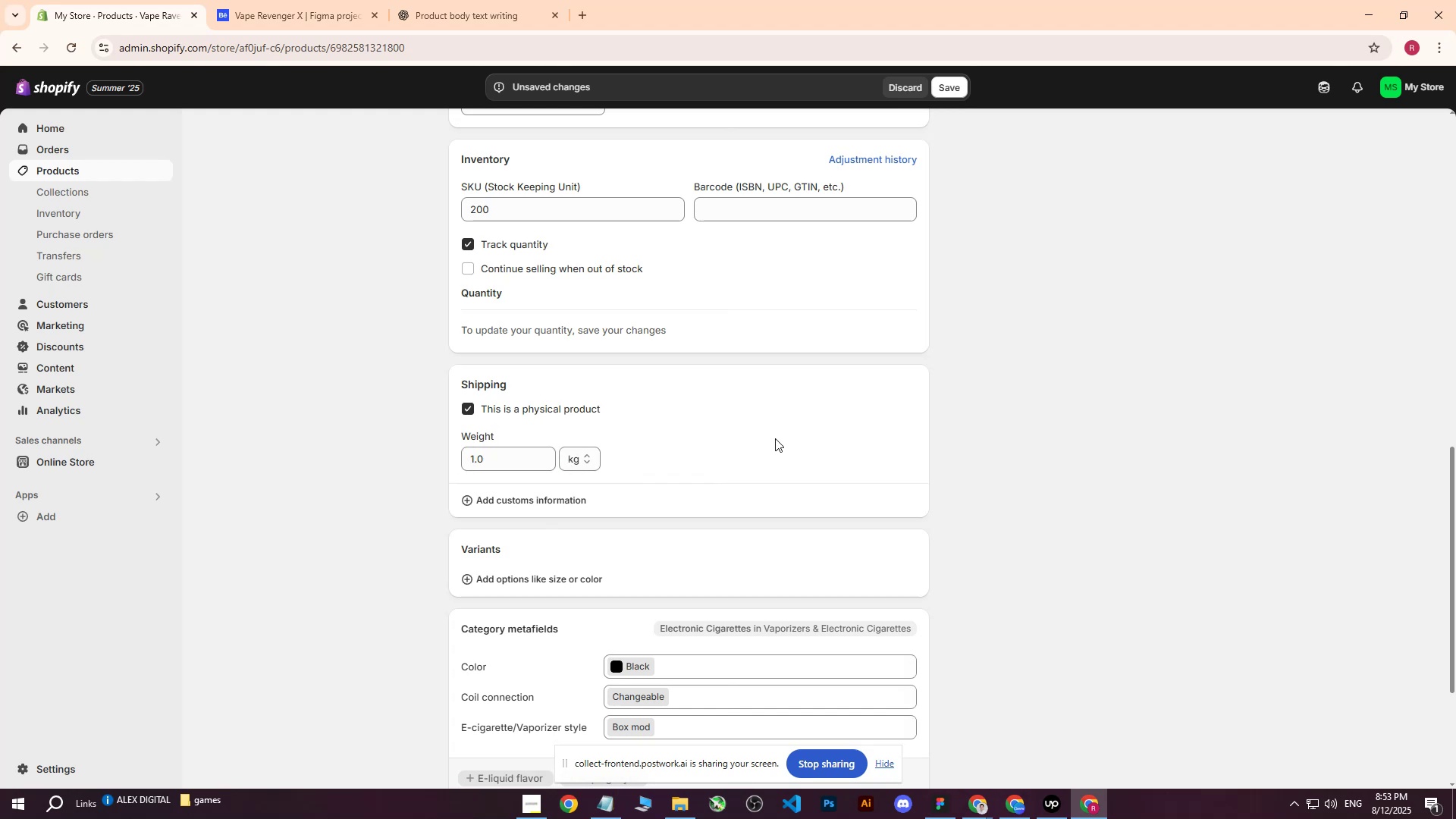 
scroll: coordinate [706, 492], scroll_direction: down, amount: 5.0
 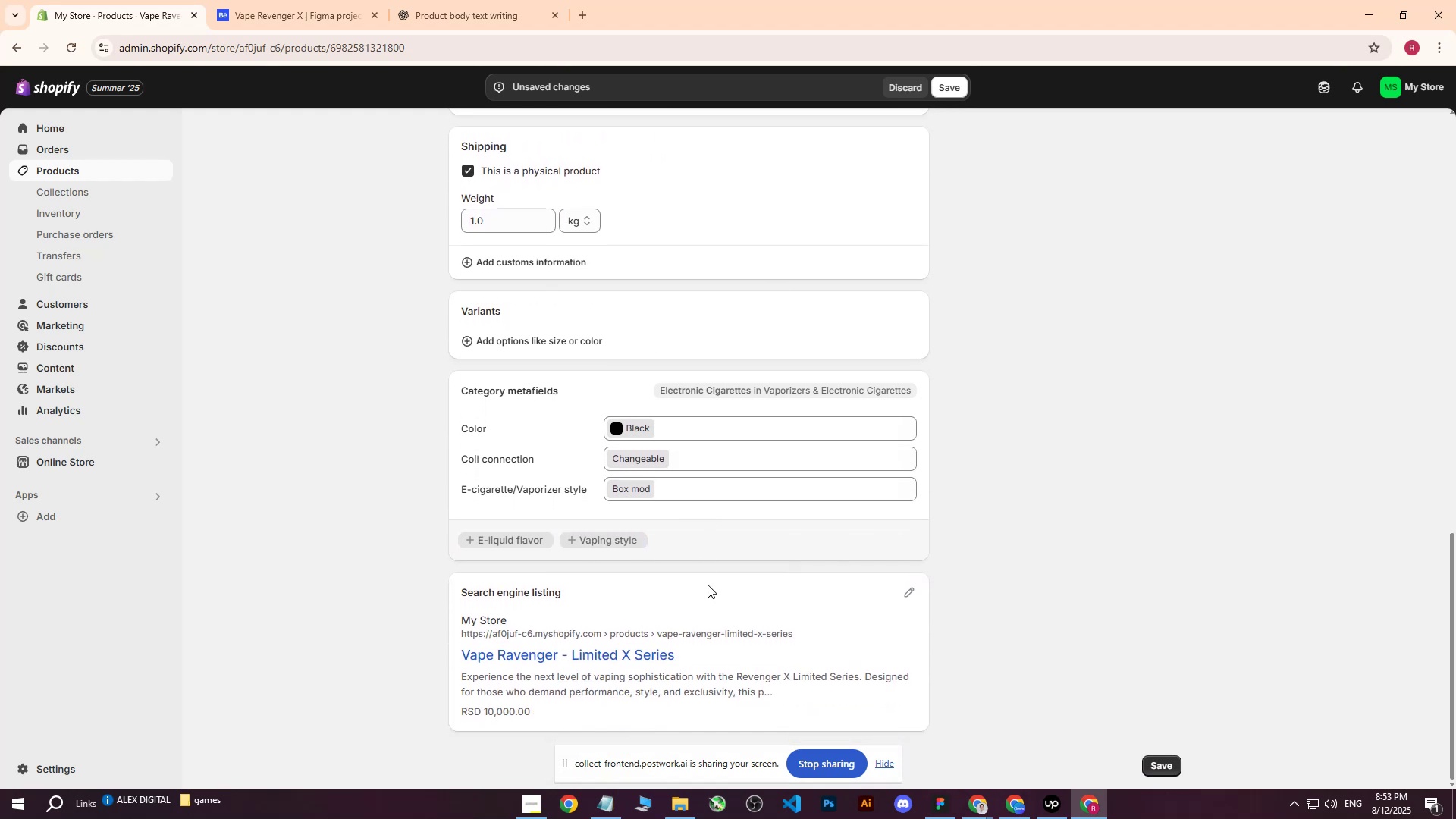 
scroll: coordinate [841, 520], scroll_direction: up, amount: 13.0
 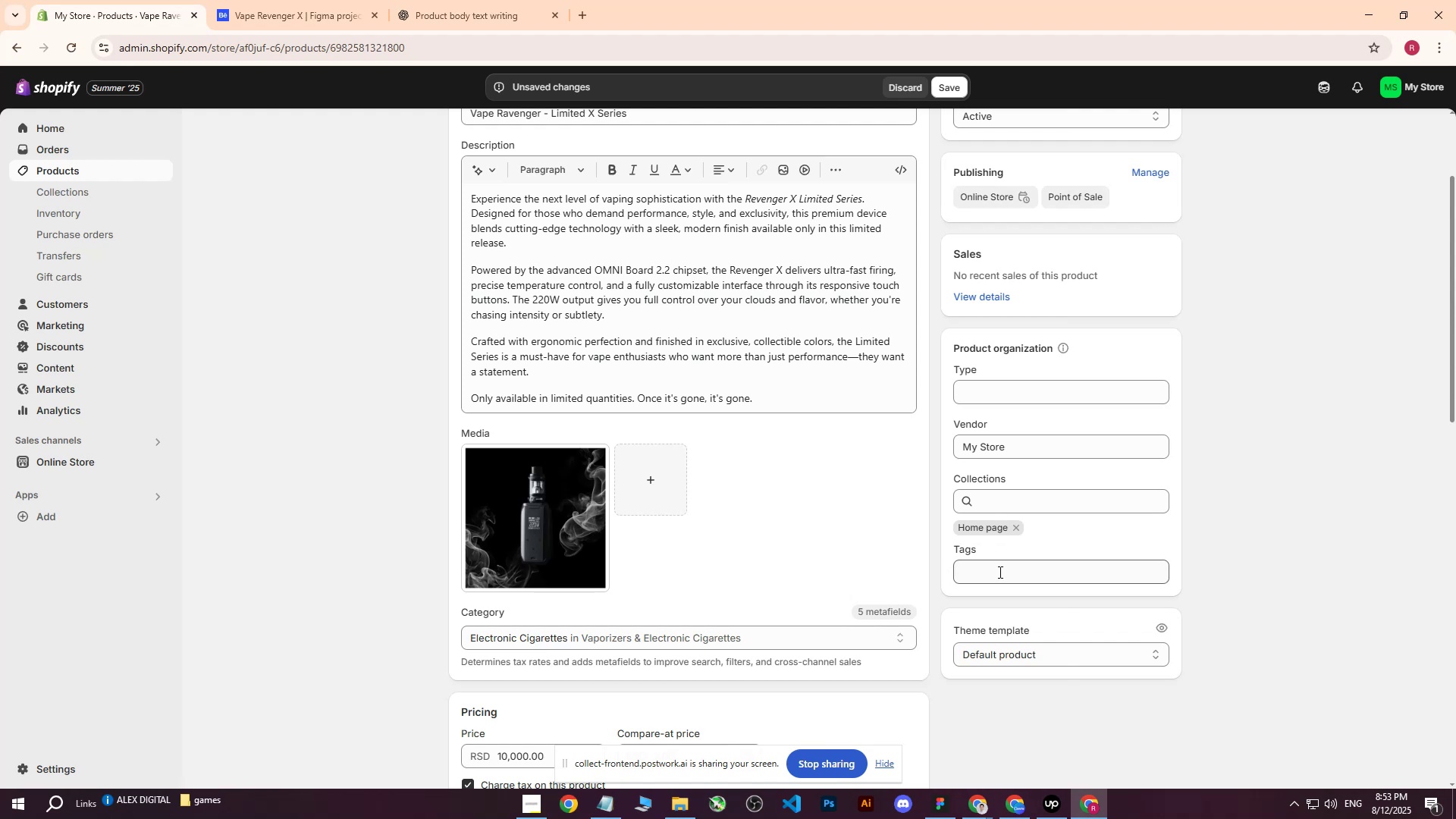 
left_click([999, 572])
 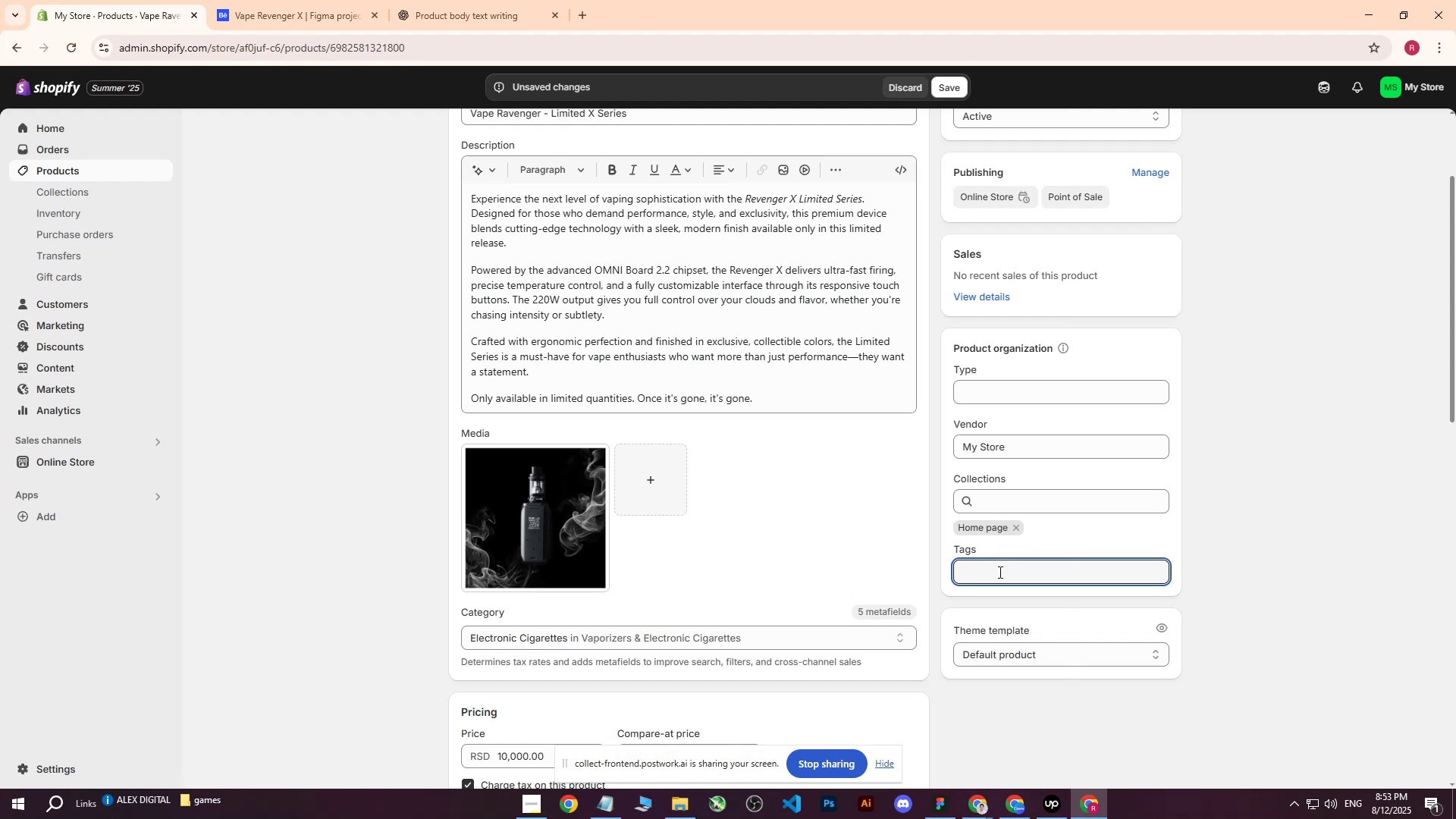 
type(Vape)
 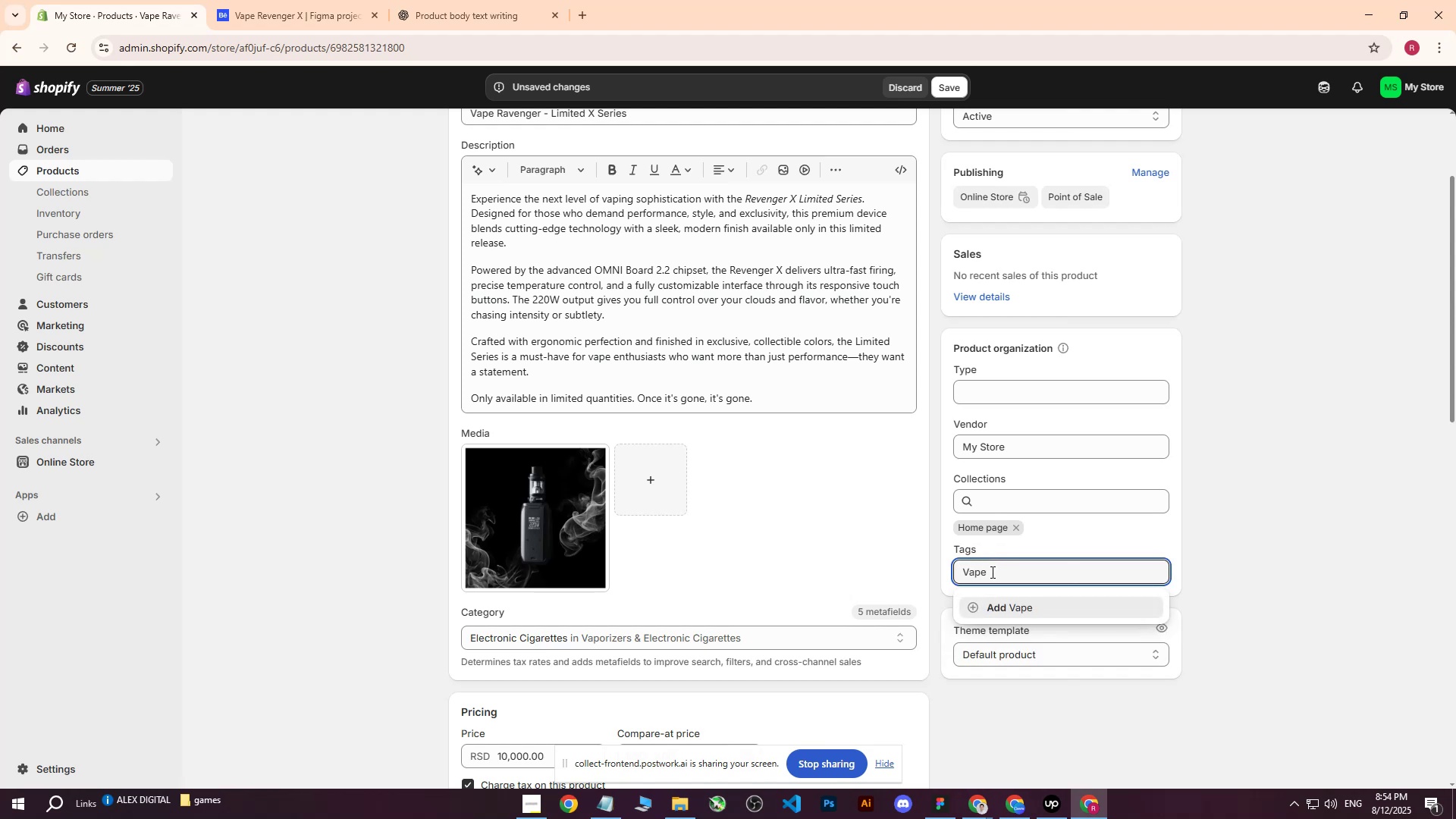 
key(Enter)
 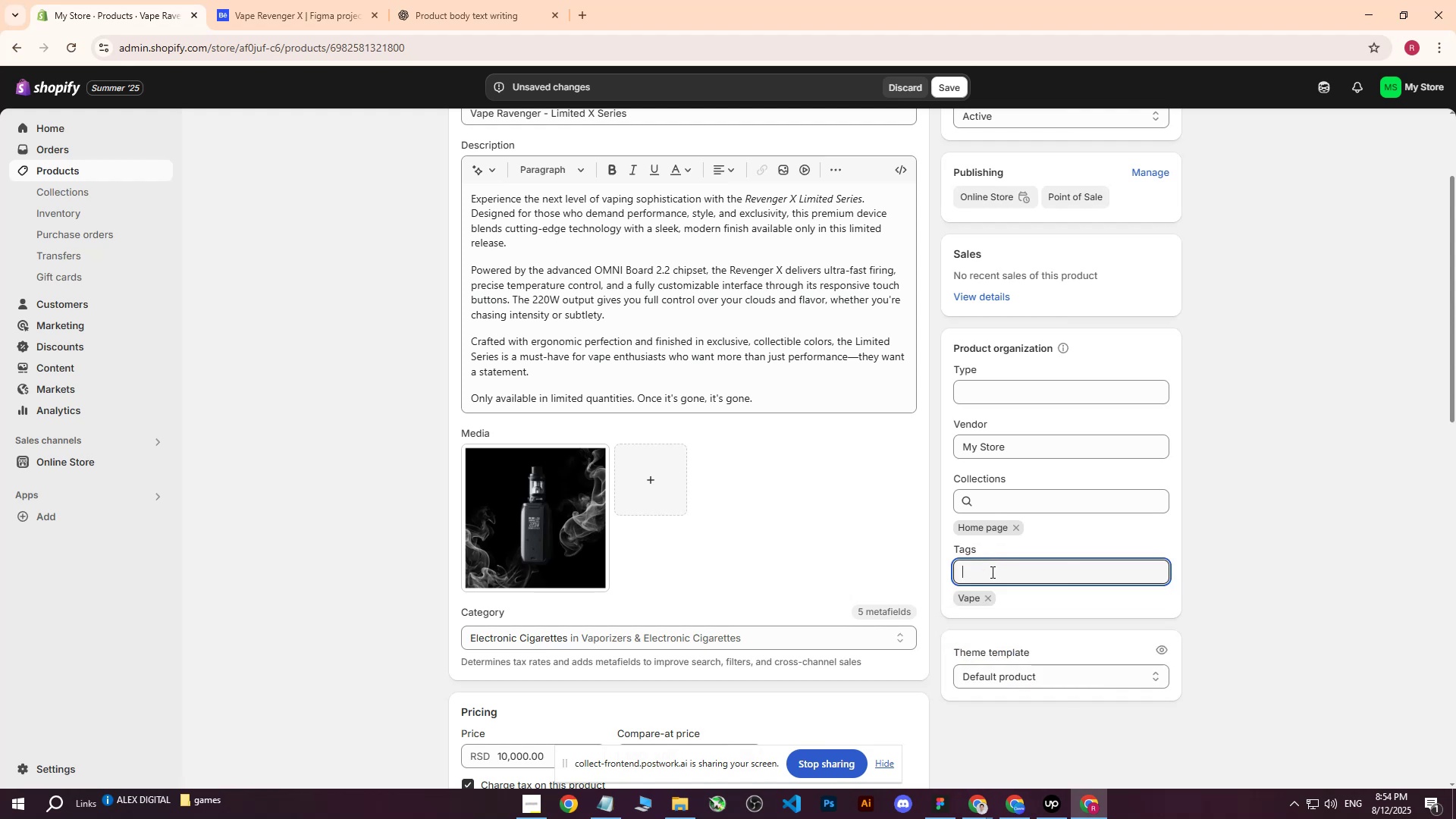 
type(Revenger X)
 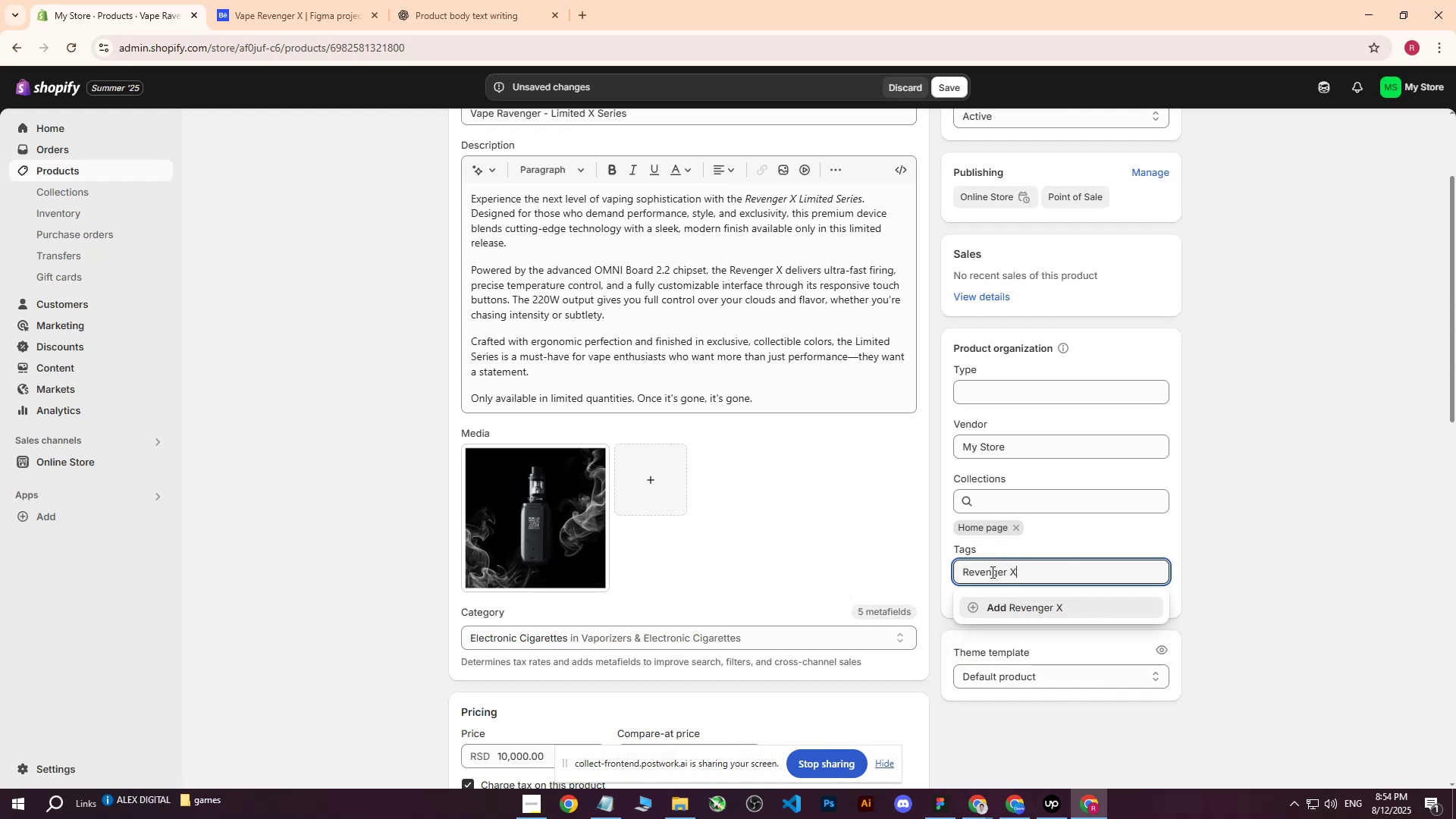 
key(Enter)
 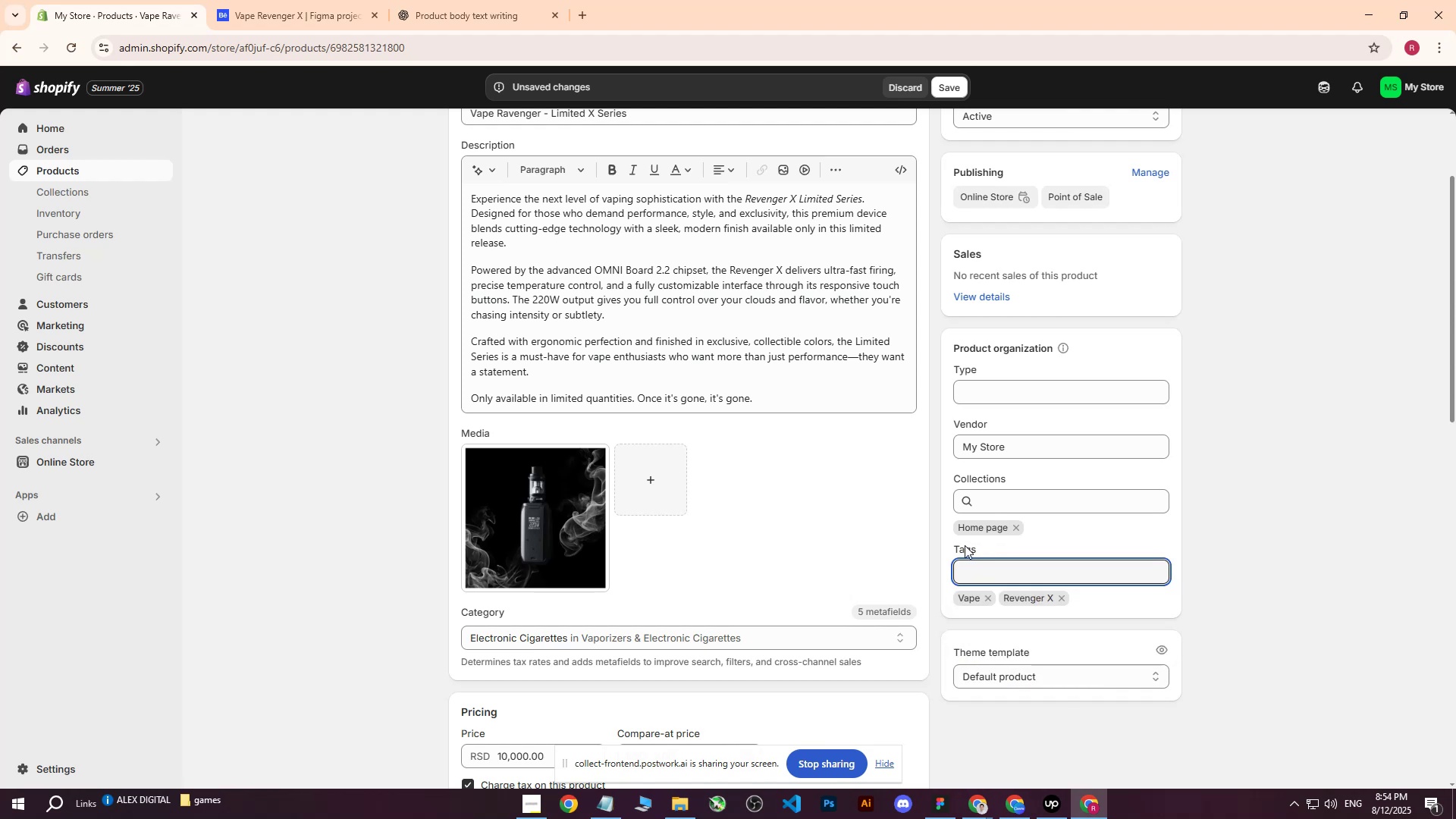 
scroll: coordinate [658, 211], scroll_direction: up, amount: 2.0
 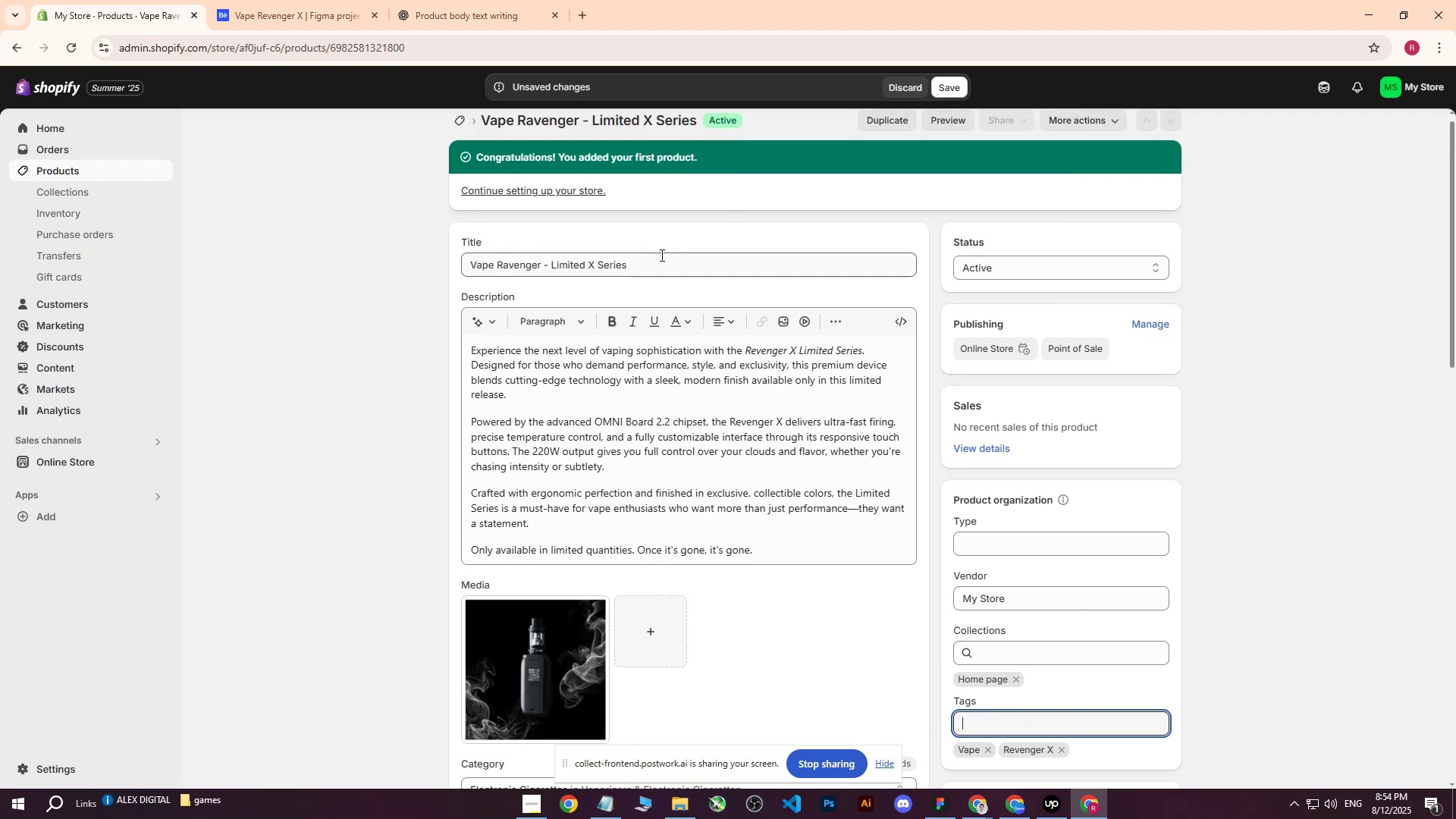 
left_click_drag(start_coordinate=[659, 262], to_coordinate=[552, 265])
 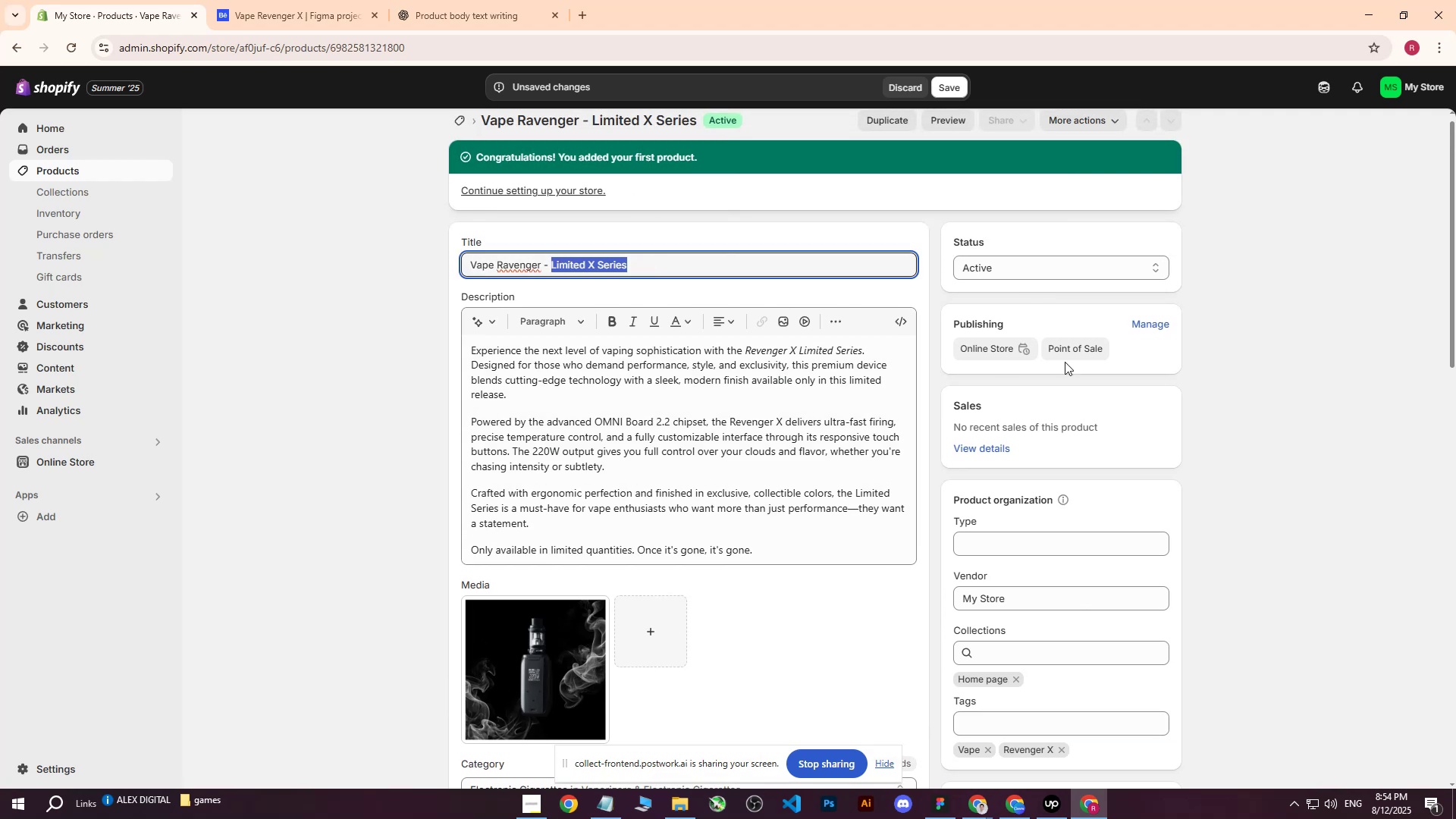 
key(Control+ControlLeft)
 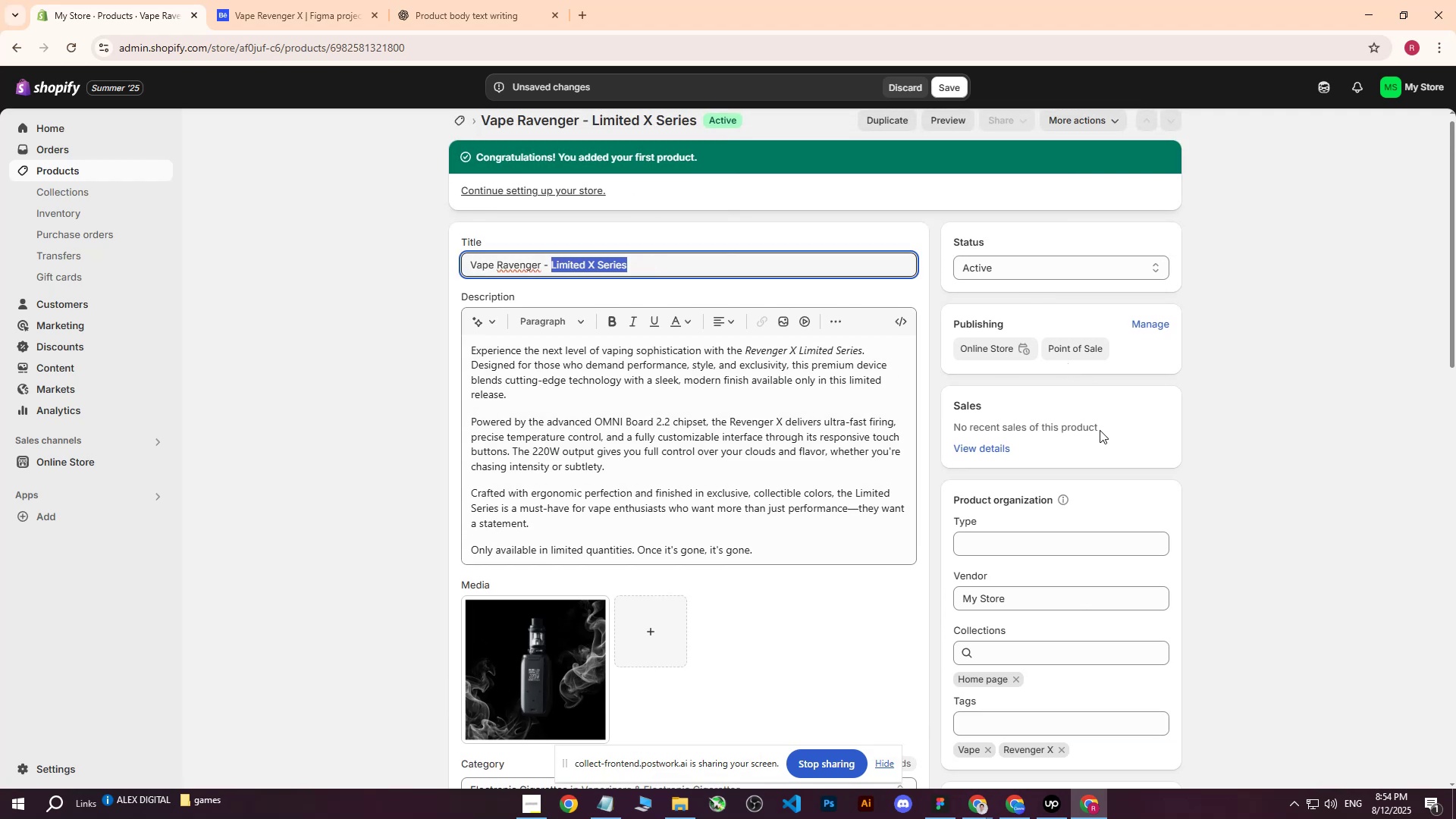 
key(Control+C)
 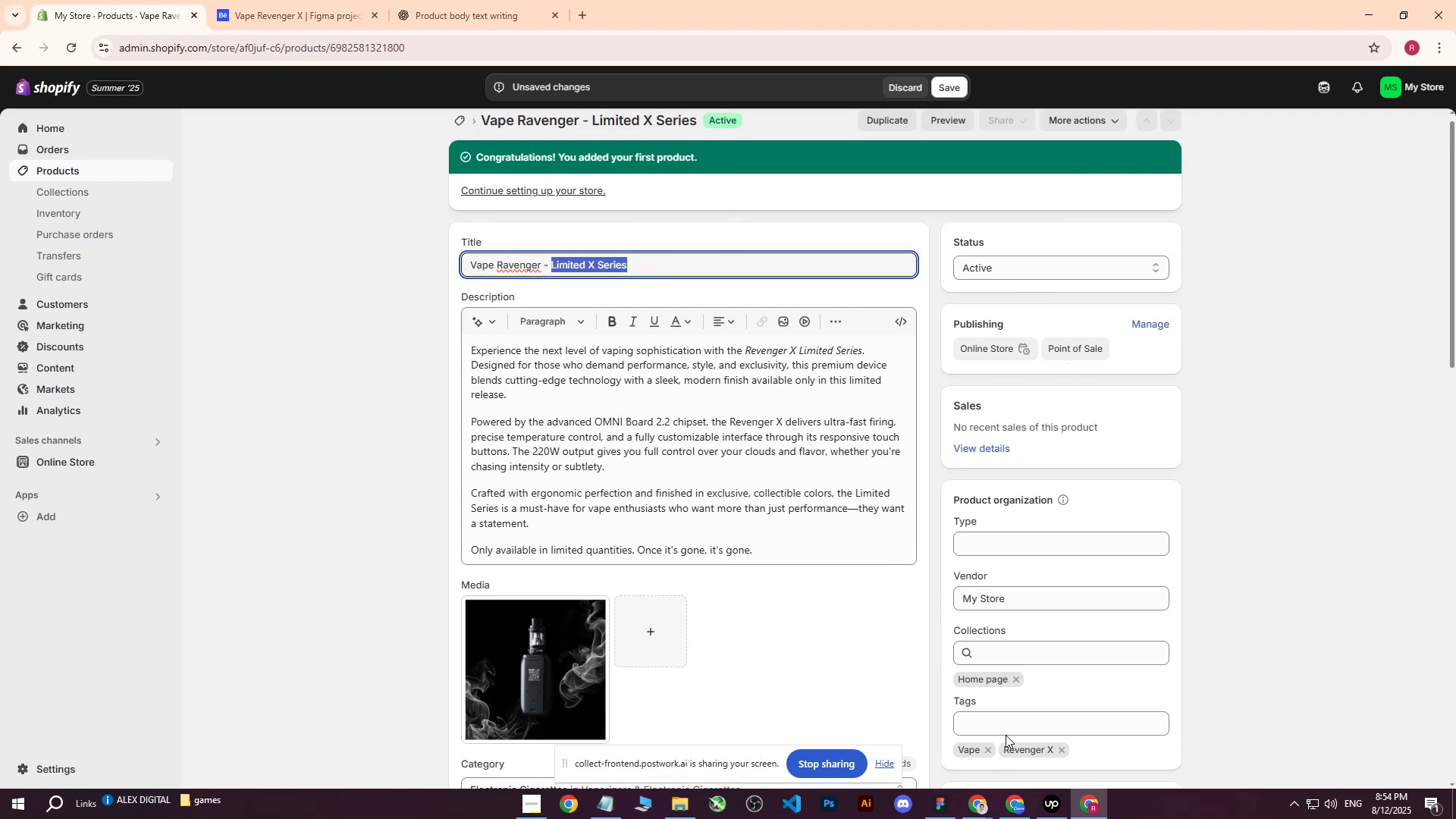 
left_click([1007, 728])
 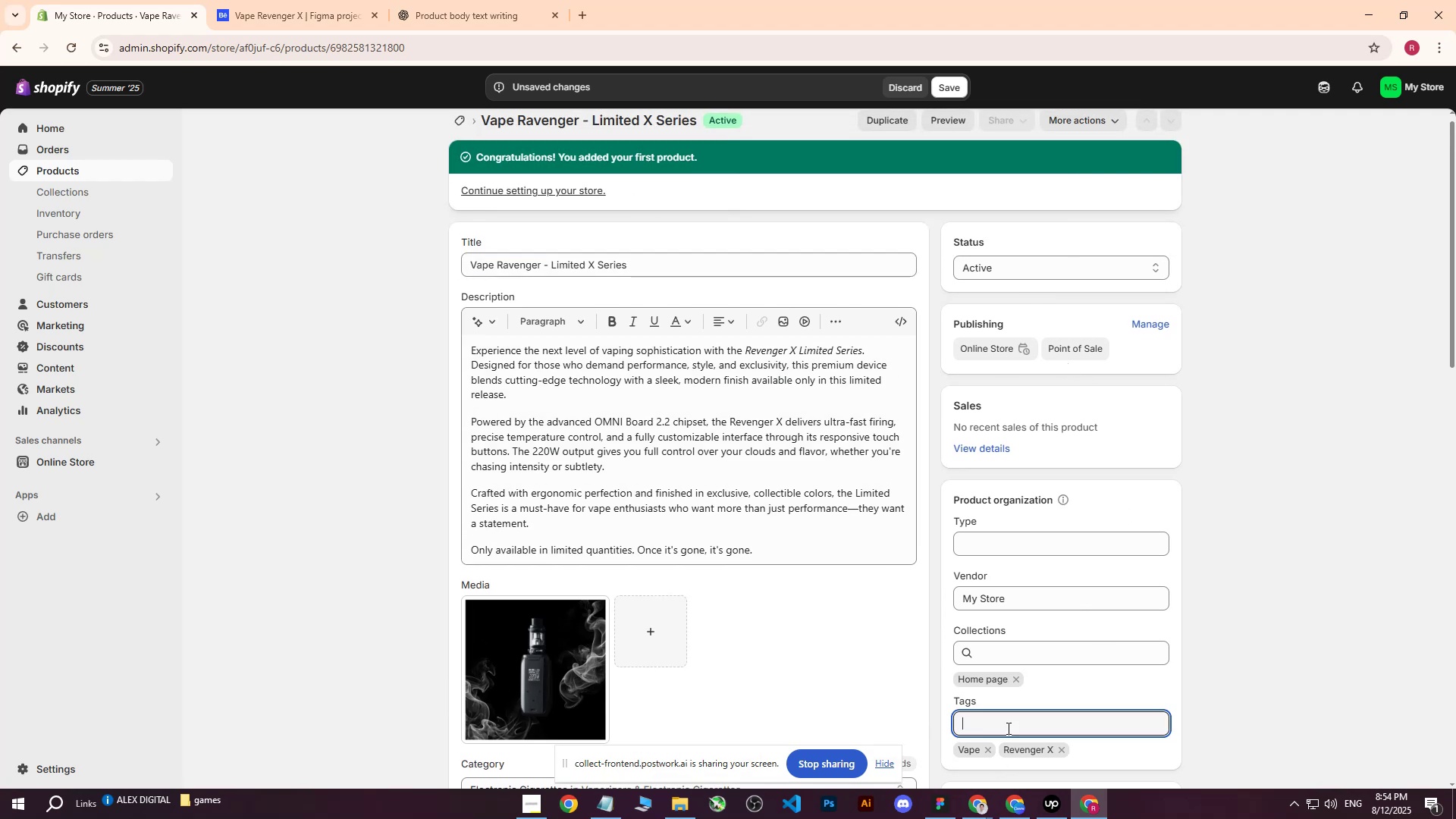 
key(Control+ControlLeft)
 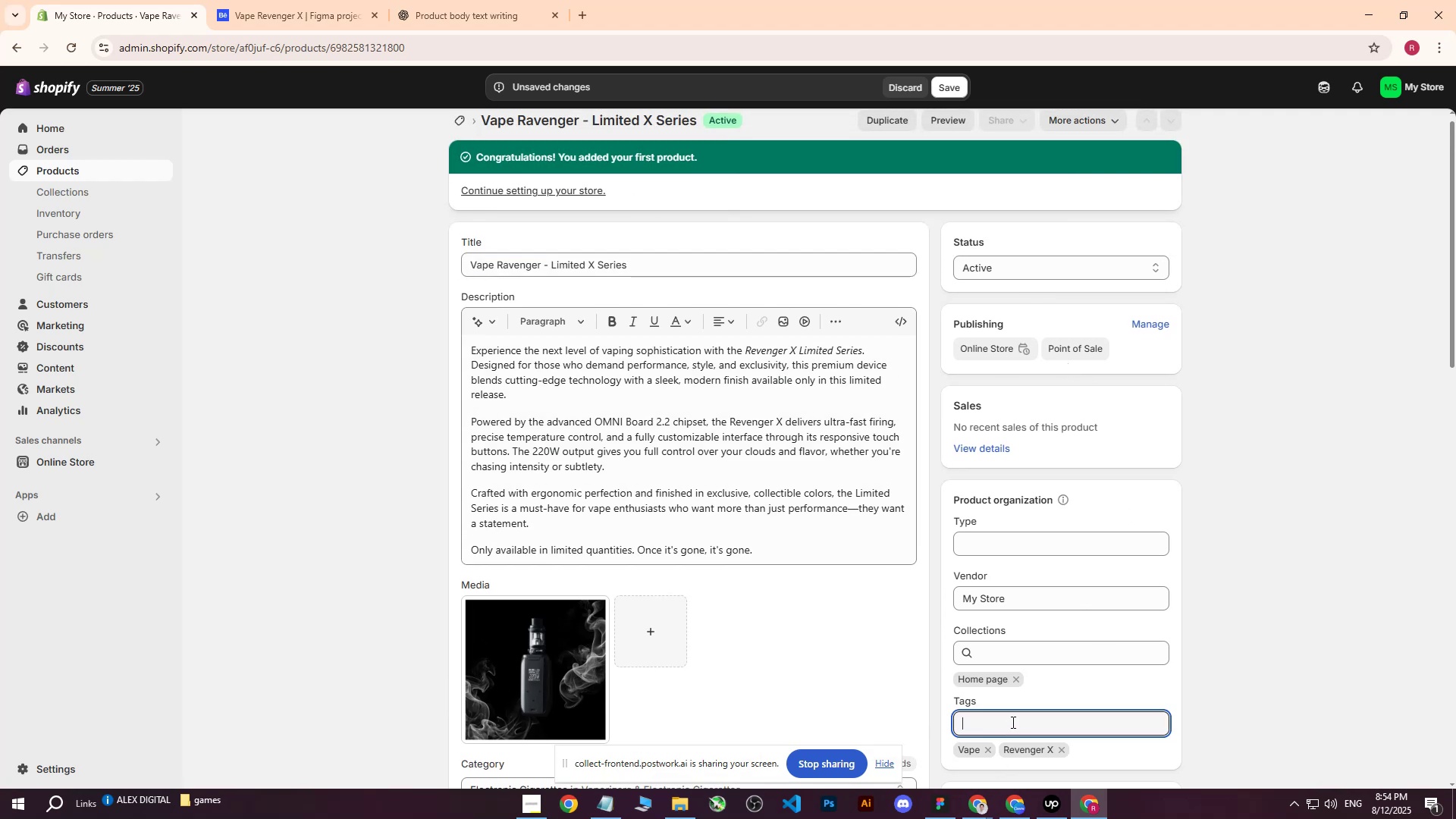 
key(Control+V)
 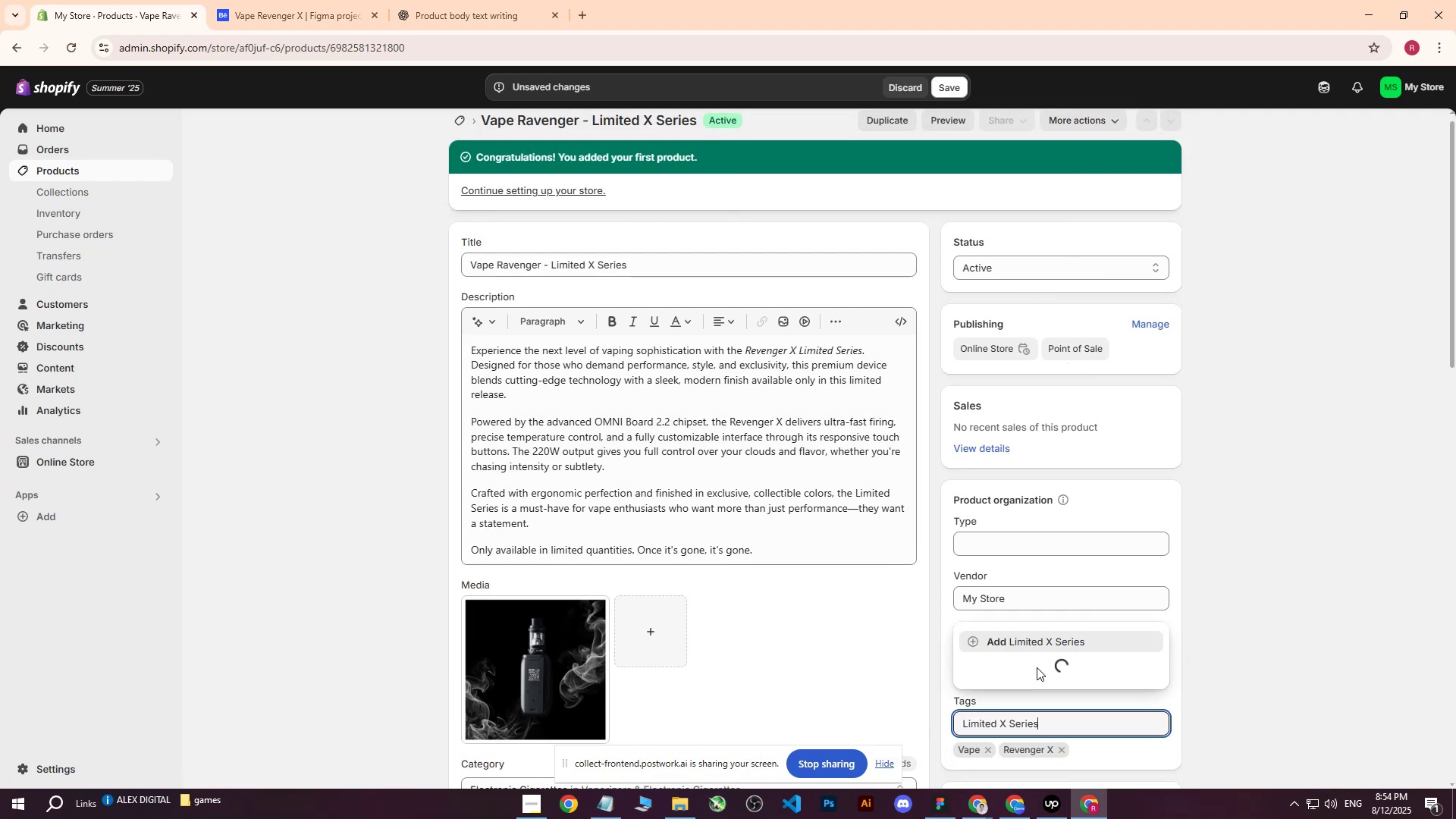 
key(Enter)
 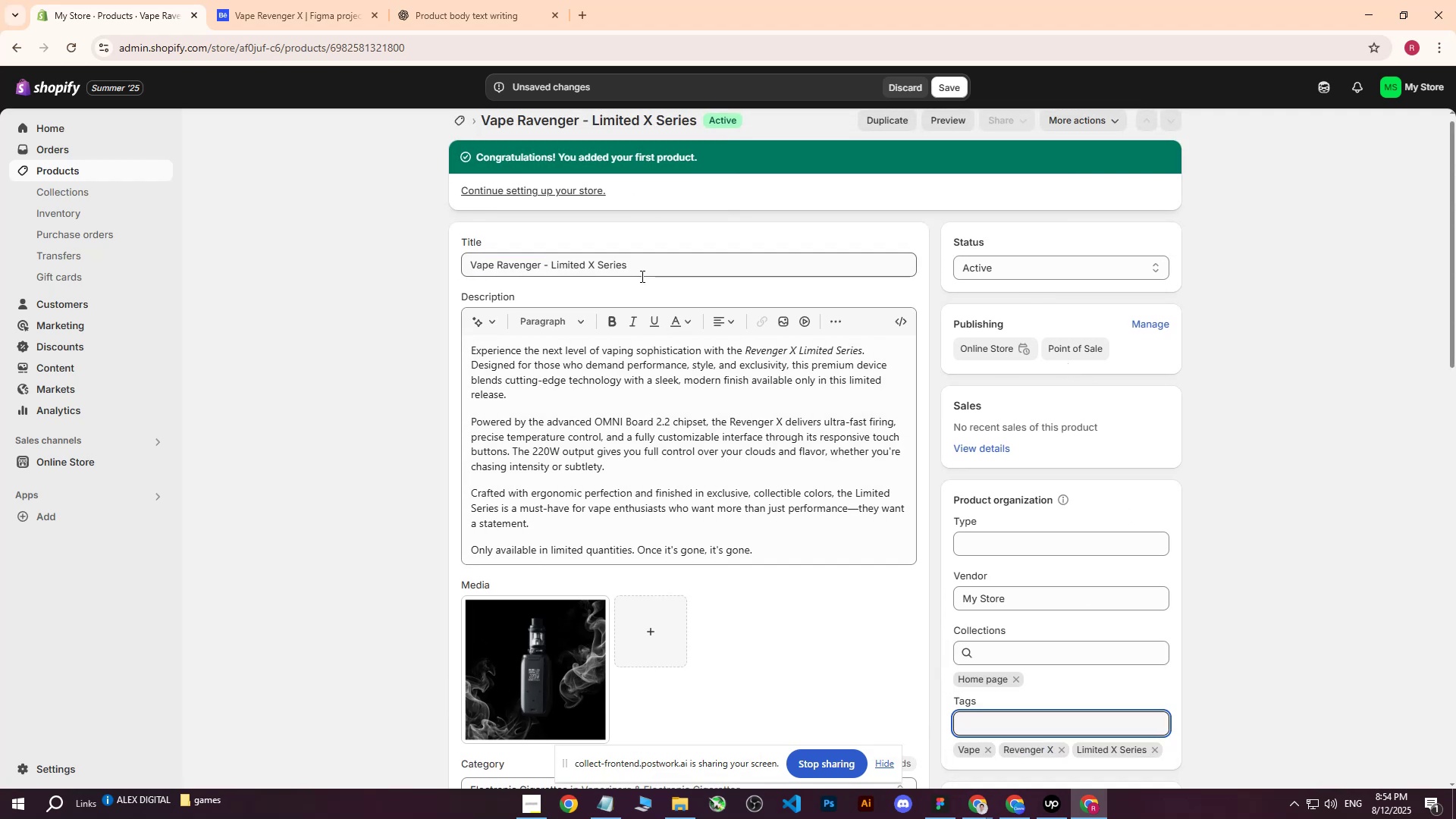 
left_click_drag(start_coordinate=[650, 265], to_coordinate=[331, 250])
 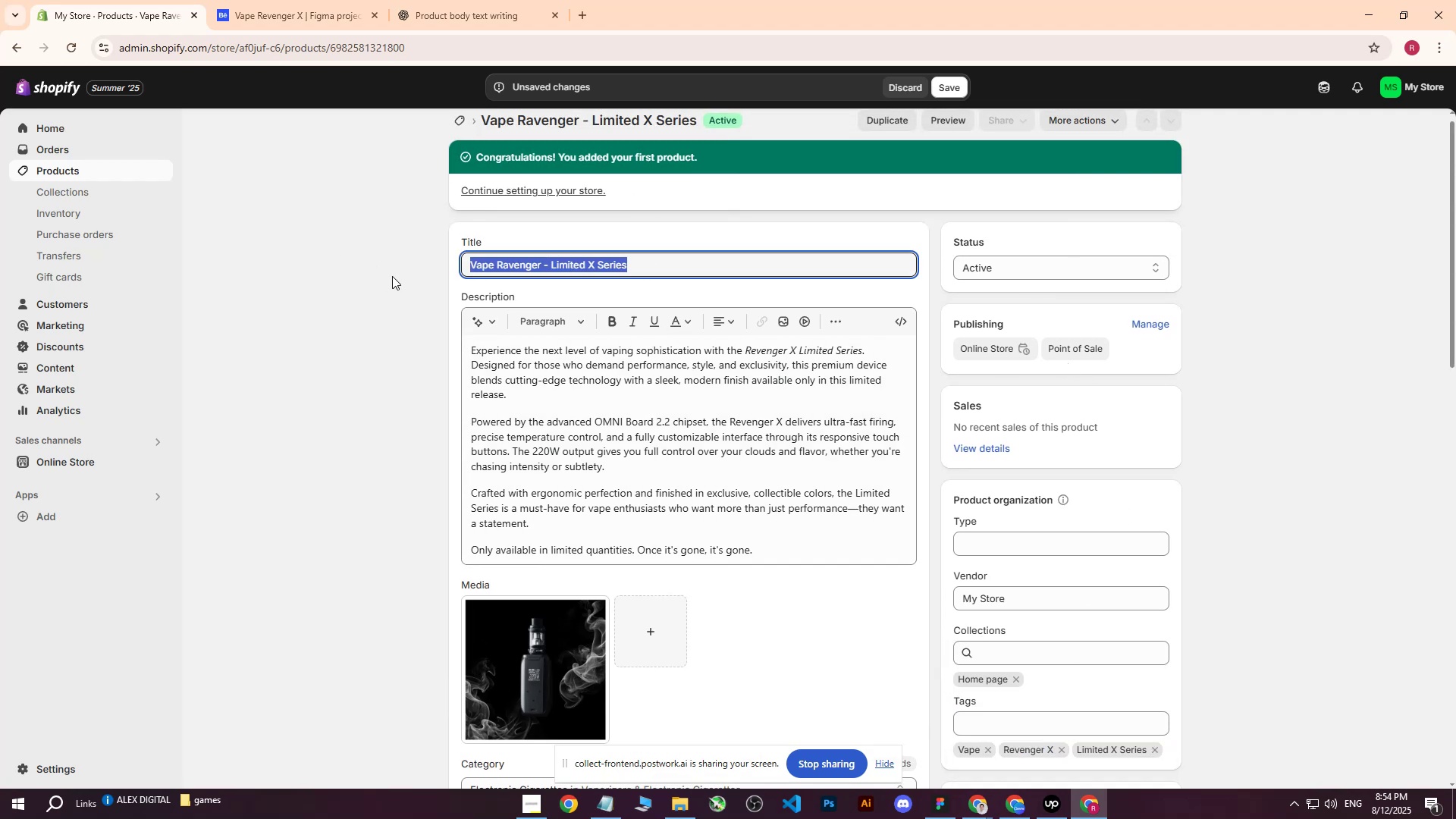 
key(Control+ControlLeft)
 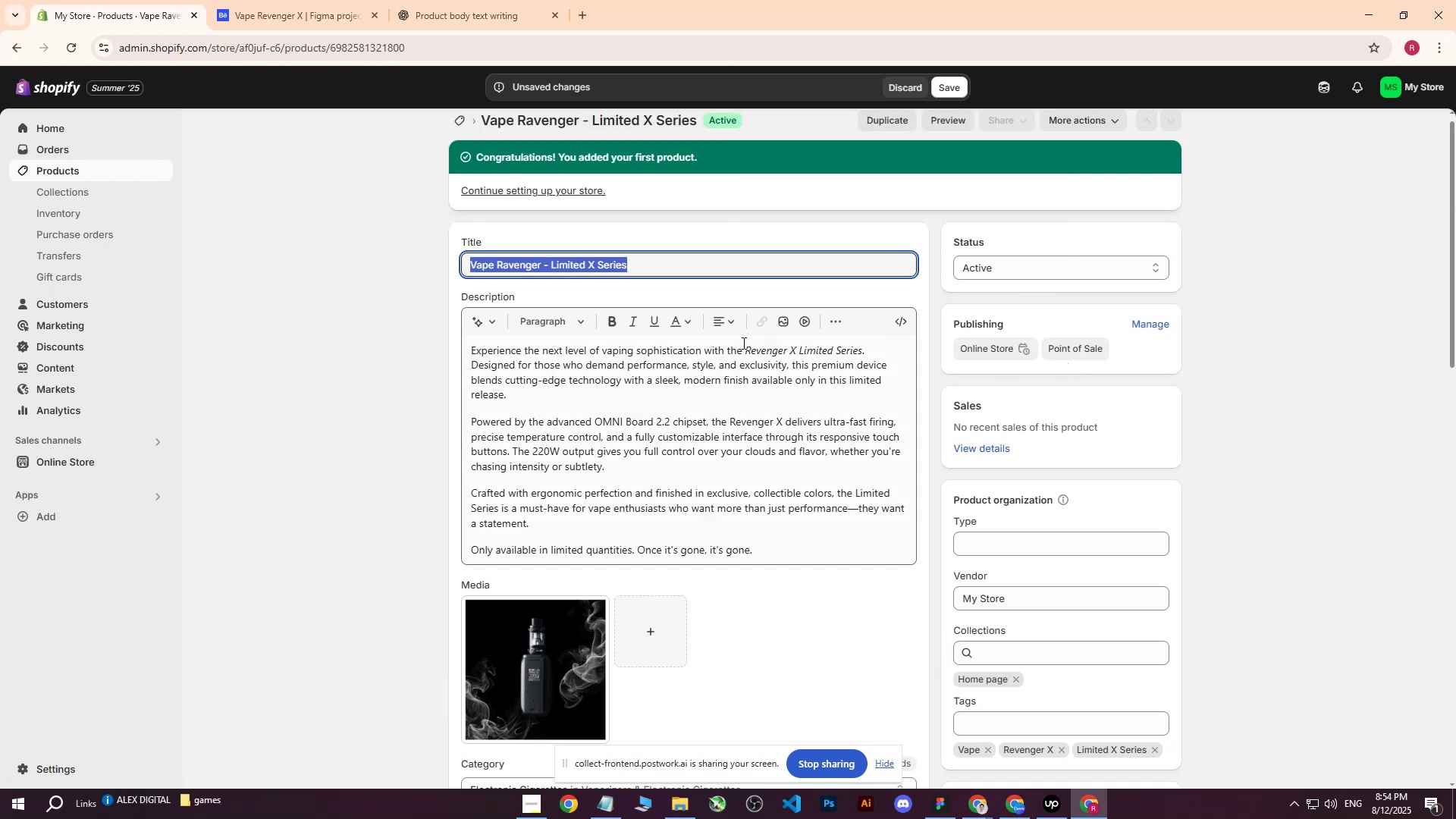 
key(Control+C)
 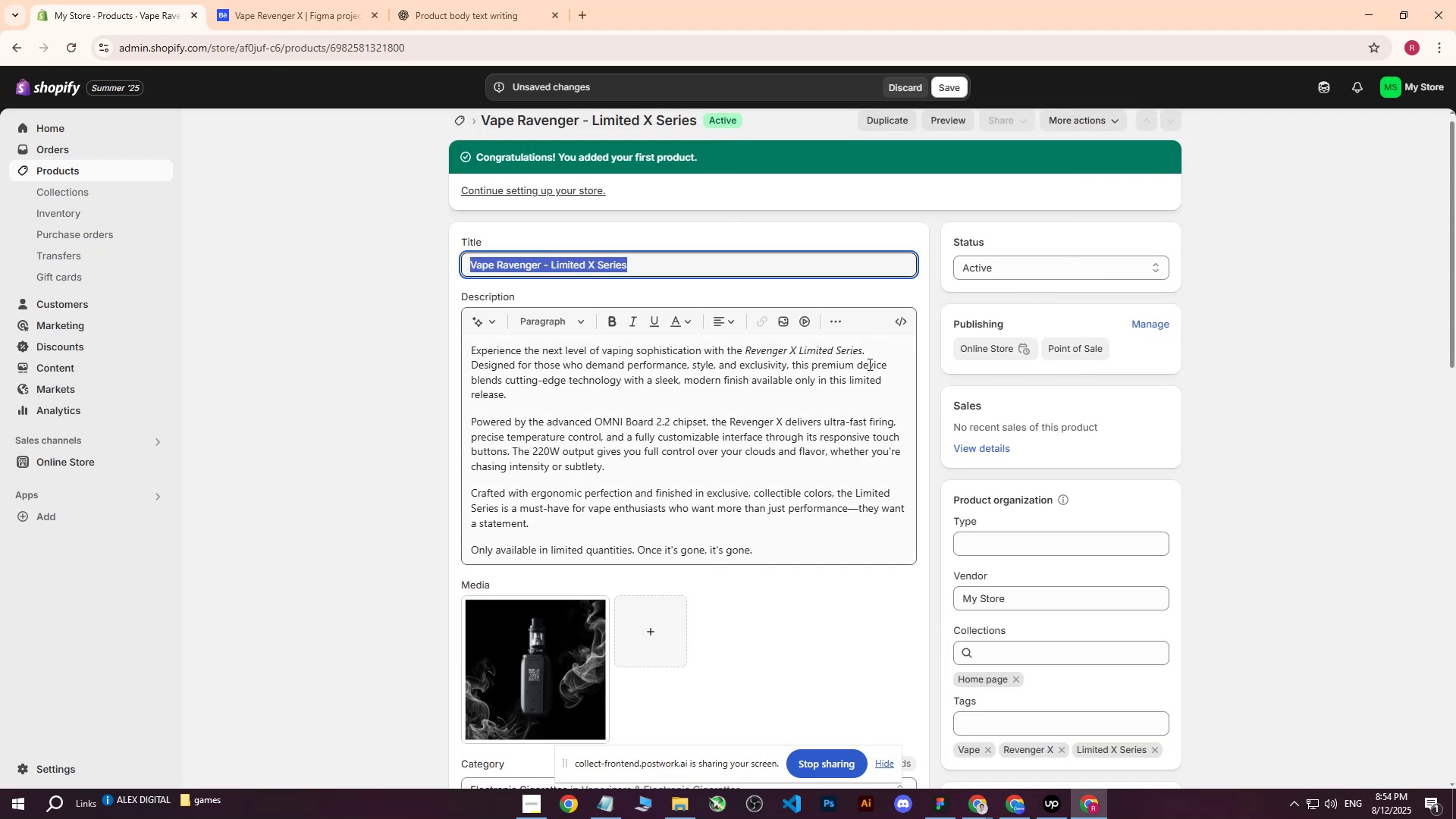 
scroll: coordinate [901, 386], scroll_direction: down, amount: 5.0
 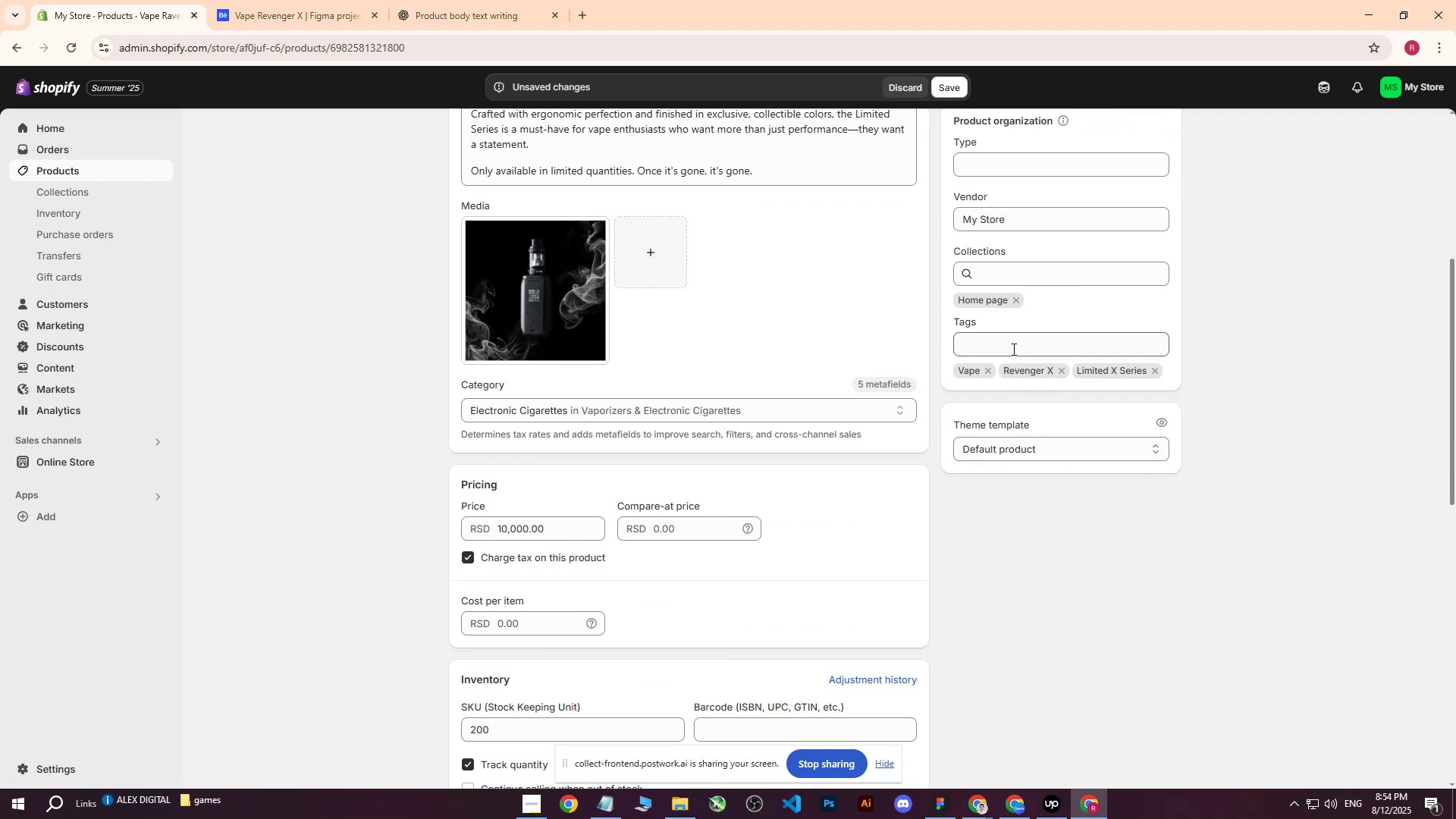 
left_click([1012, 345])
 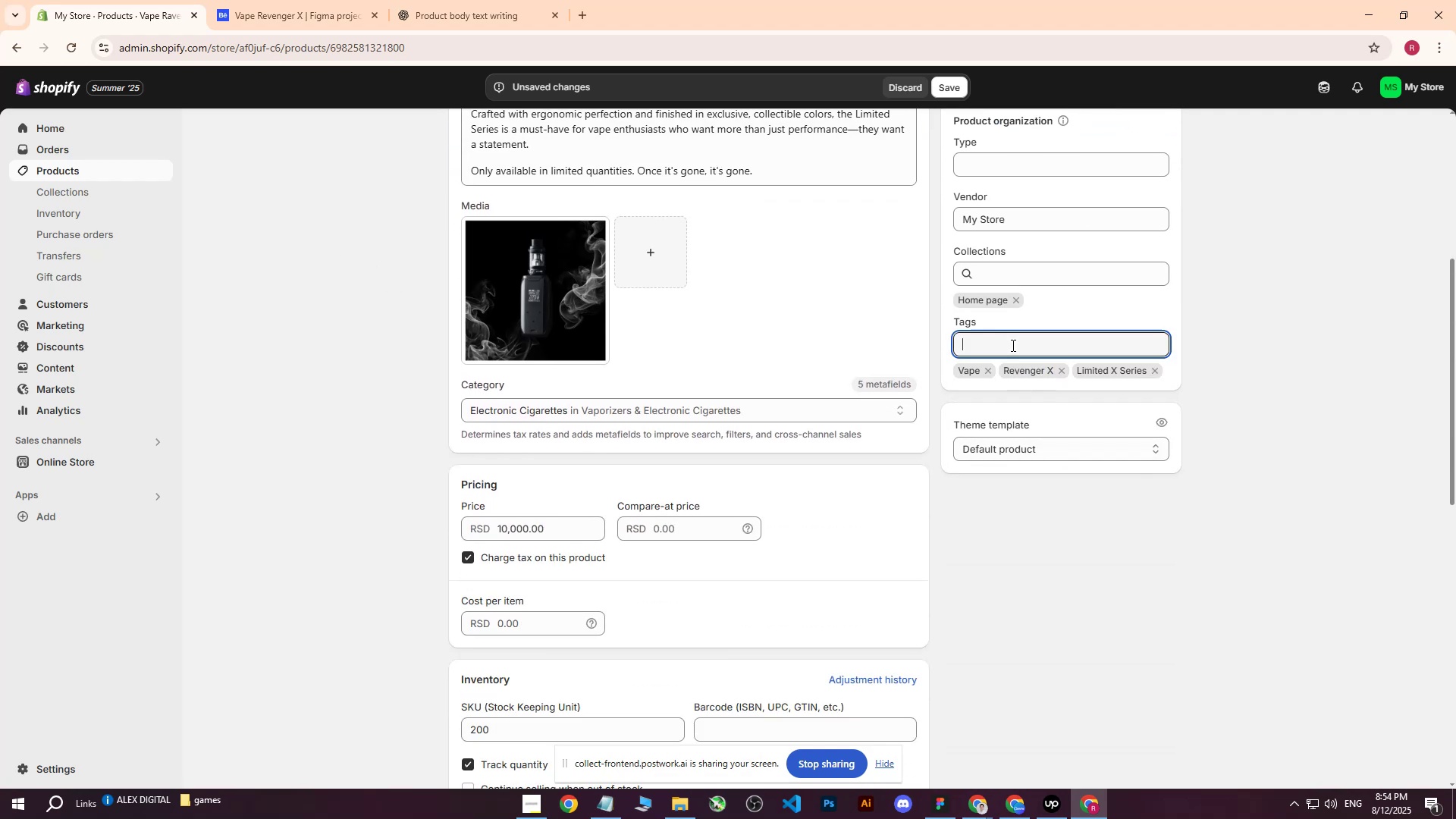 
key(Control+ControlLeft)
 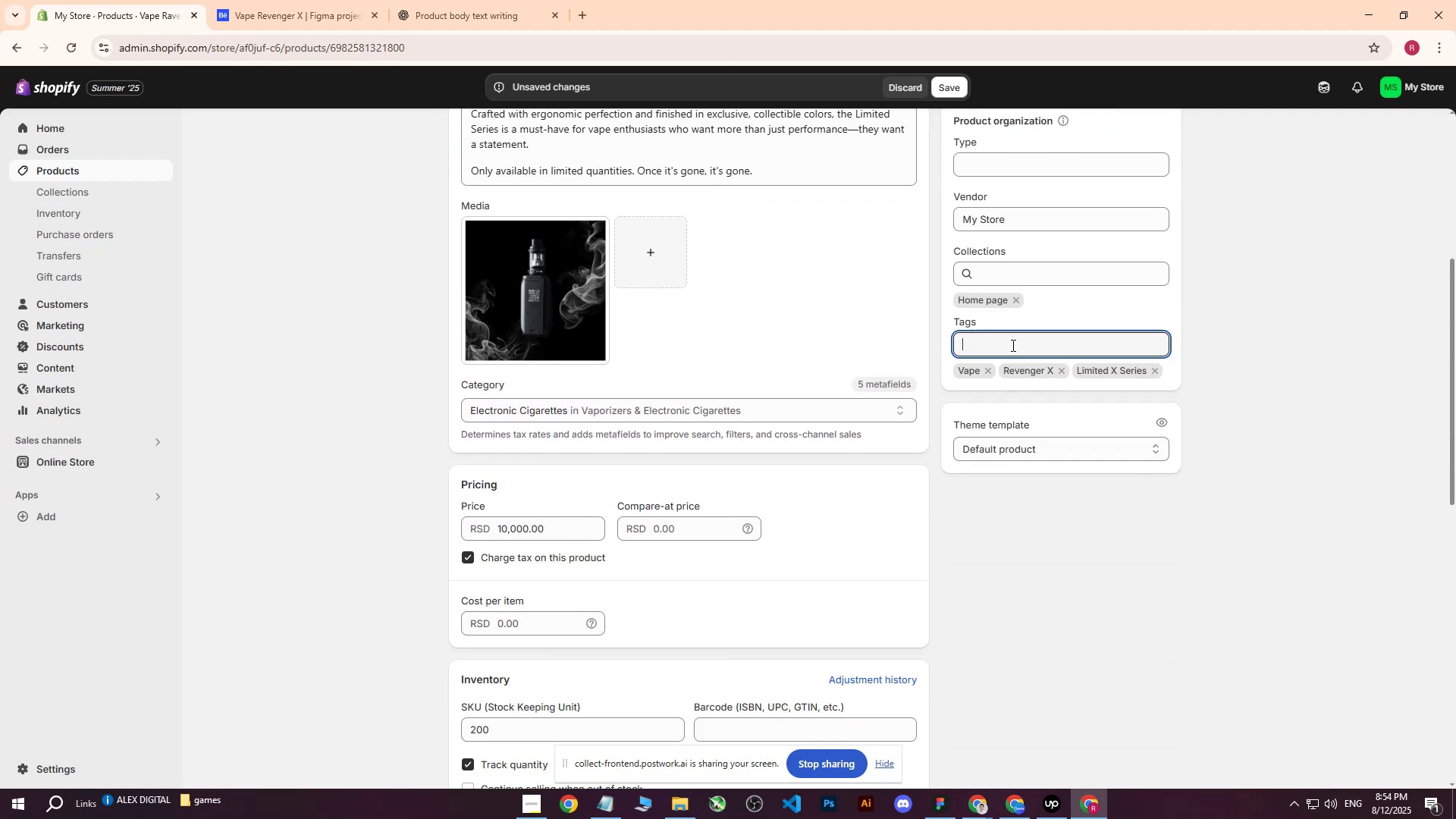 
key(Control+V)
 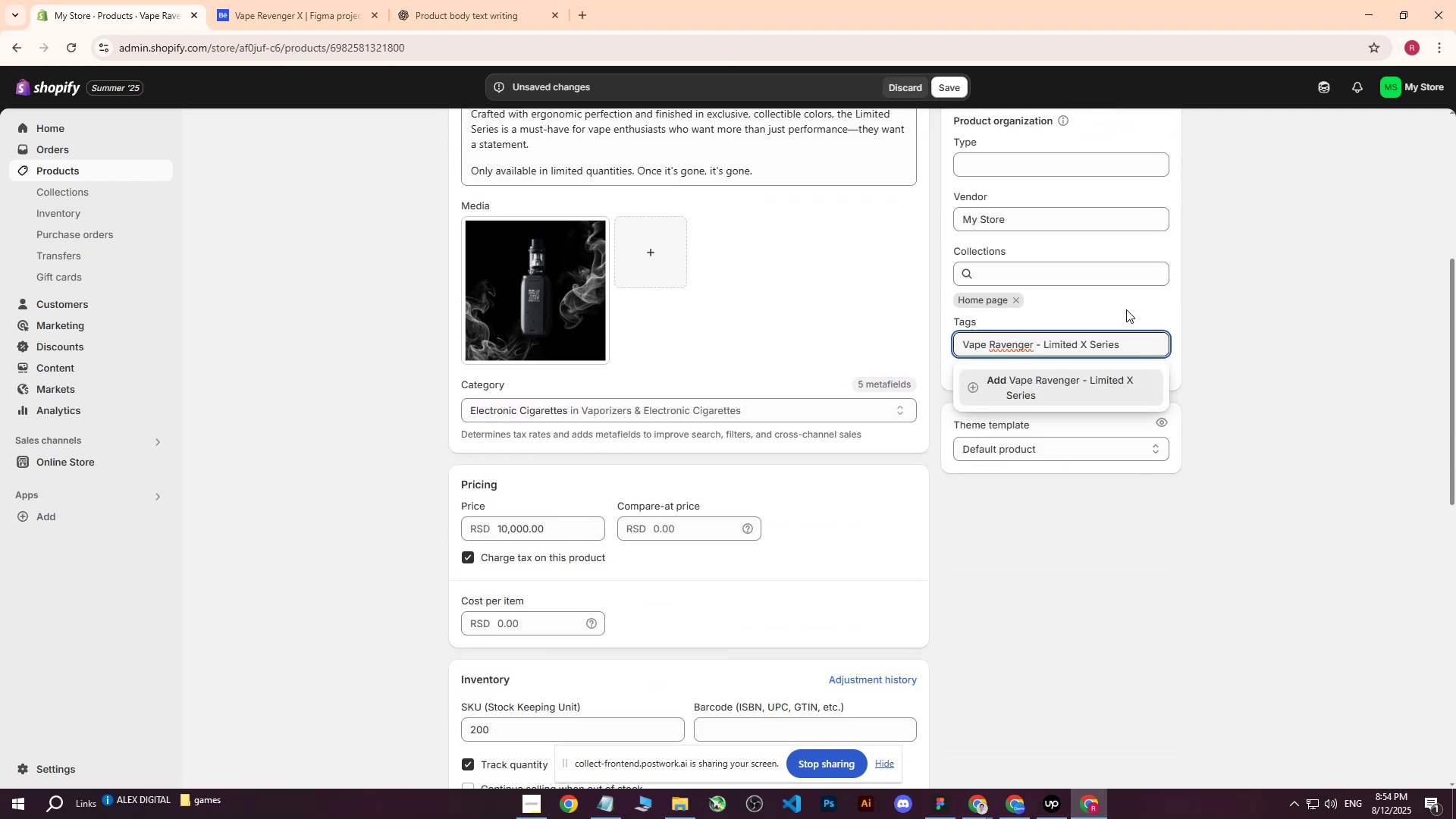 
key(Enter)
 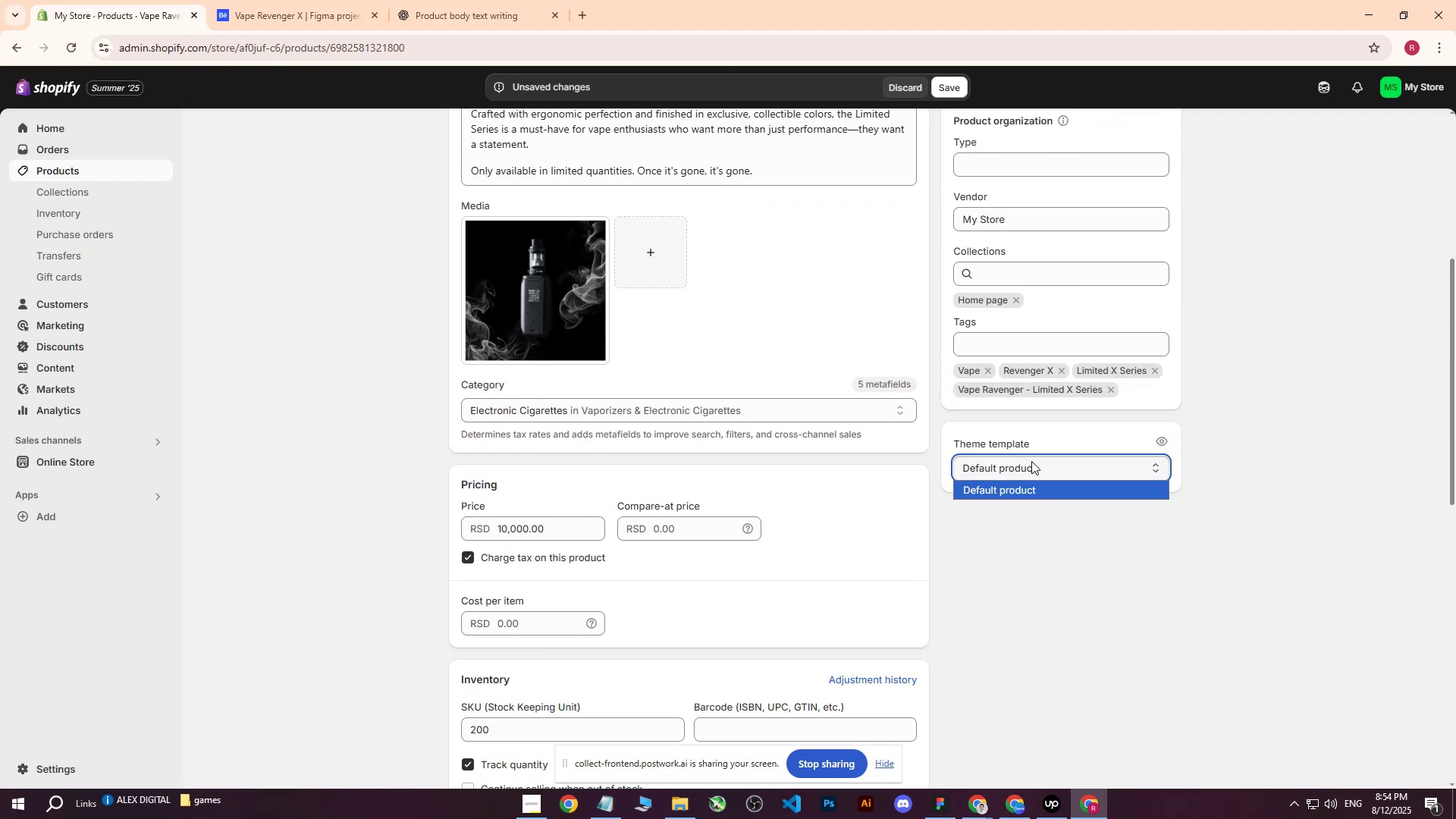 
double_click([1031, 463])
 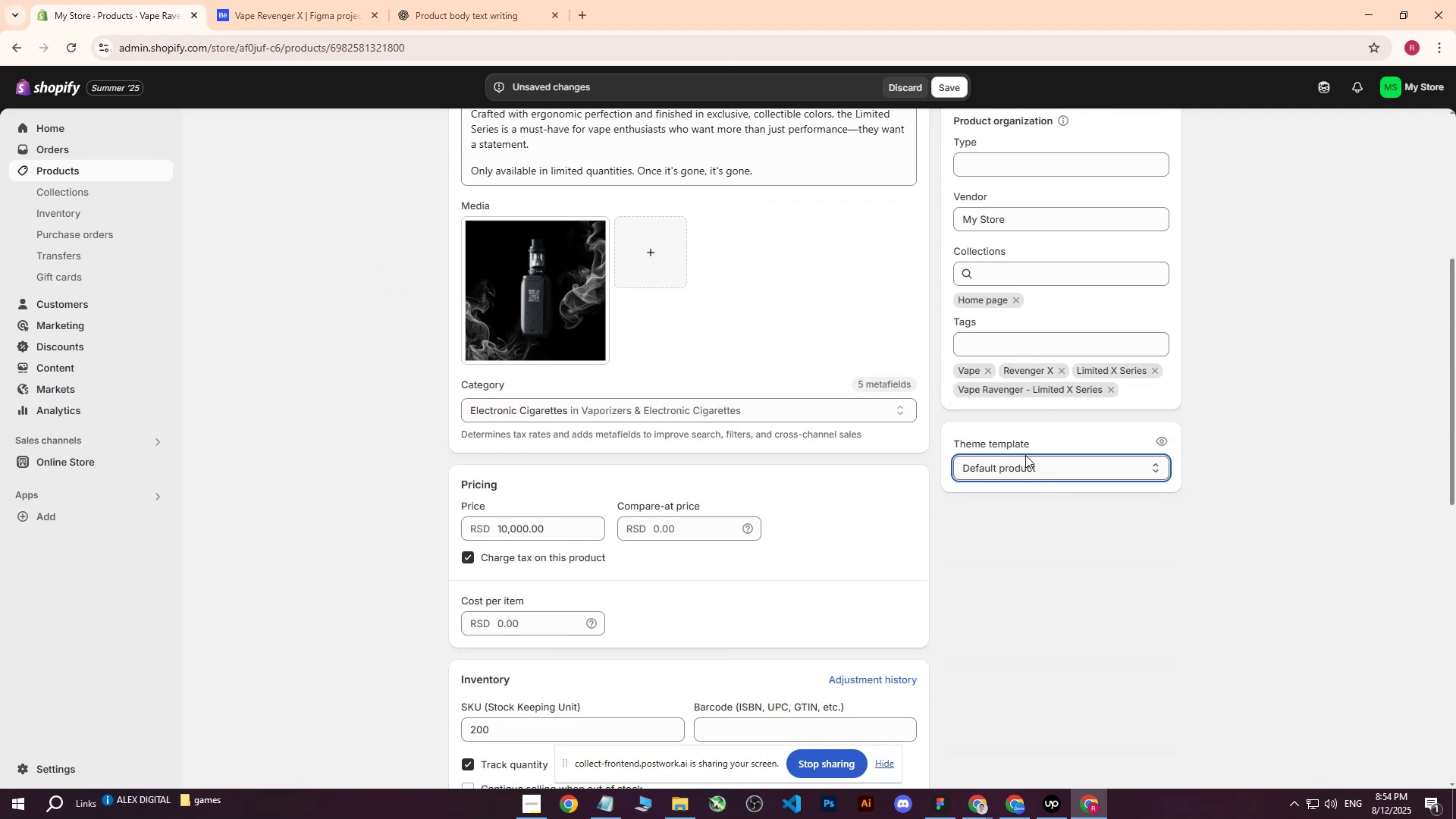 
scroll: coordinate [1018, 444], scroll_direction: up, amount: 13.0
 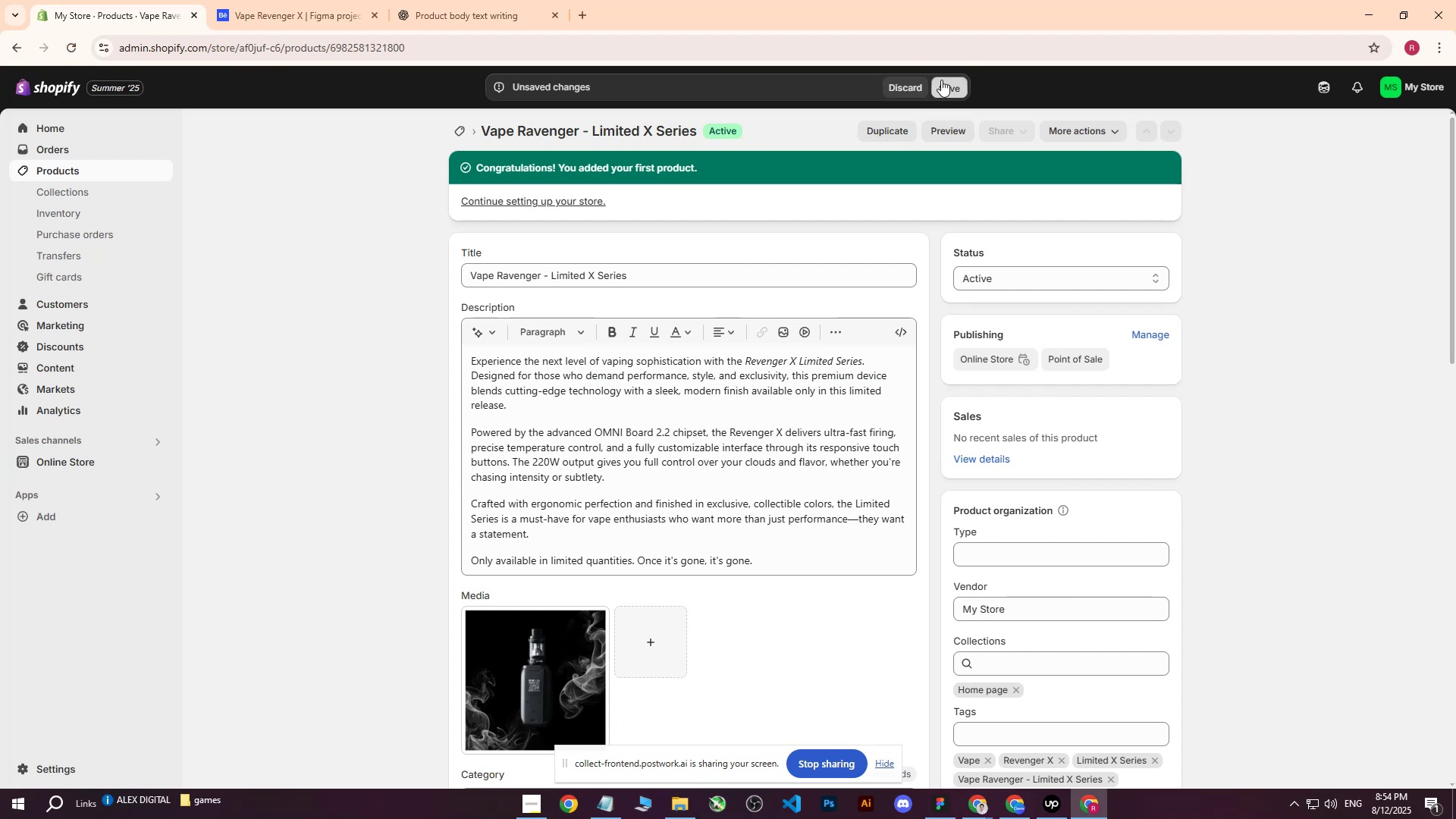 
left_click([941, 80])
 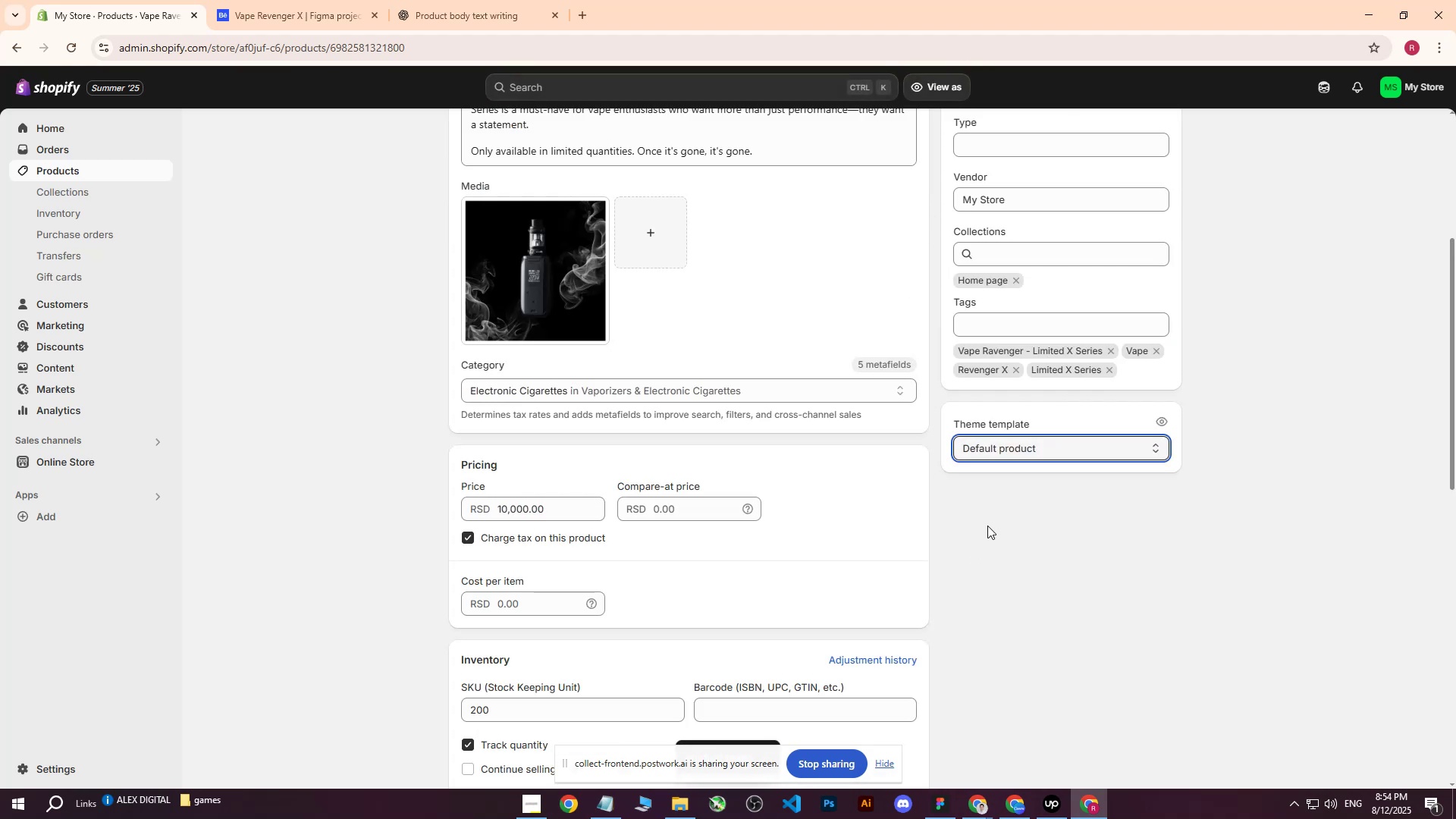 
mouse_move([1056, 805])
 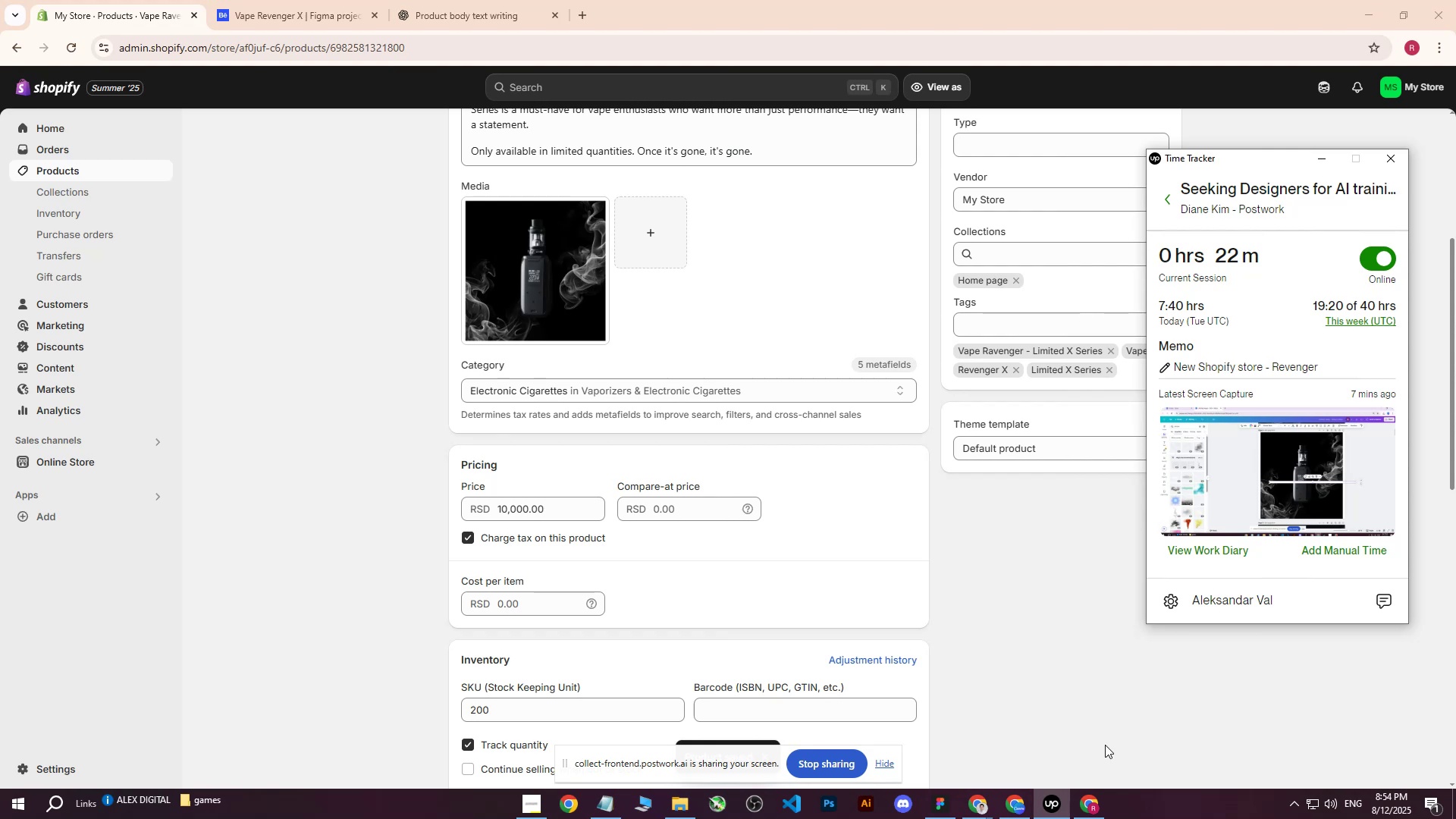 
left_click([1089, 799])
 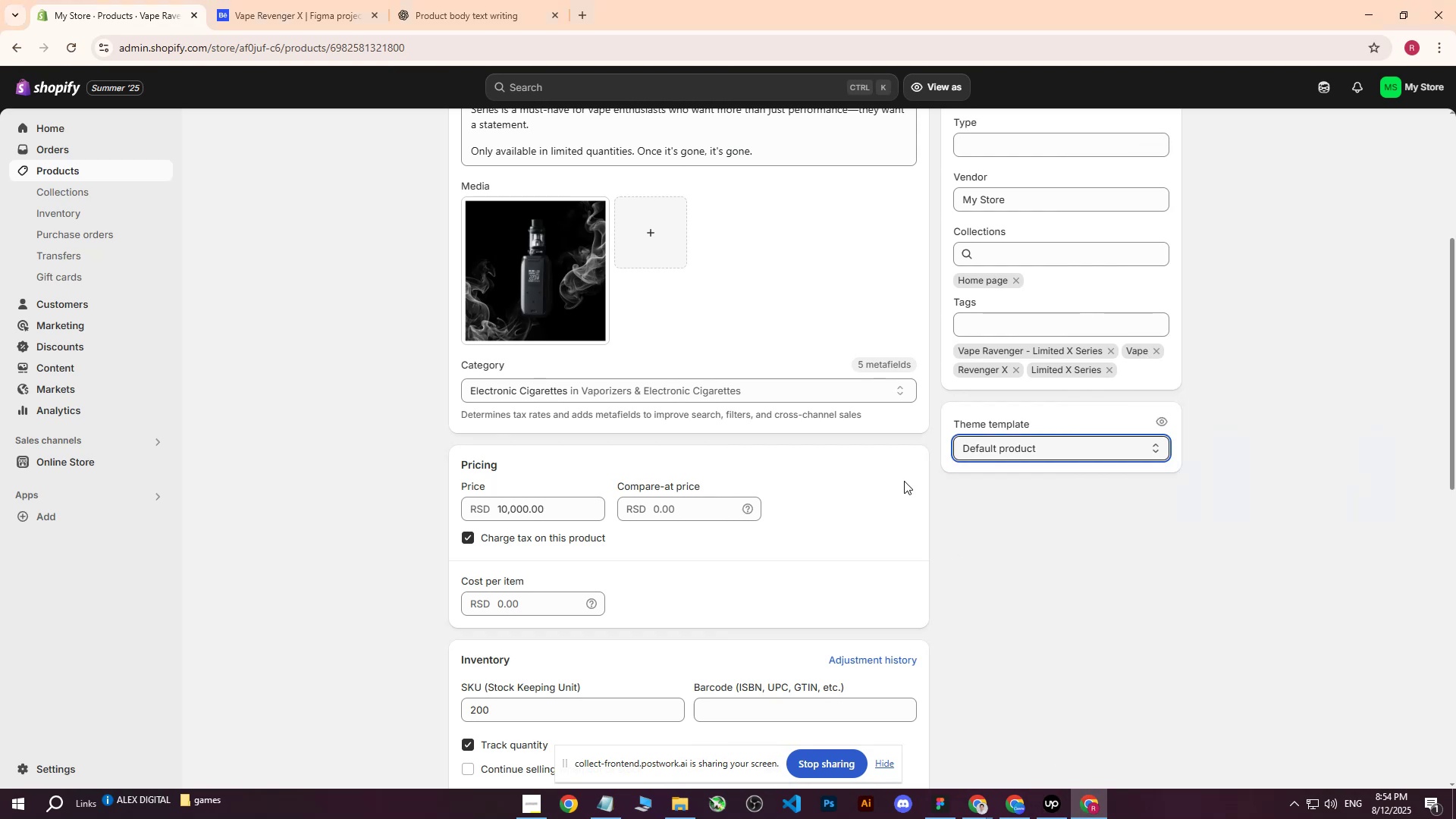 
scroll: coordinate [598, 441], scroll_direction: up, amount: 13.0
 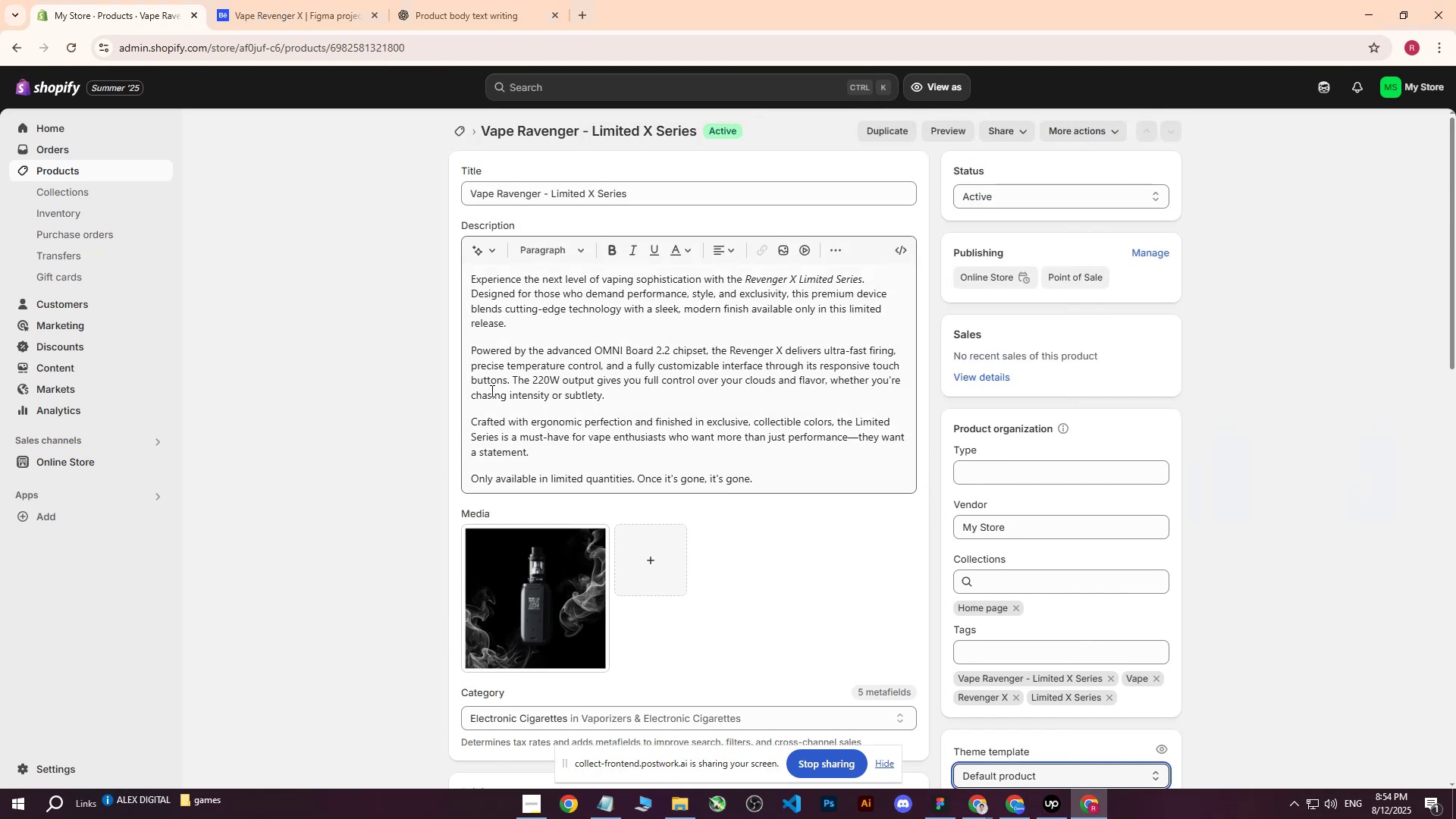 
left_click([76, 167])
 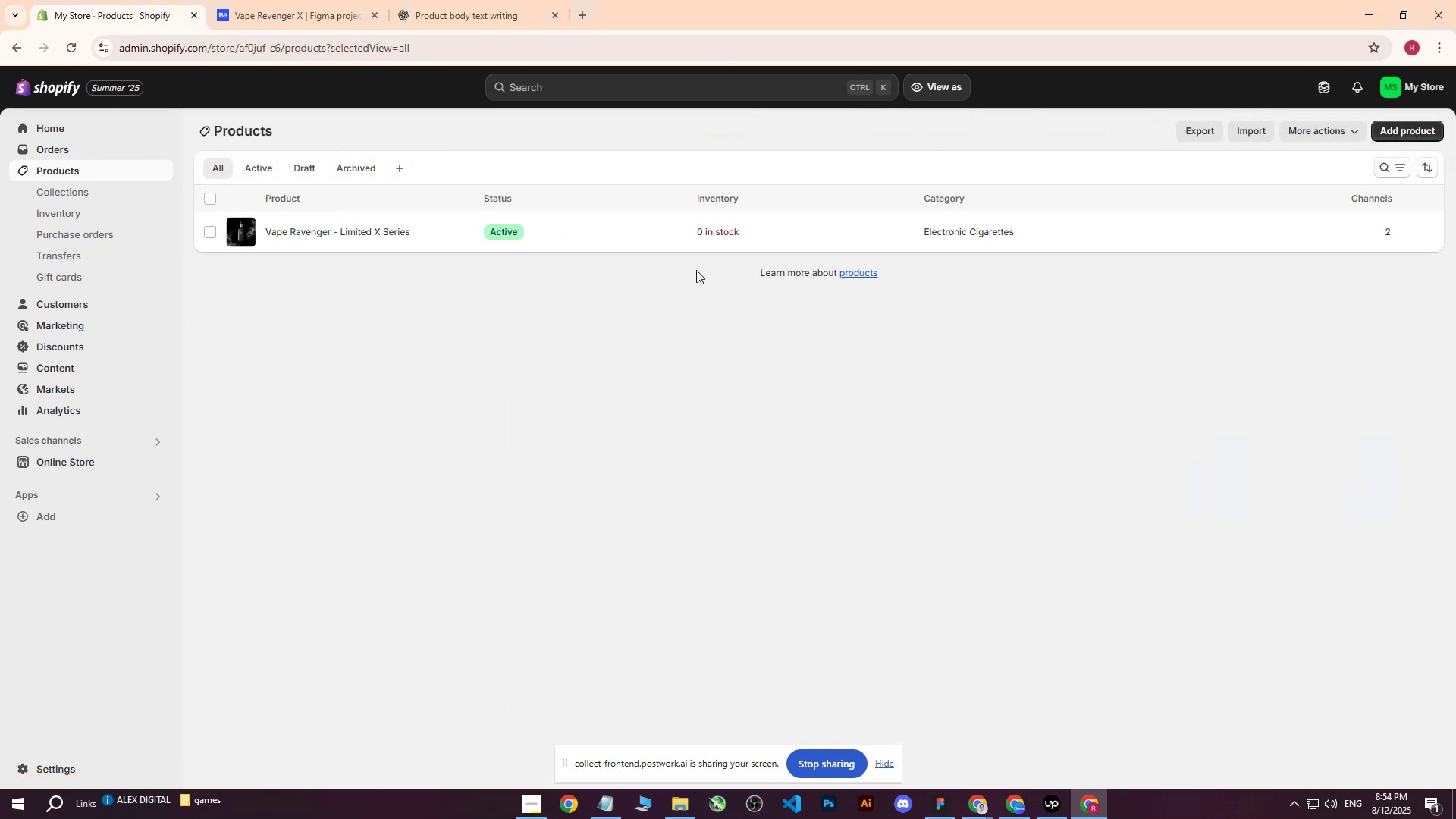 
left_click([701, 229])
 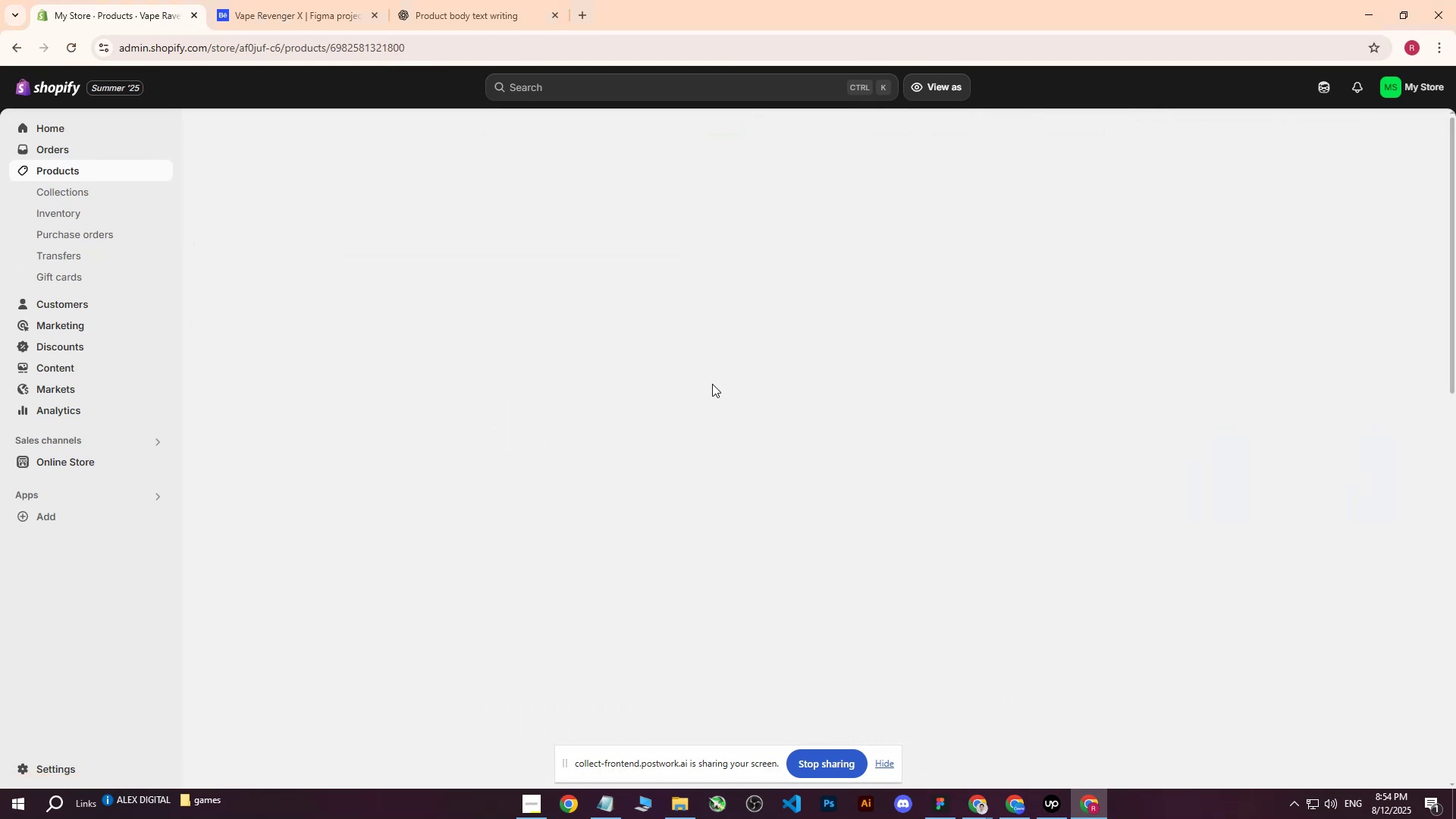 
scroll: coordinate [712, 378], scroll_direction: down, amount: 12.0
 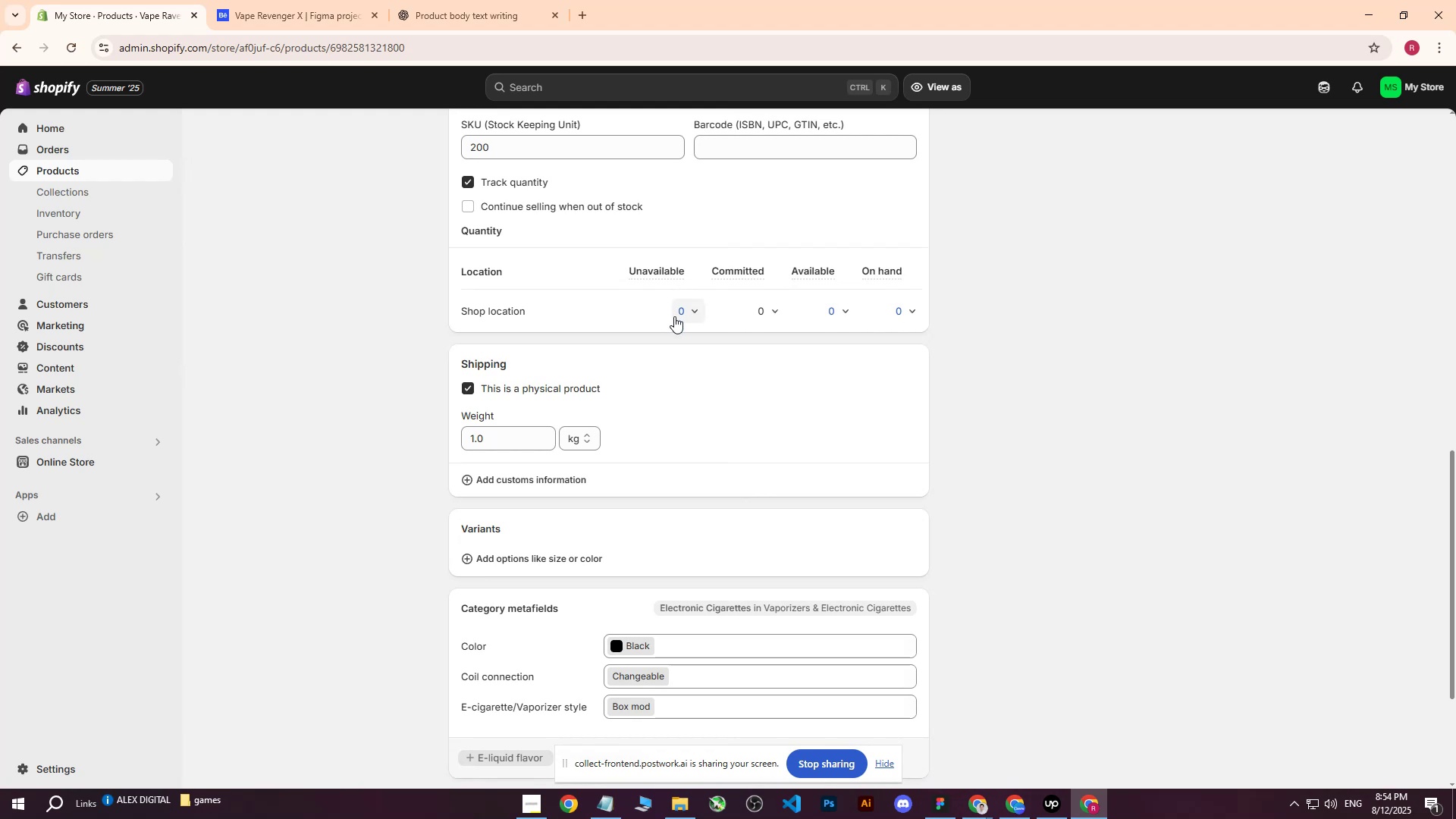 
left_click([686, 309])
 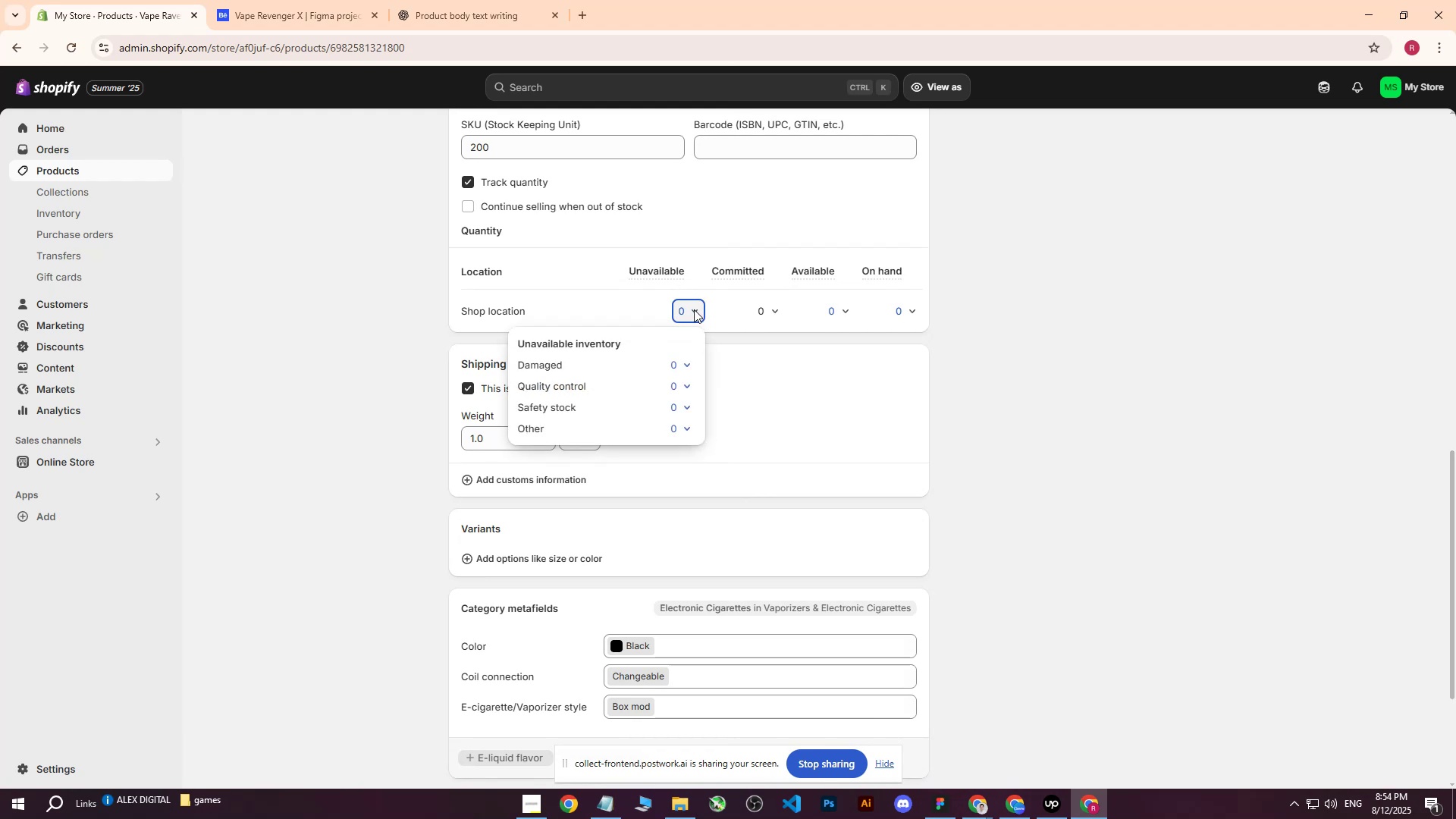 
left_click([694, 309])
 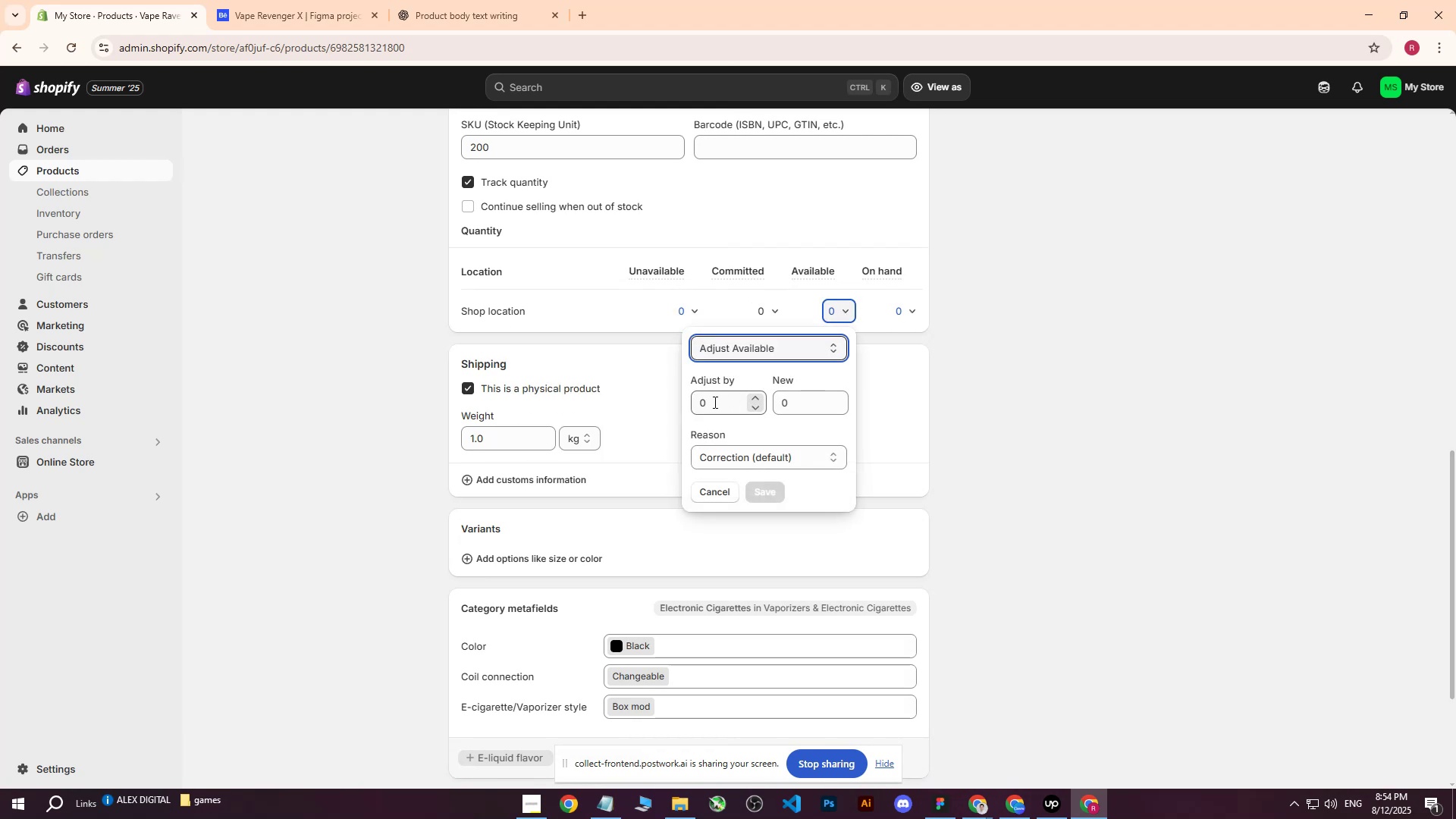 
wait(5.25)
 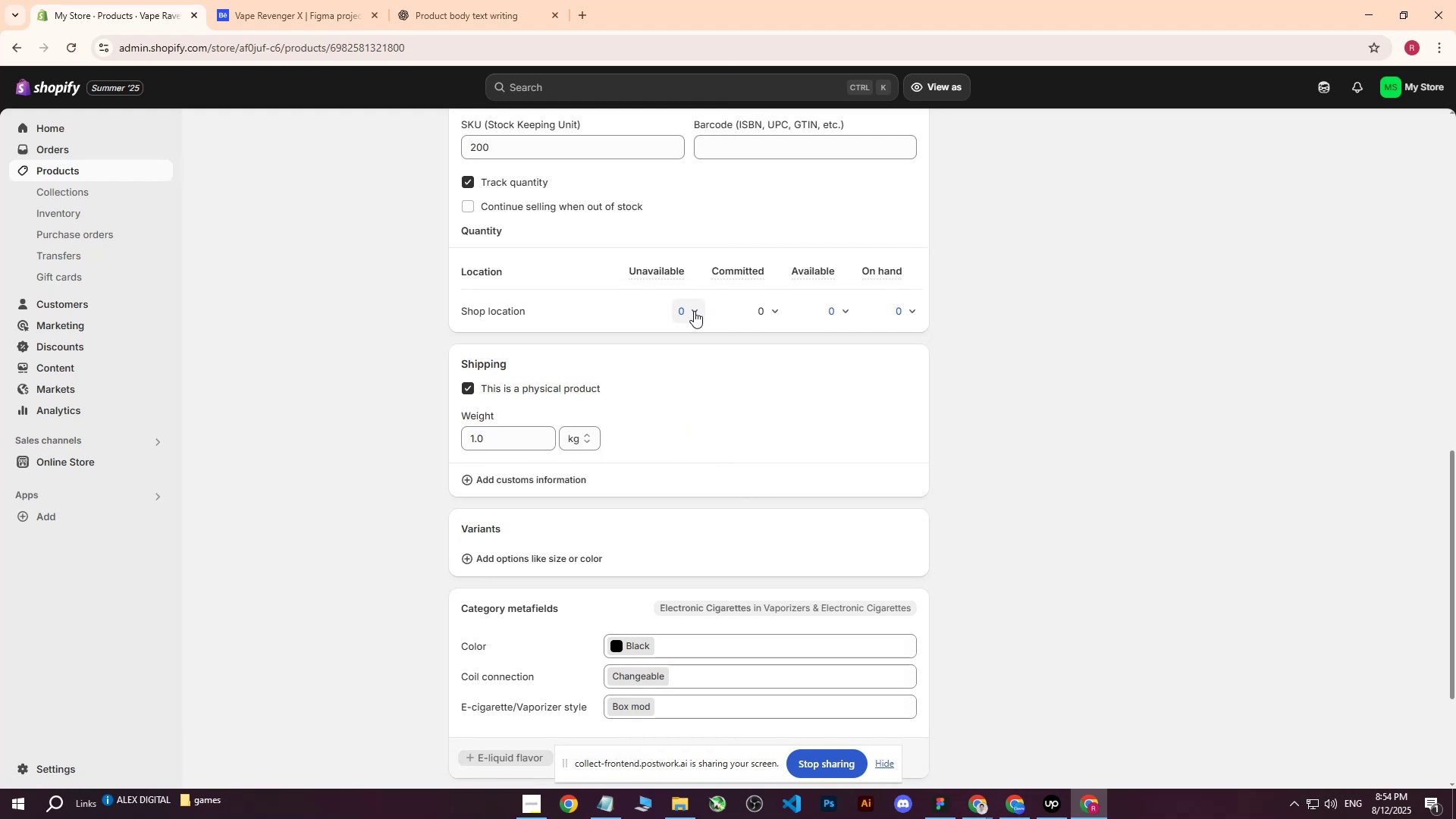 
left_click_drag(start_coordinate=[728, 402], to_coordinate=[667, 400])
 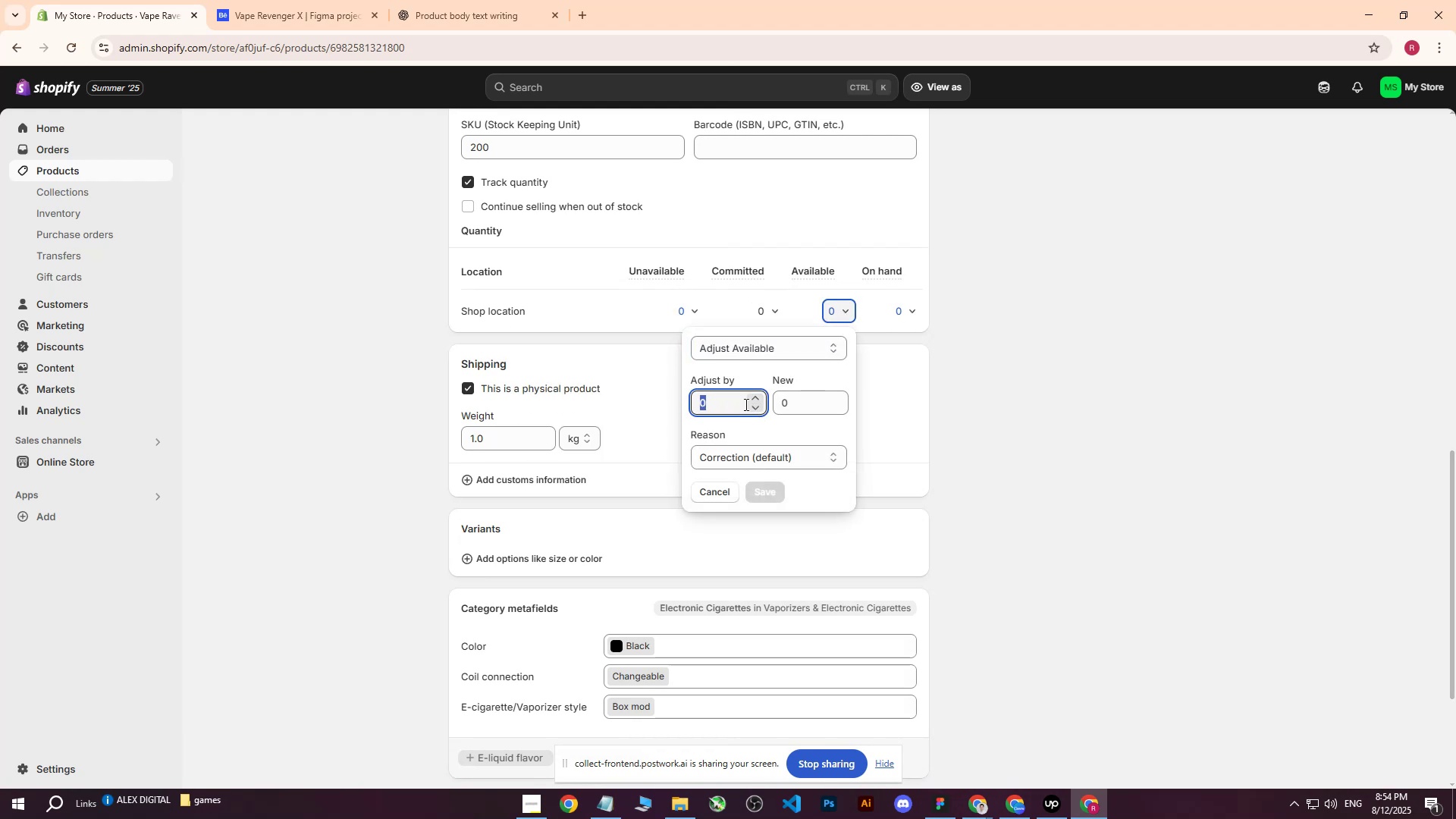 
type(1200)
 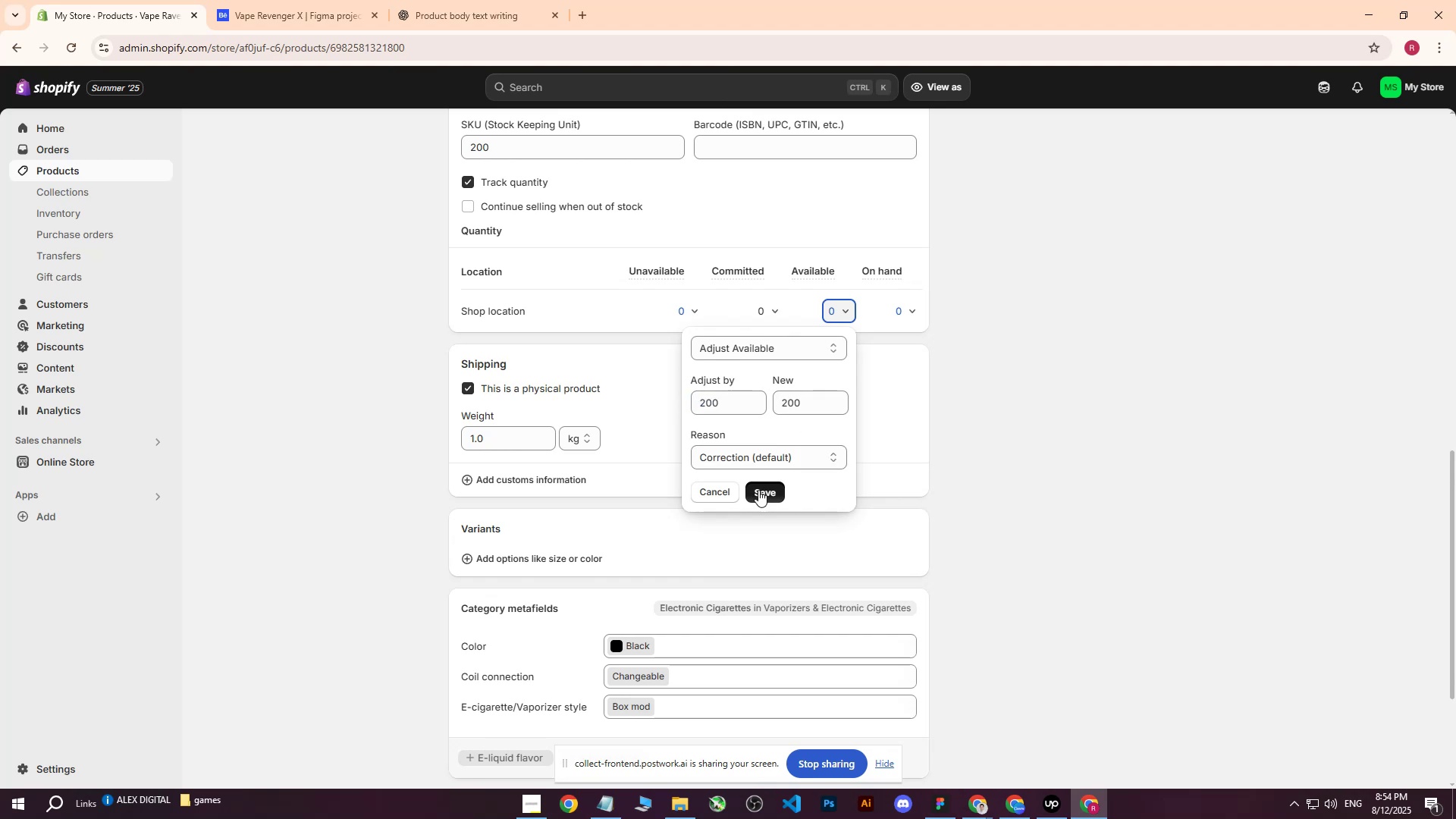 
left_click_drag(start_coordinate=[707, 403], to_coordinate=[690, 406])
 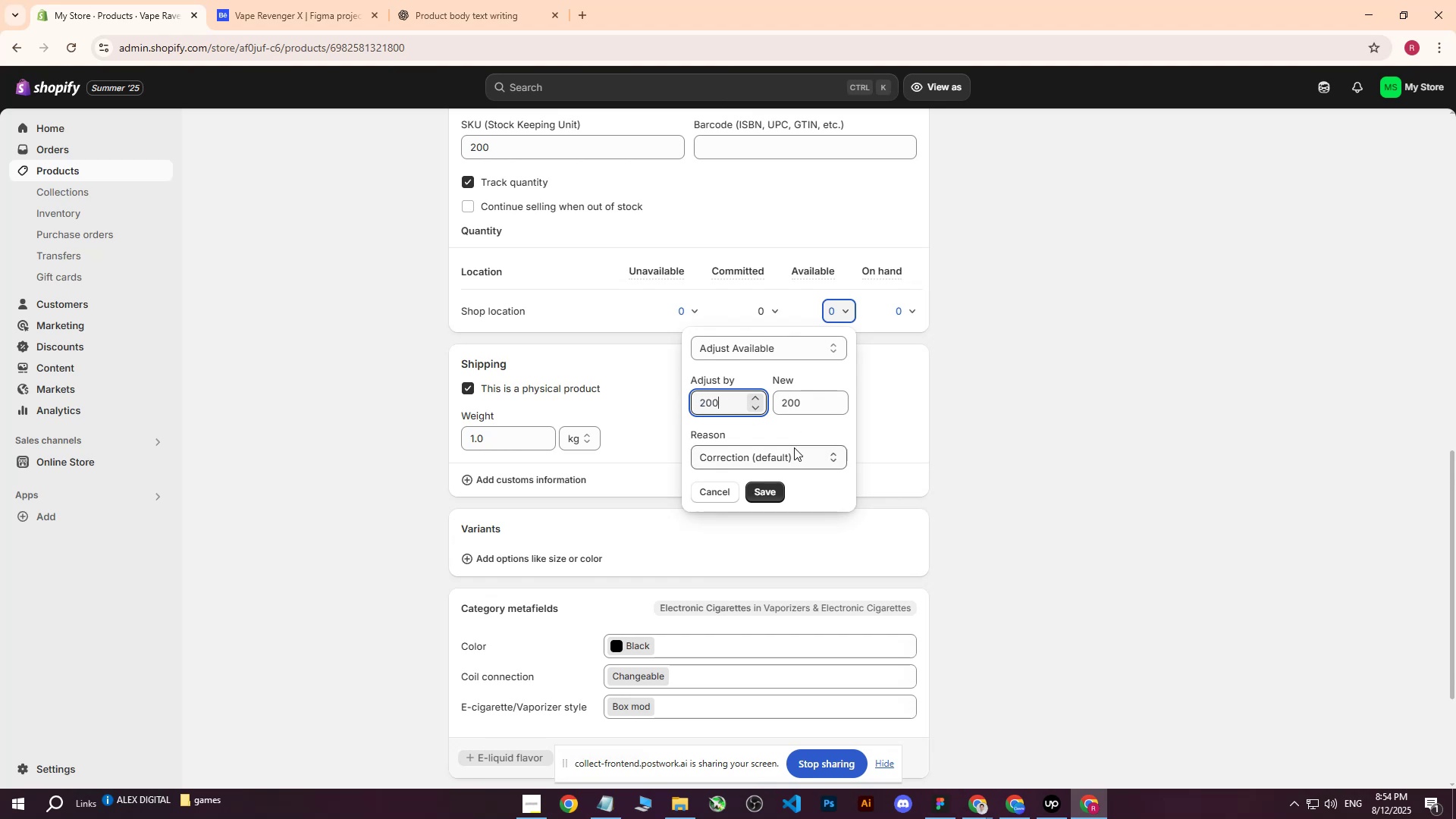 
left_click([758, 490])
 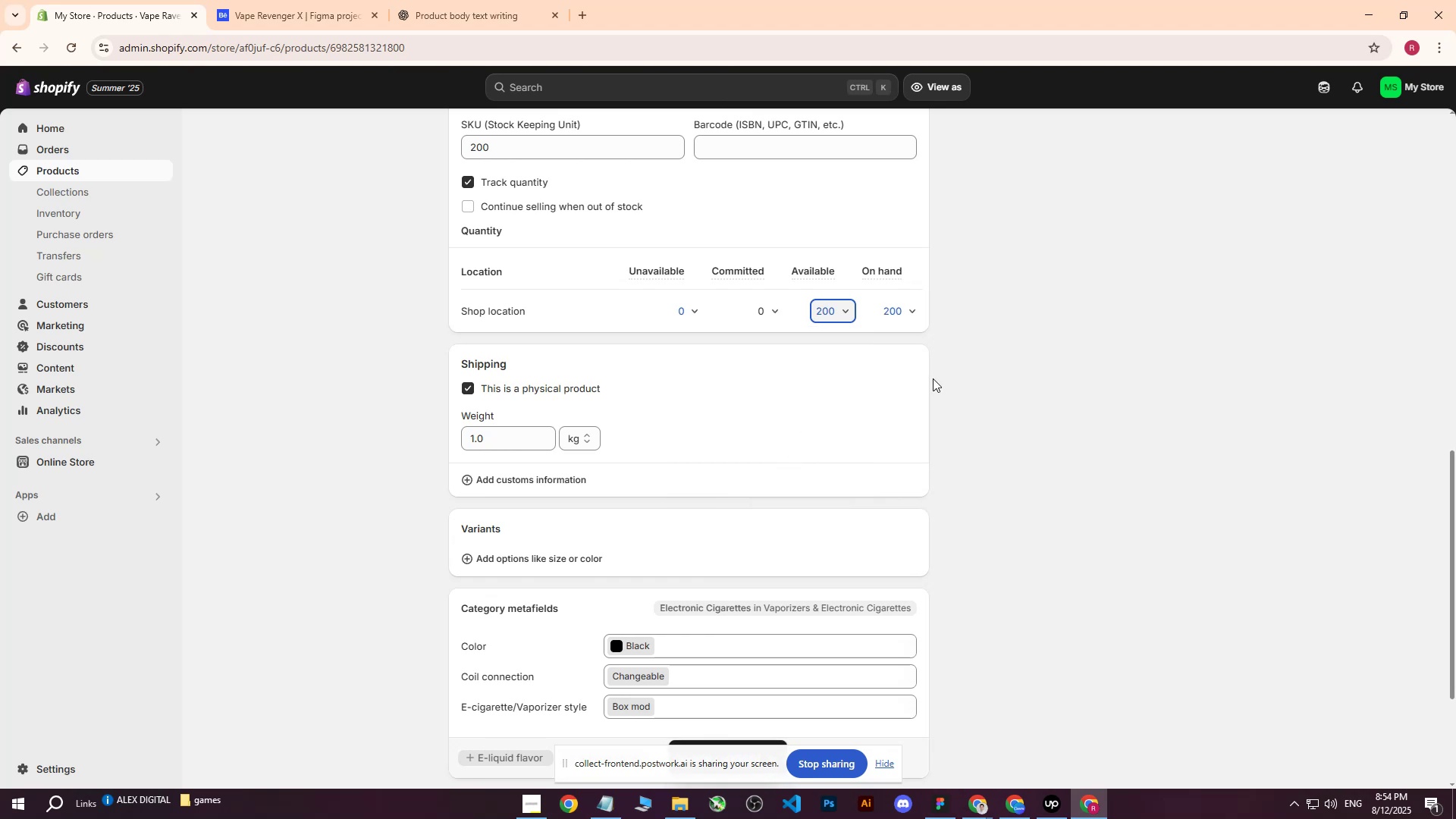 
scroll: coordinate [703, 326], scroll_direction: up, amount: 4.0
 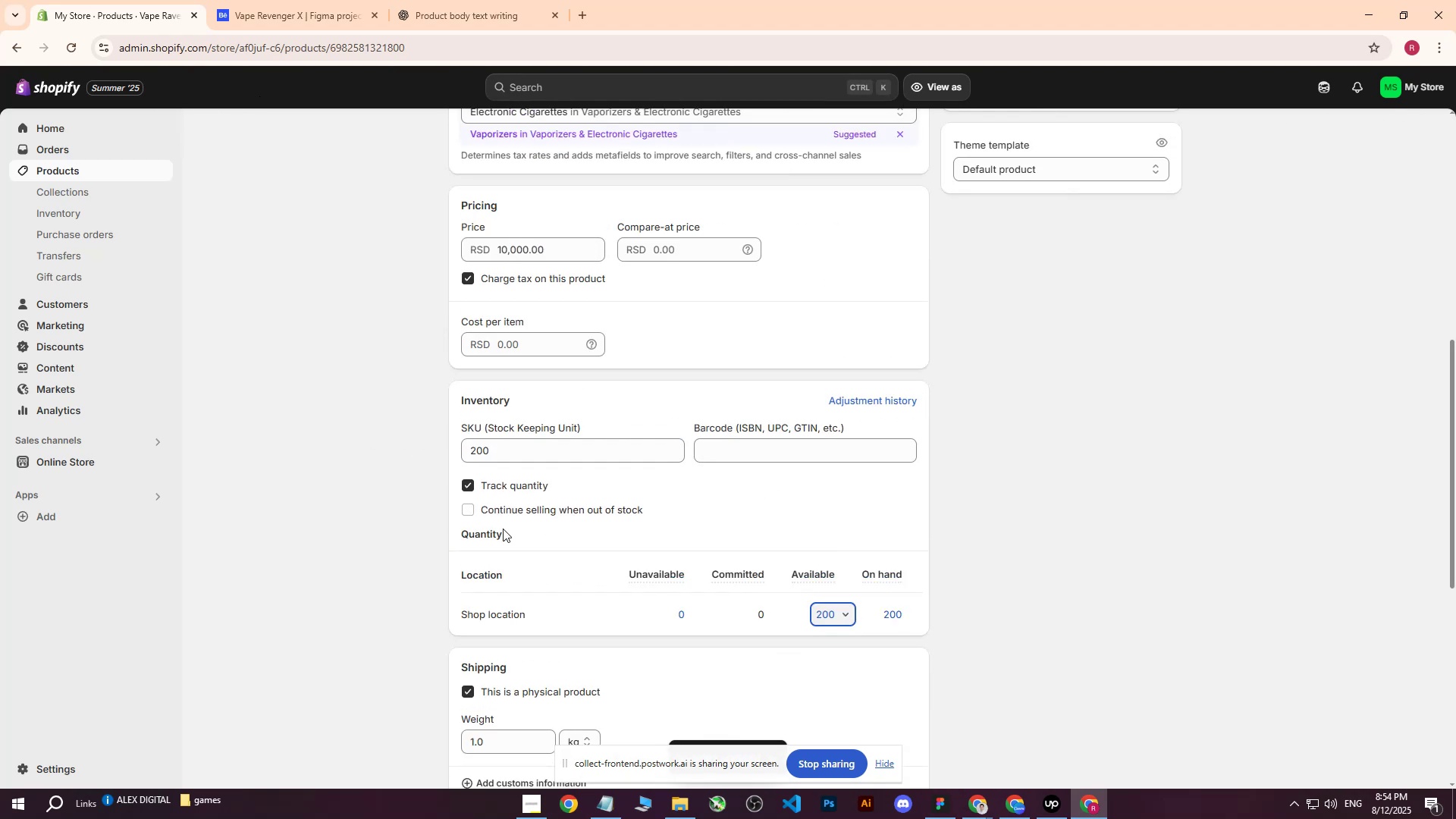 
left_click([71, 166])
 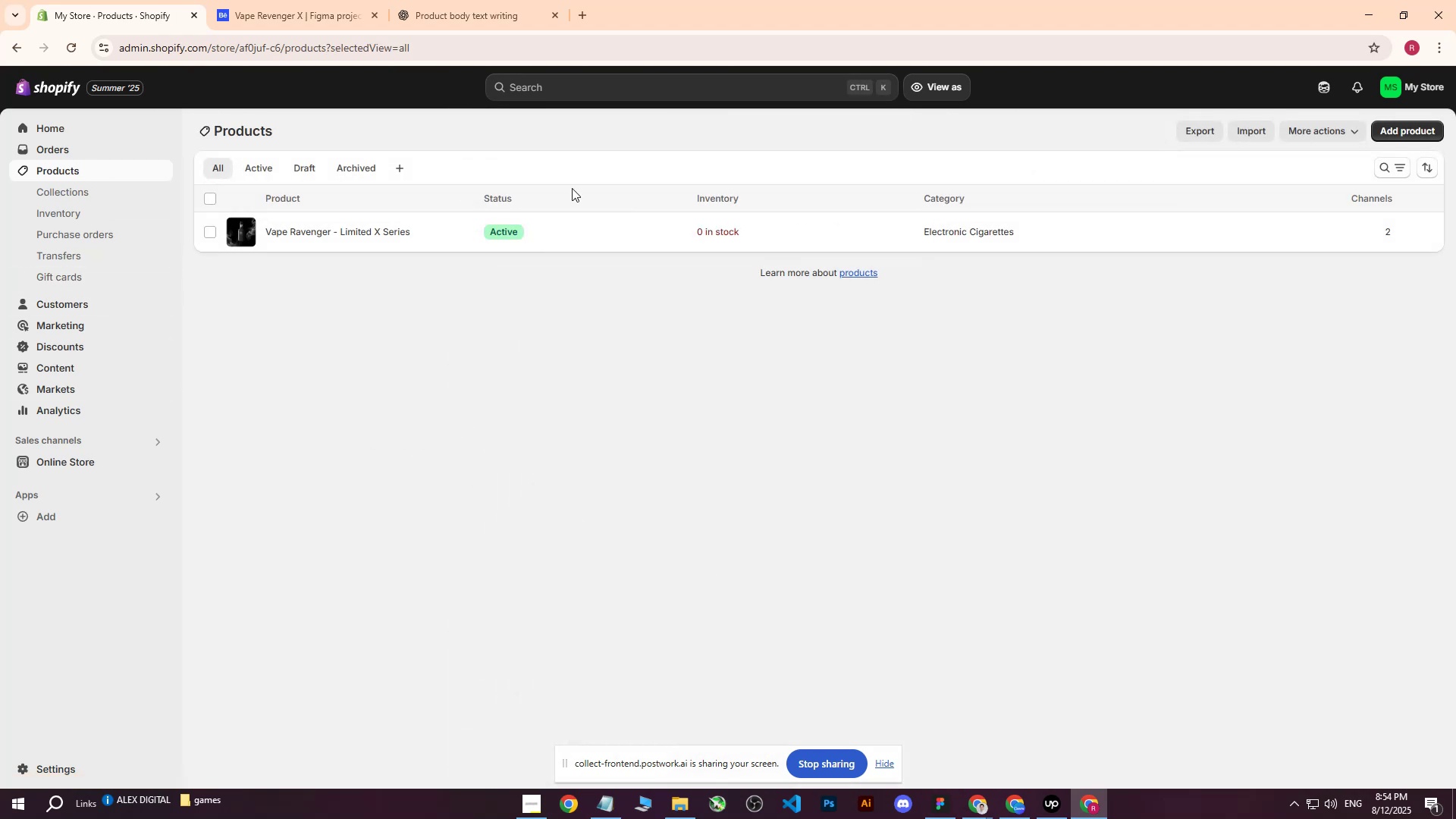 
left_click([66, 52])
 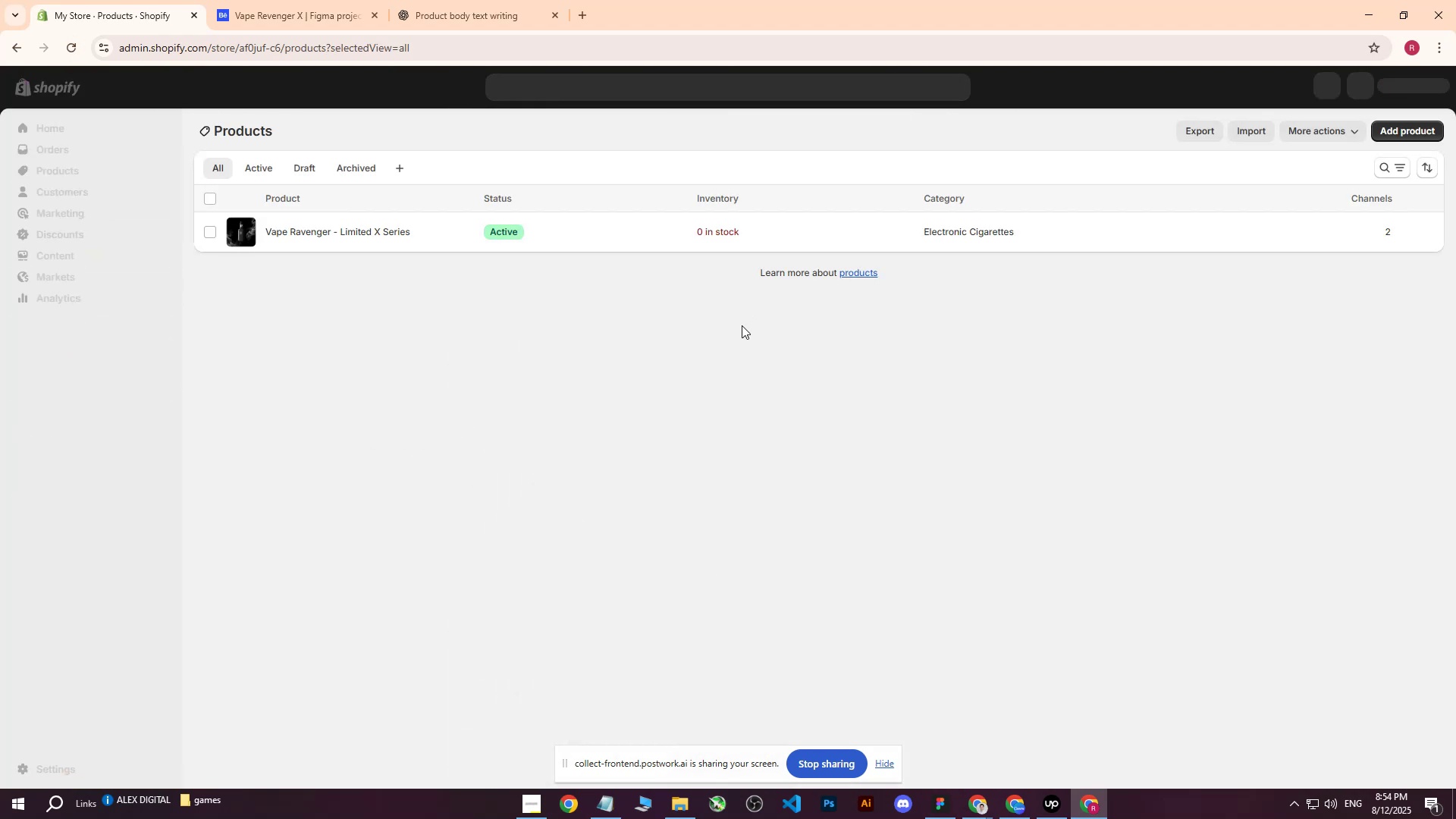 
left_click([710, 236])
 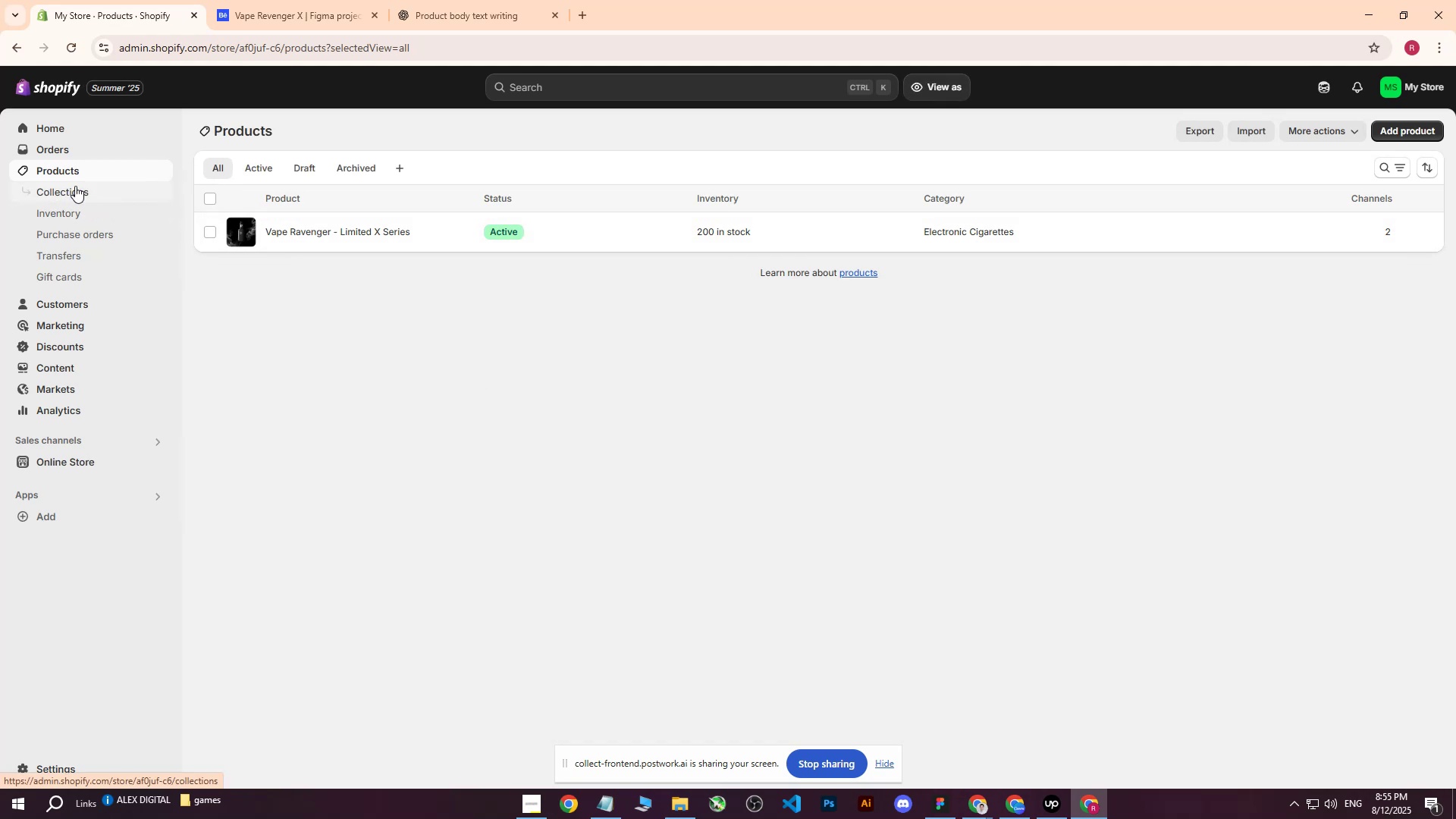 
left_click([1432, 139])
 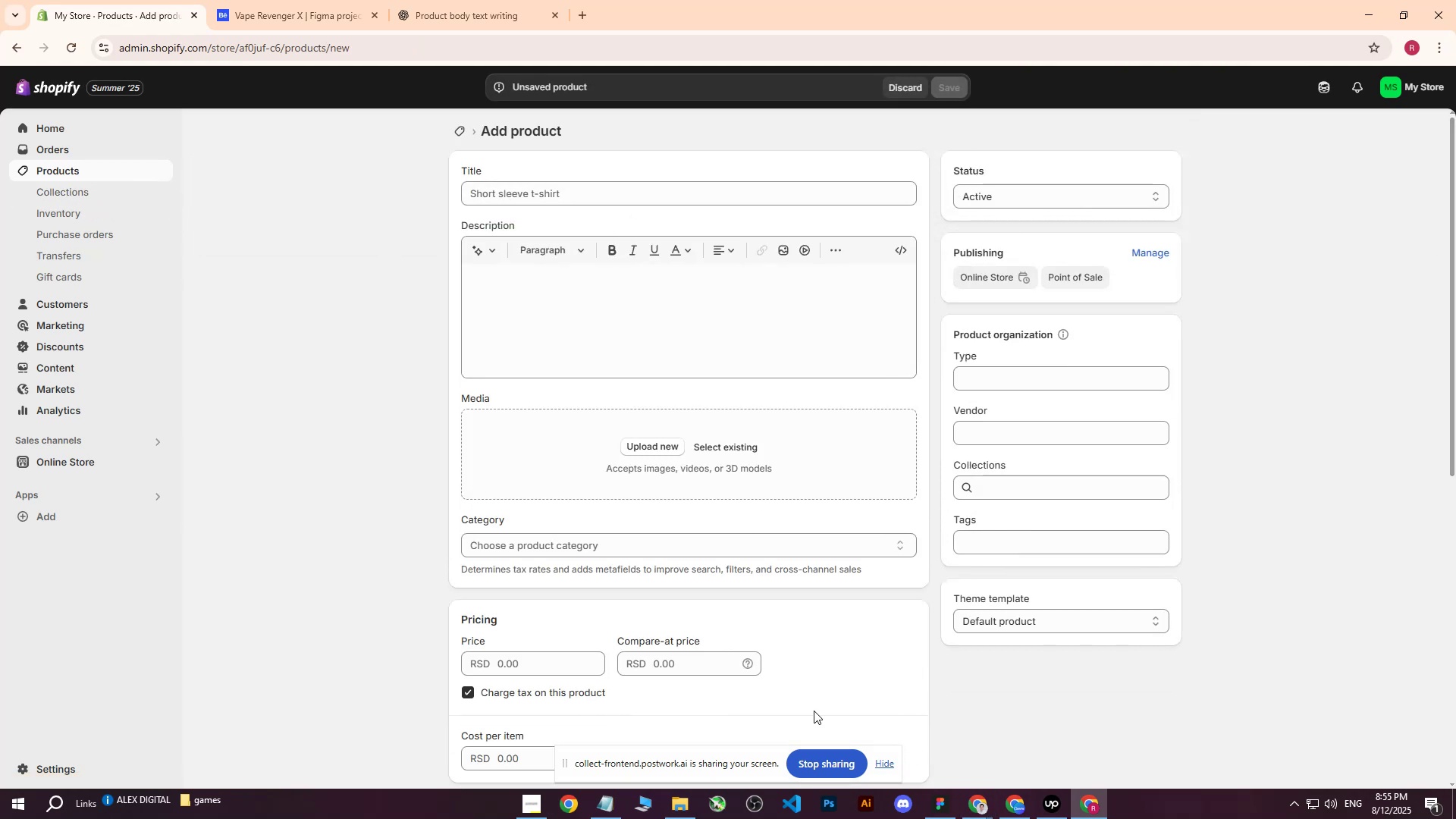 
left_click([567, 195])
 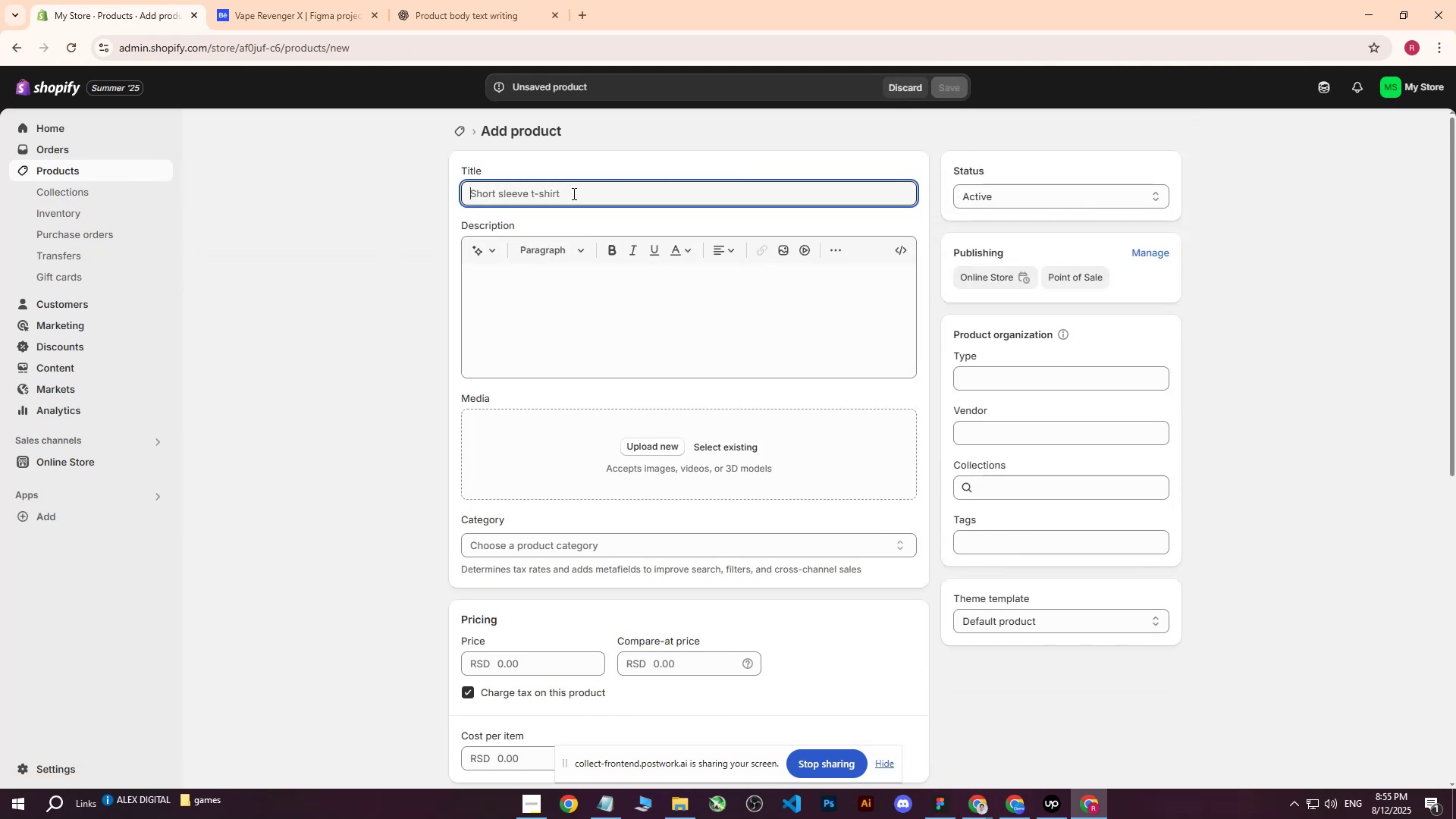 
type(Vape Revenger - X)
key(Backspace)
type(Limited X Seris)
key(Backspace)
type(es - )
 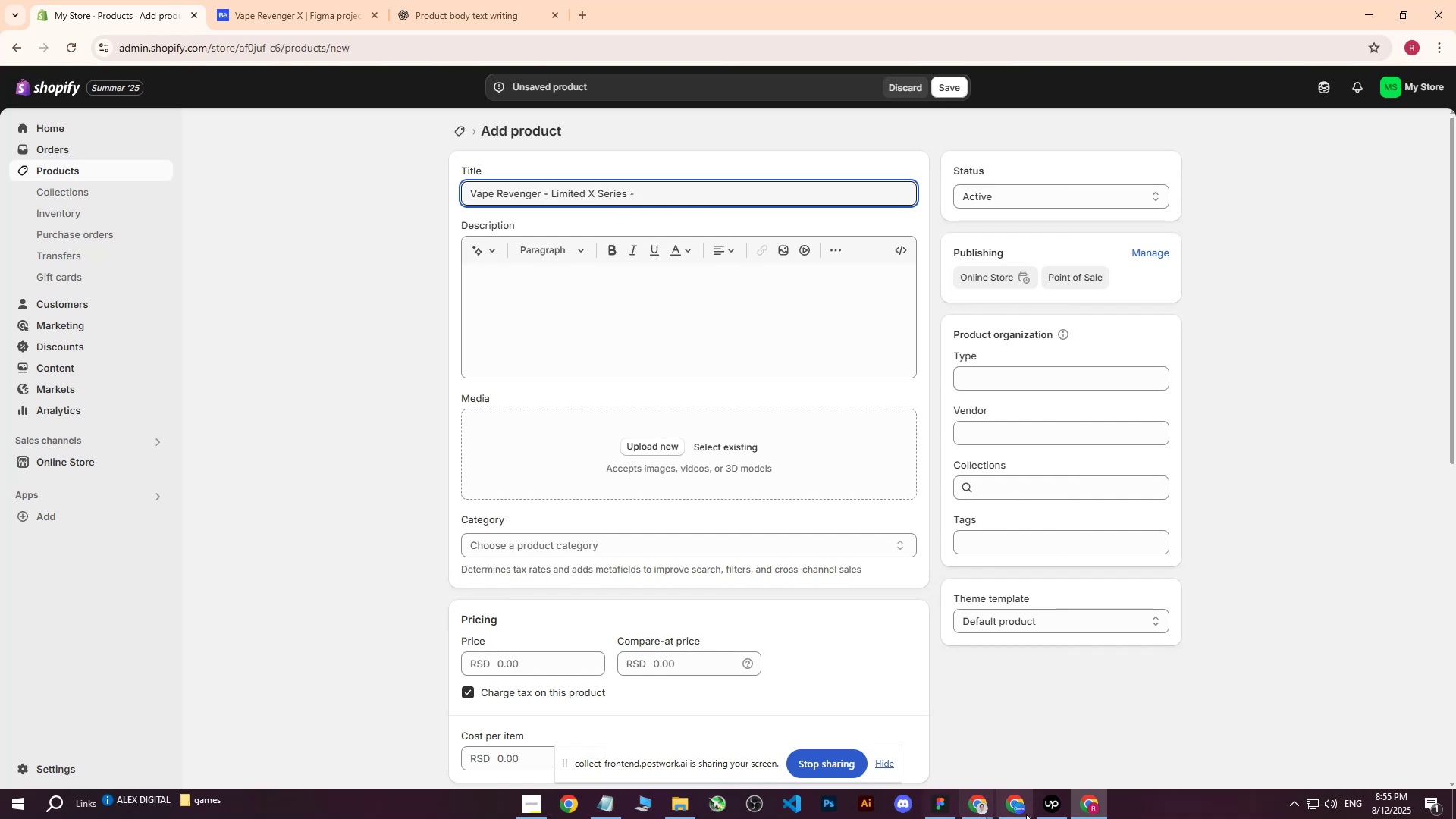 
left_click([1023, 805])
 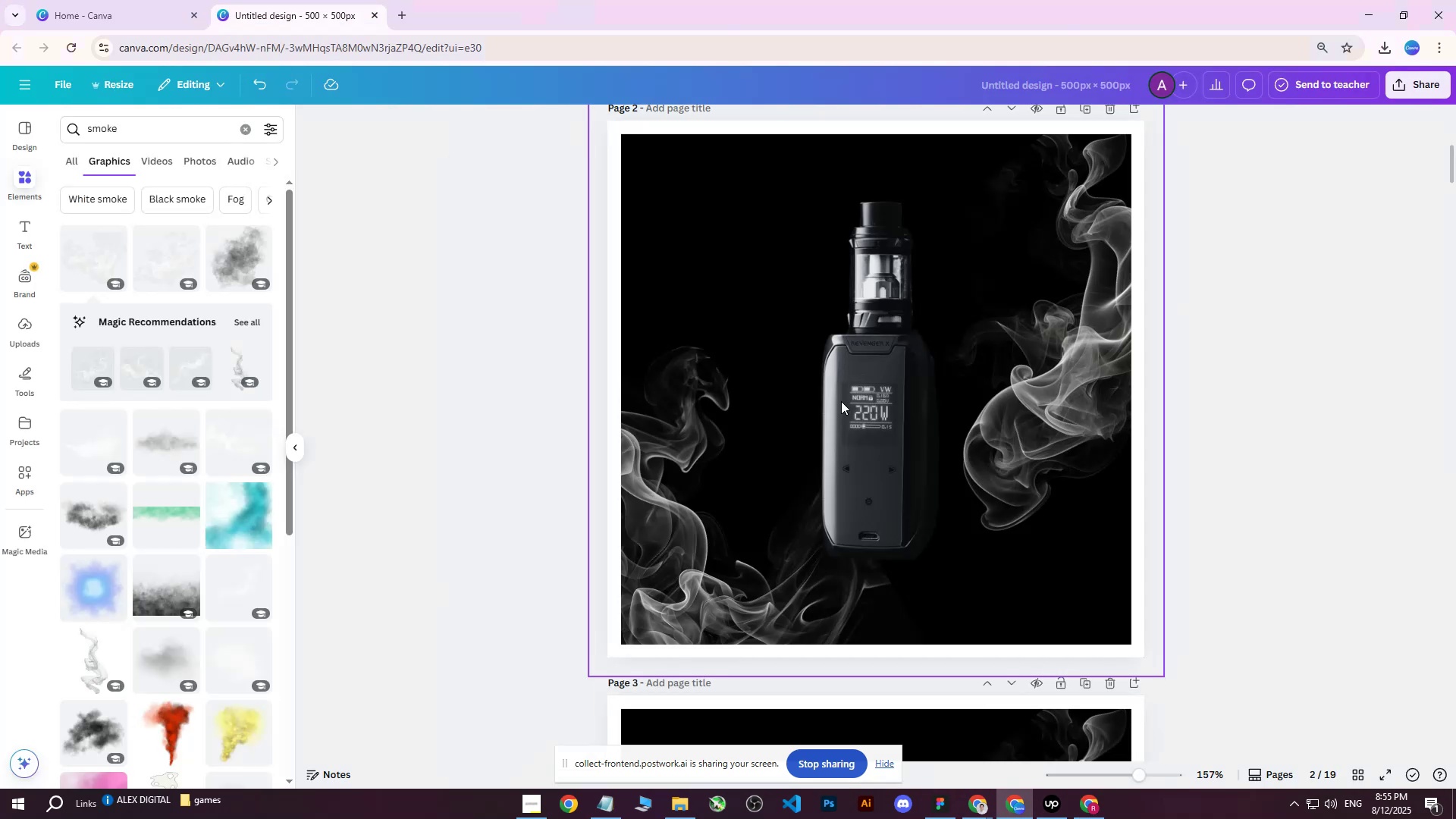 
scroll: coordinate [987, 397], scroll_direction: down, amount: 16.0
 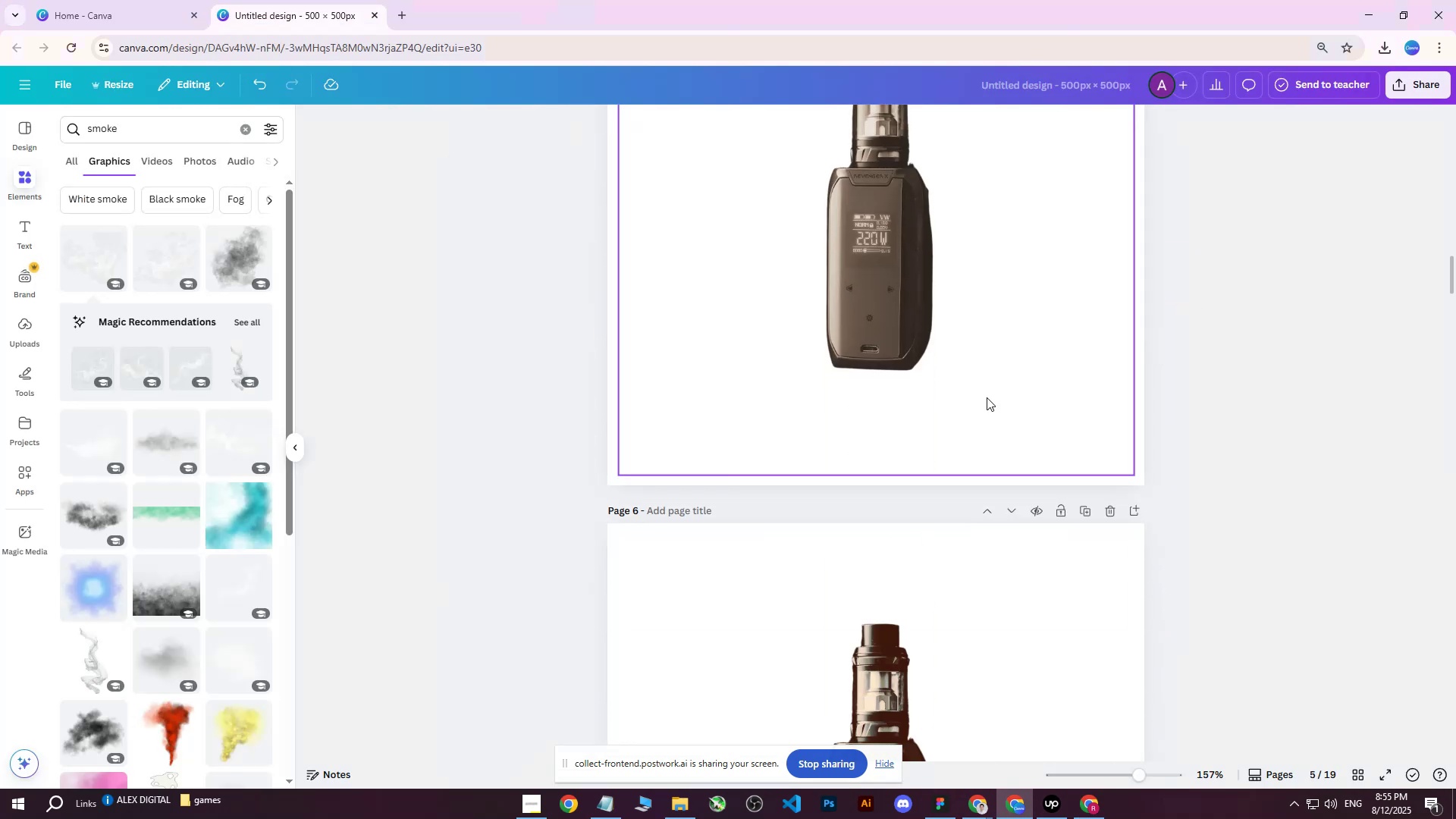 
scroll: coordinate [970, 396], scroll_direction: up, amount: 4.0
 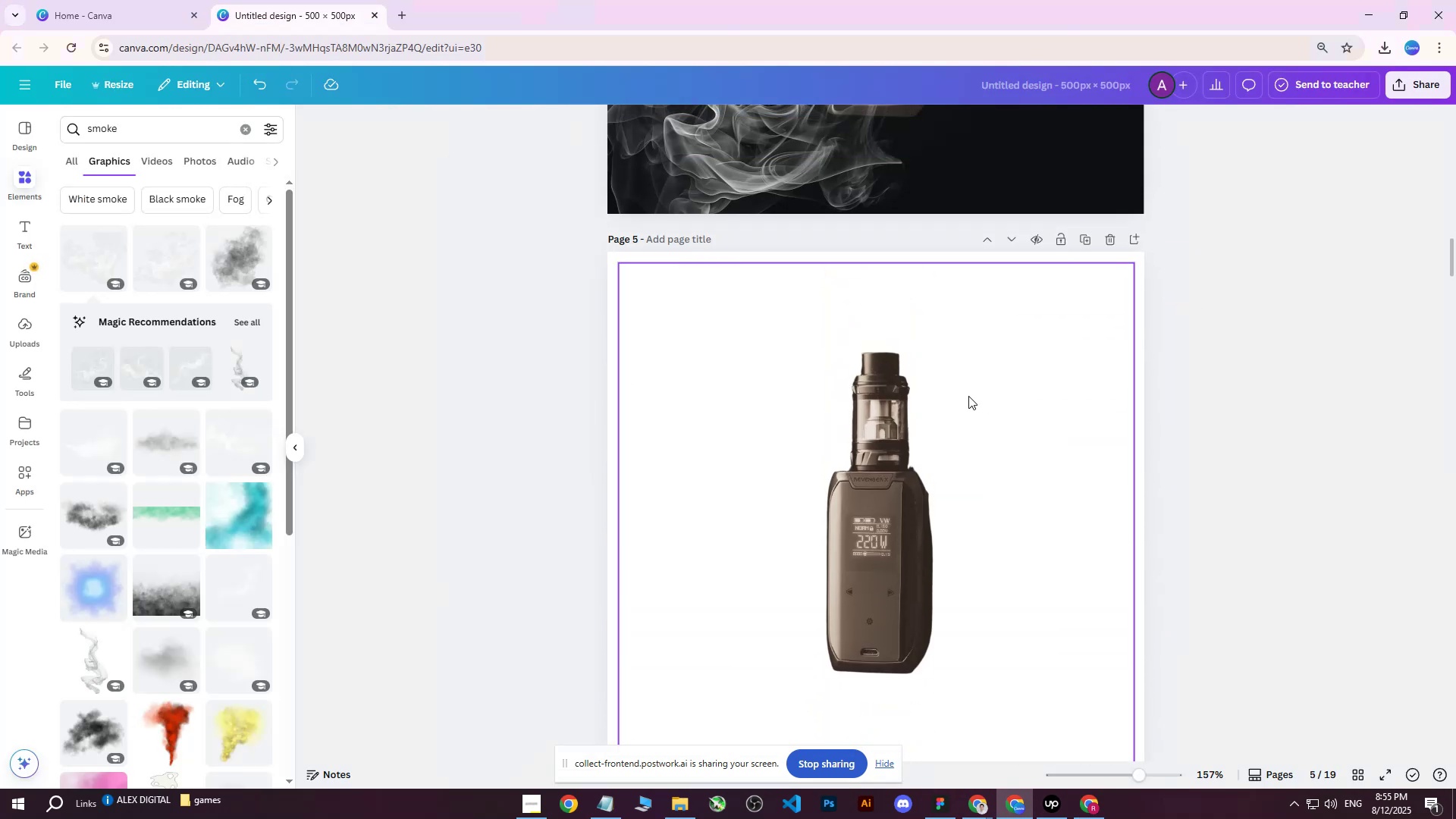 
scroll: coordinate [968, 398], scroll_direction: down, amount: 2.0
 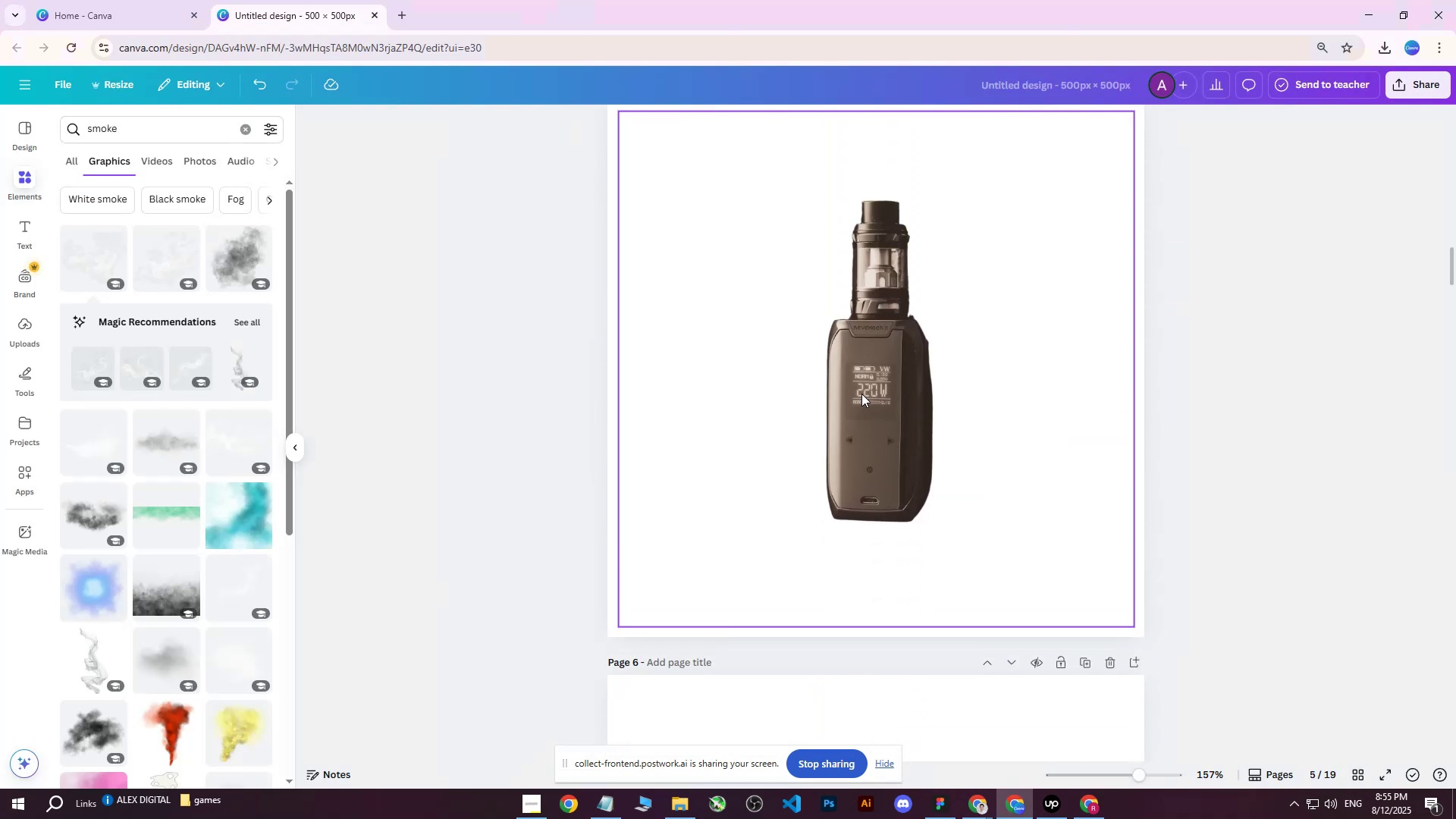 
left_click([861, 394])
 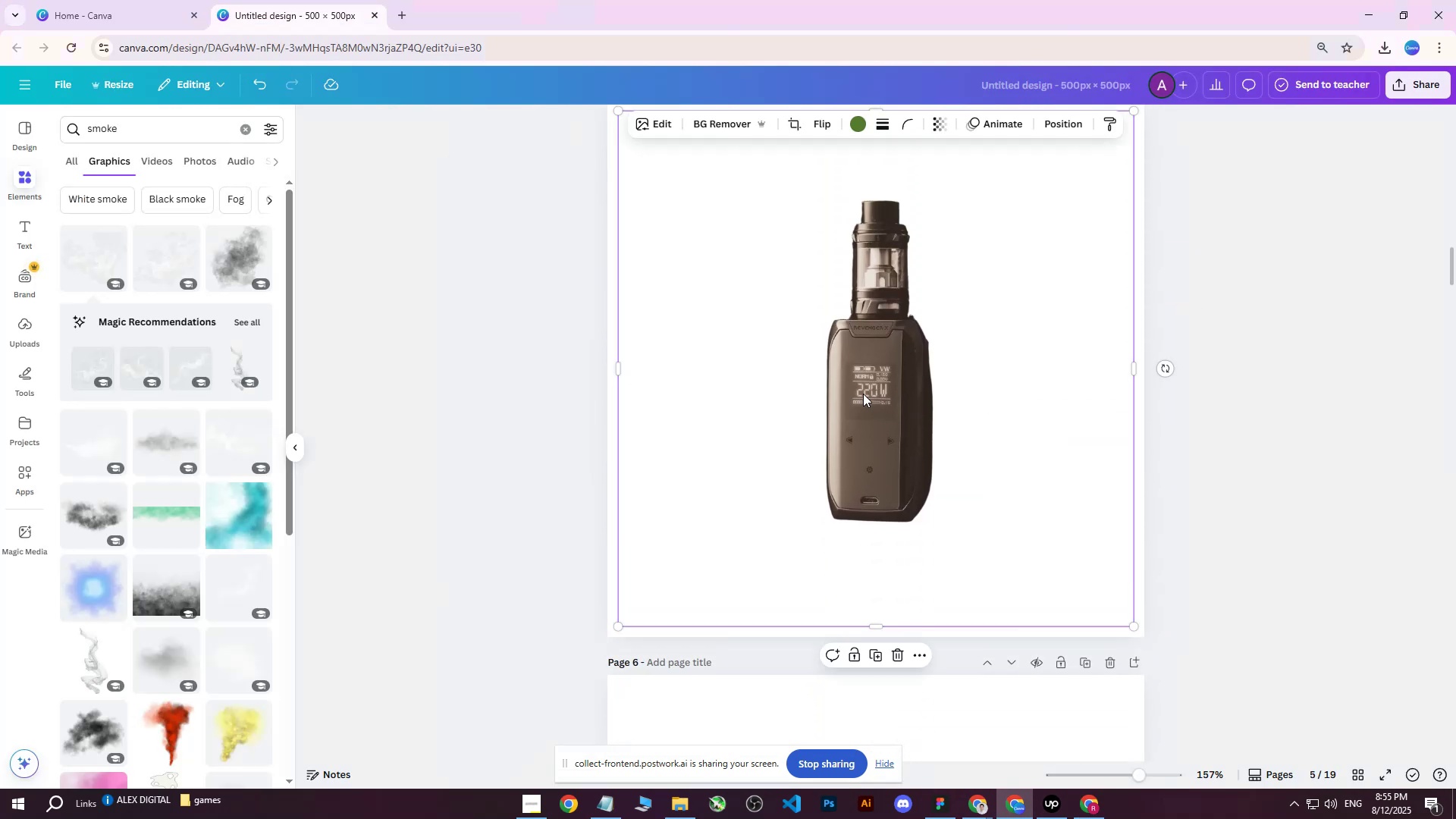 
scroll: coordinate [877, 399], scroll_direction: up, amount: 17.0
 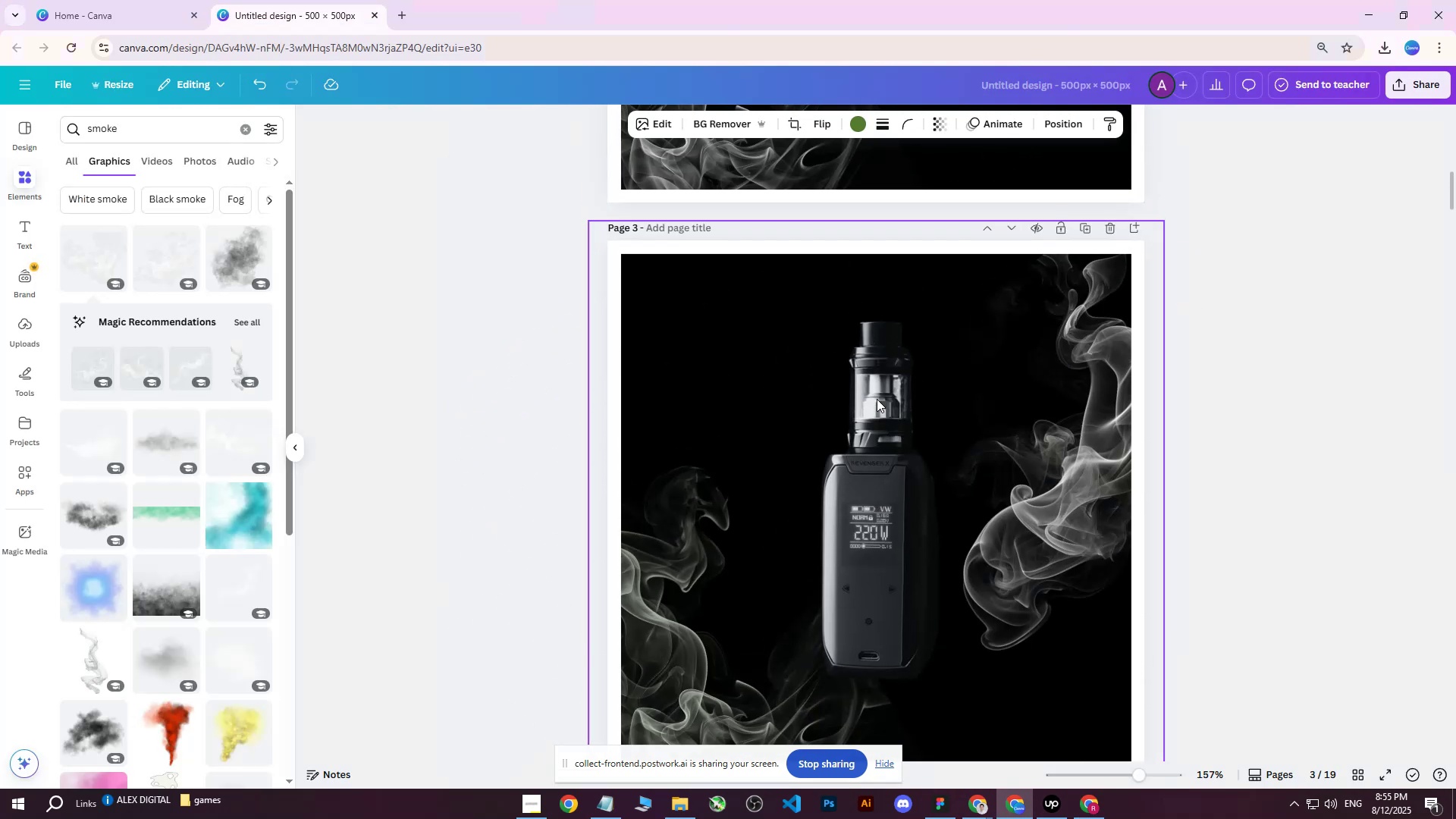 
scroll: coordinate [878, 399], scroll_direction: down, amount: 4.0
 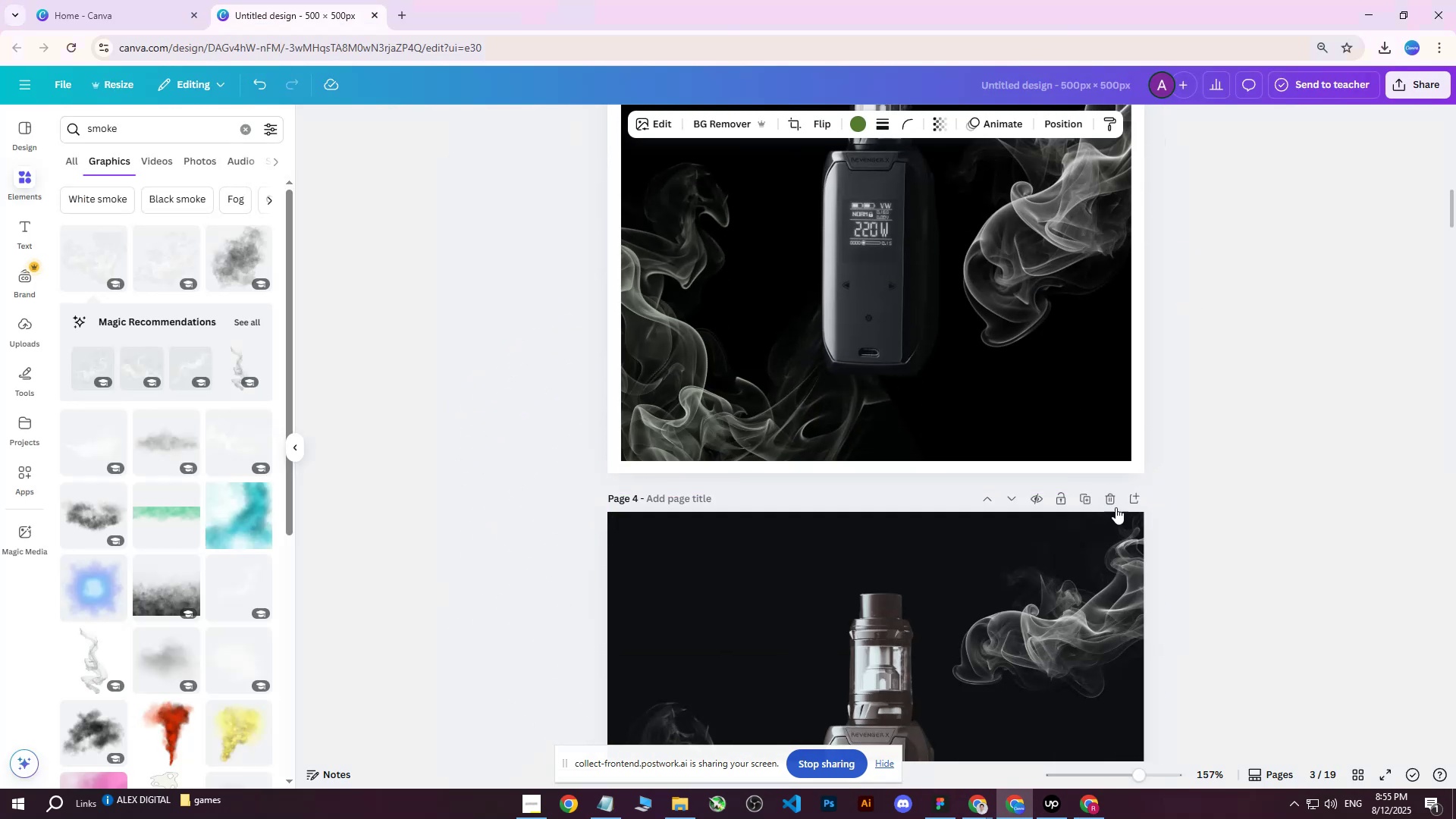 
left_click([1112, 500])
 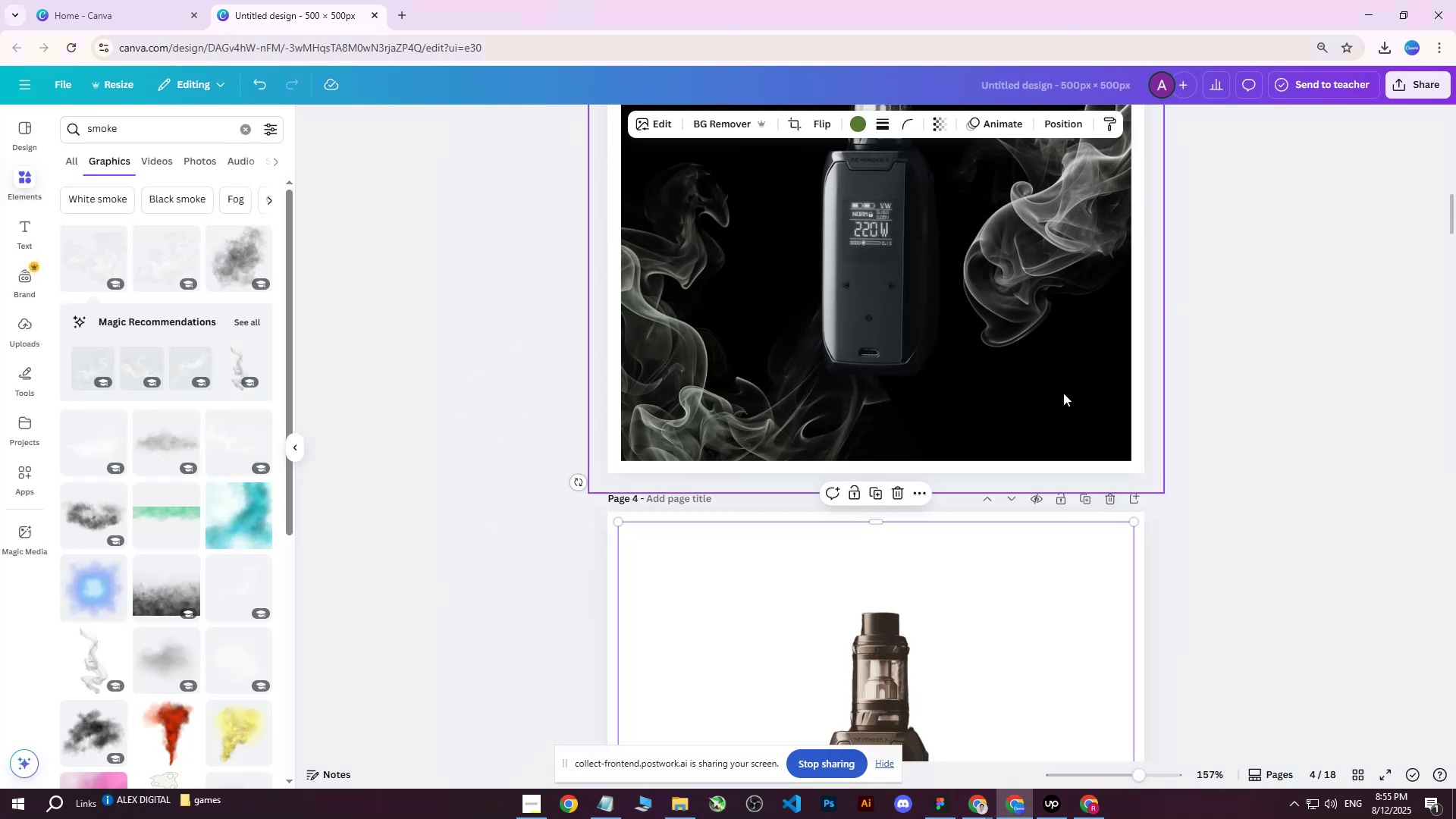 
scroll: coordinate [1019, 354], scroll_direction: up, amount: 3.0
 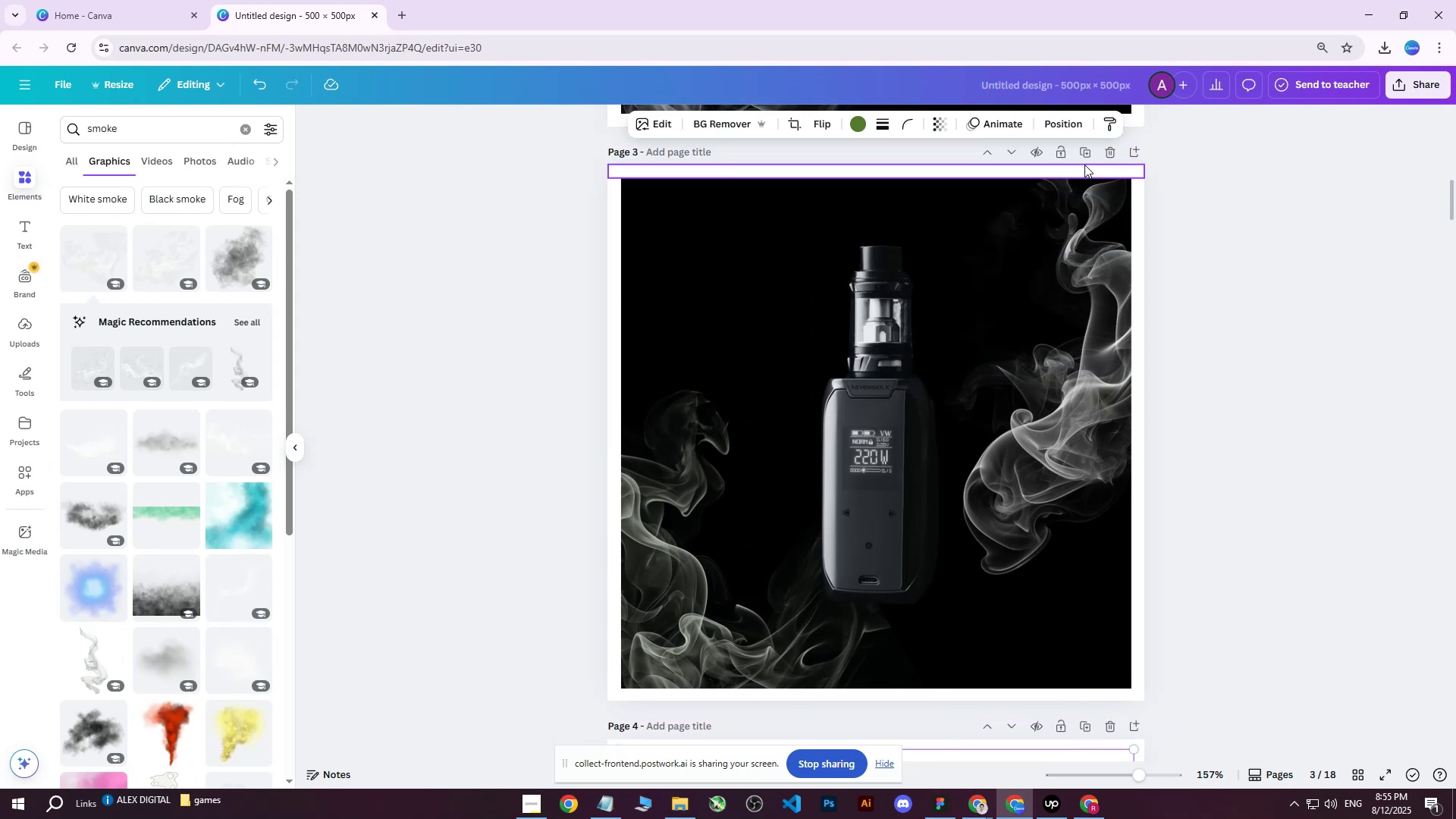 
left_click([1083, 155])
 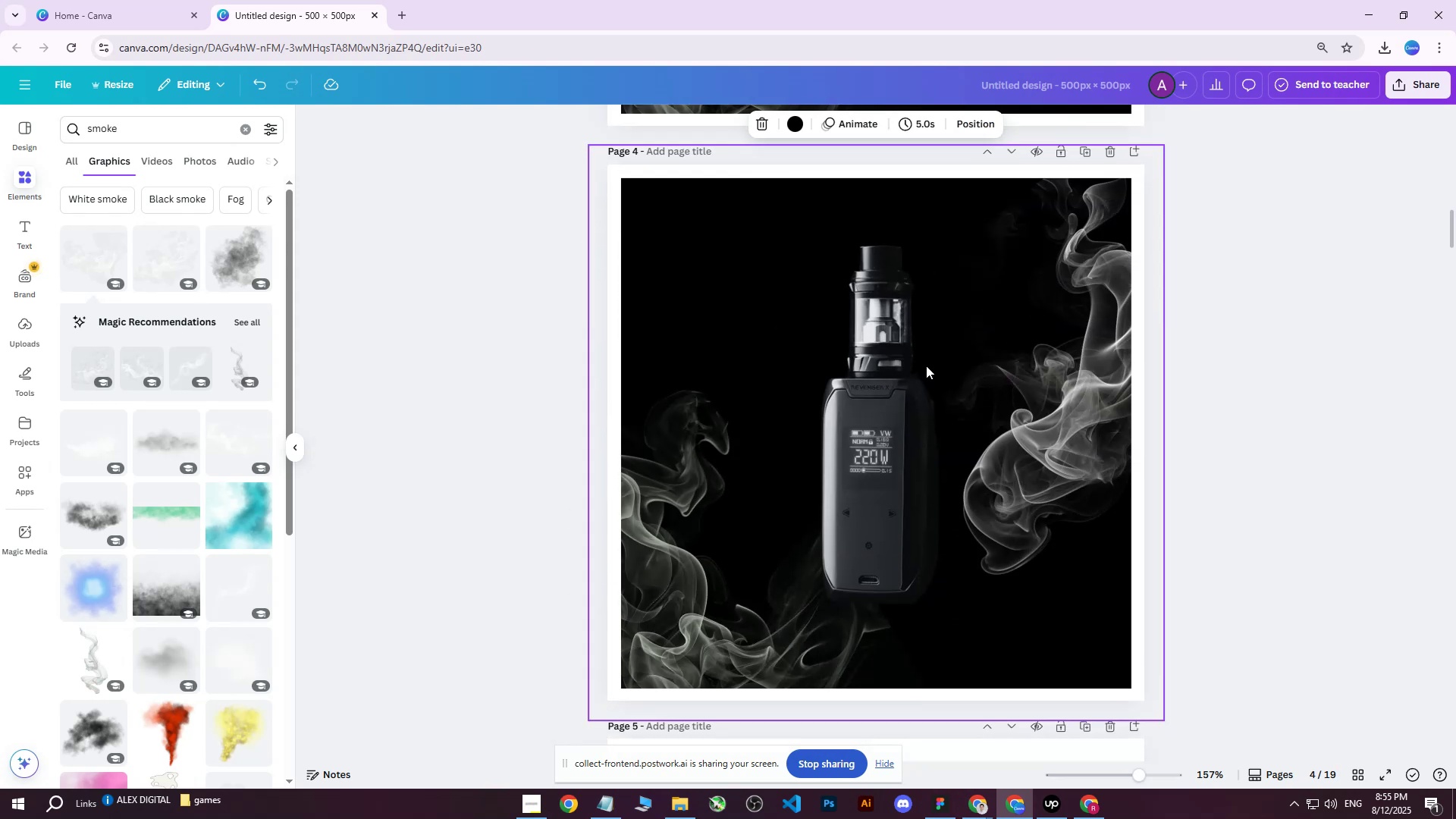 
left_click([872, 404])
 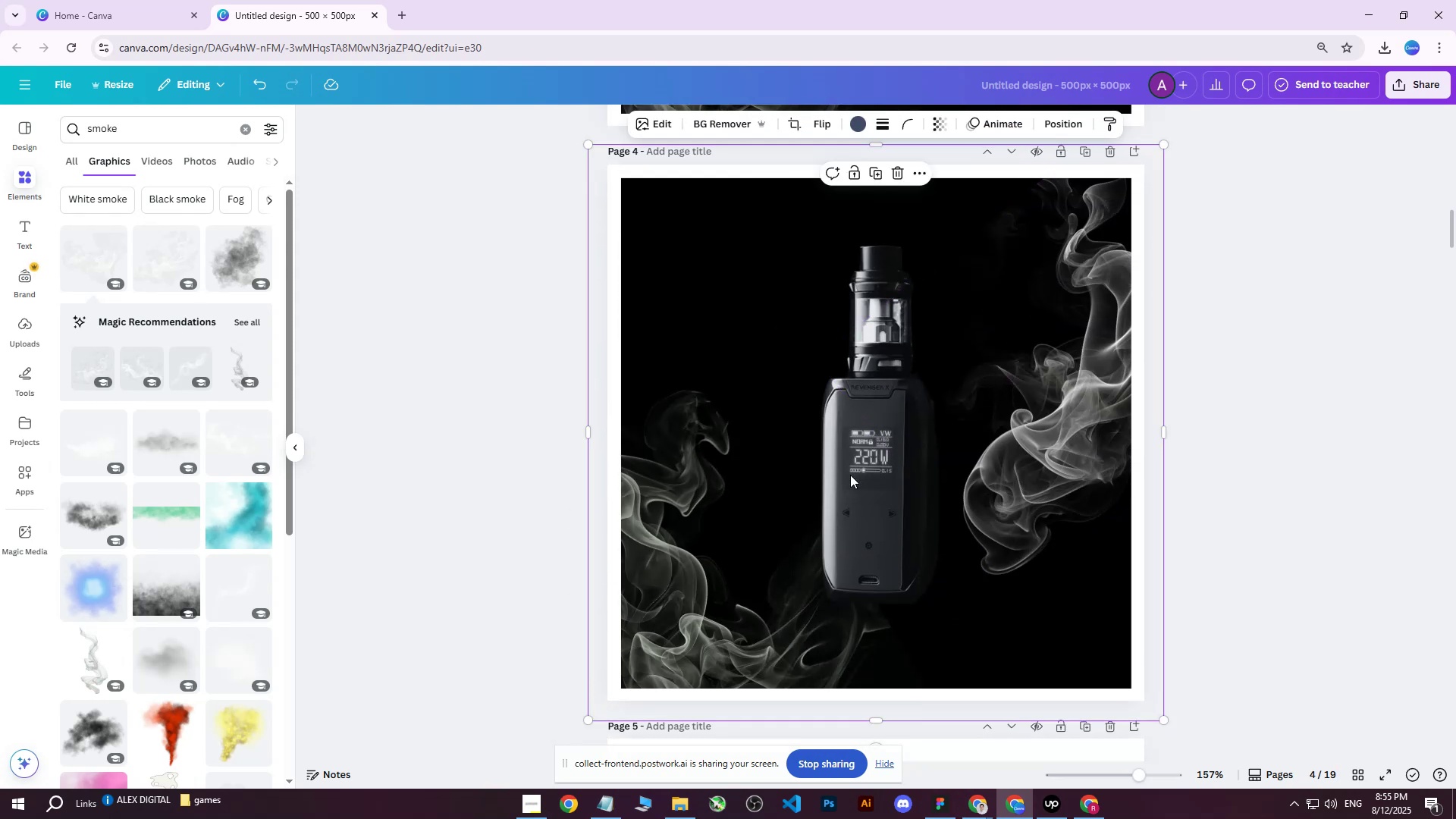 
left_click([850, 475])
 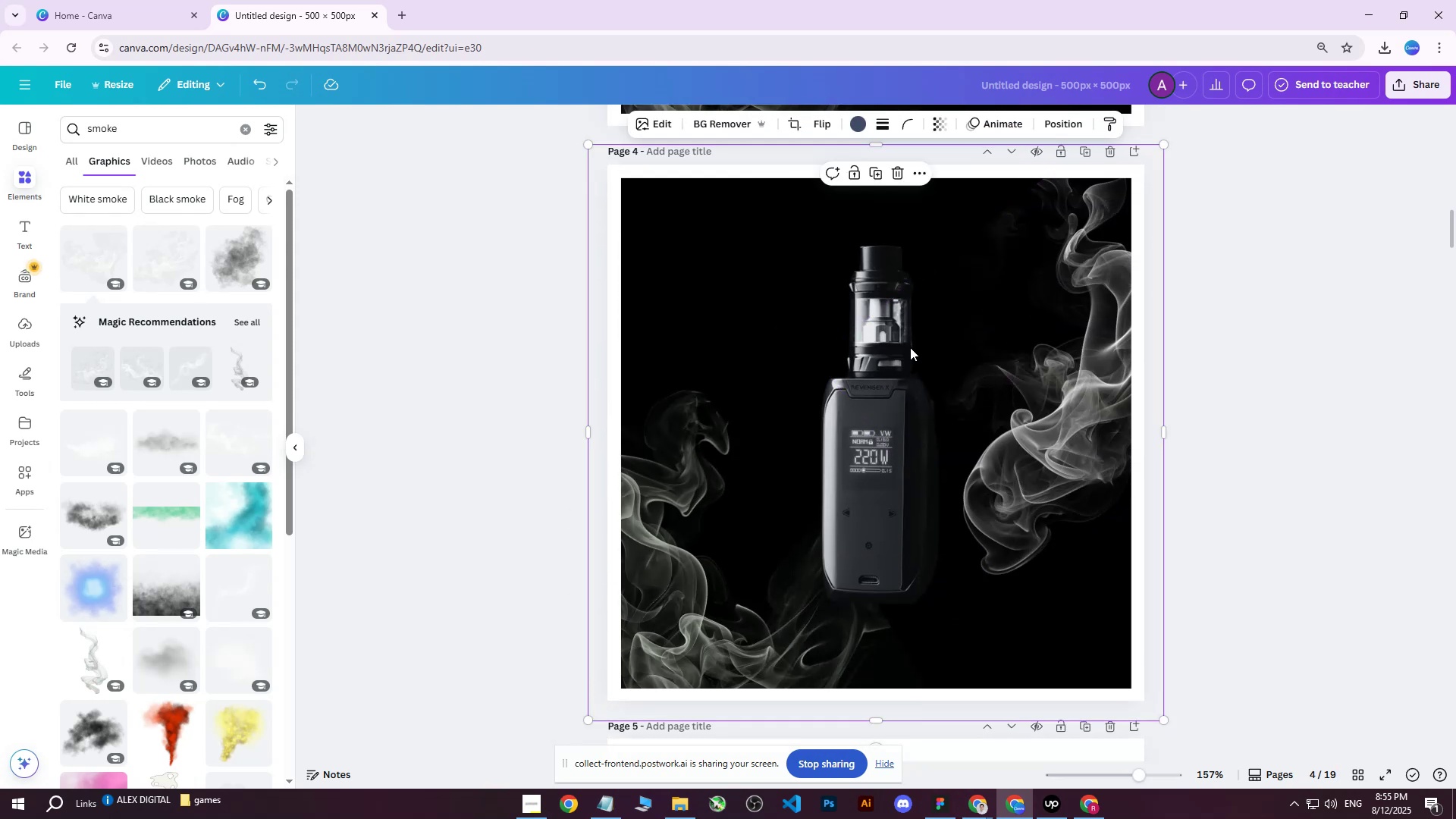 
scroll: coordinate [1026, 467], scroll_direction: down, amount: 3.0
 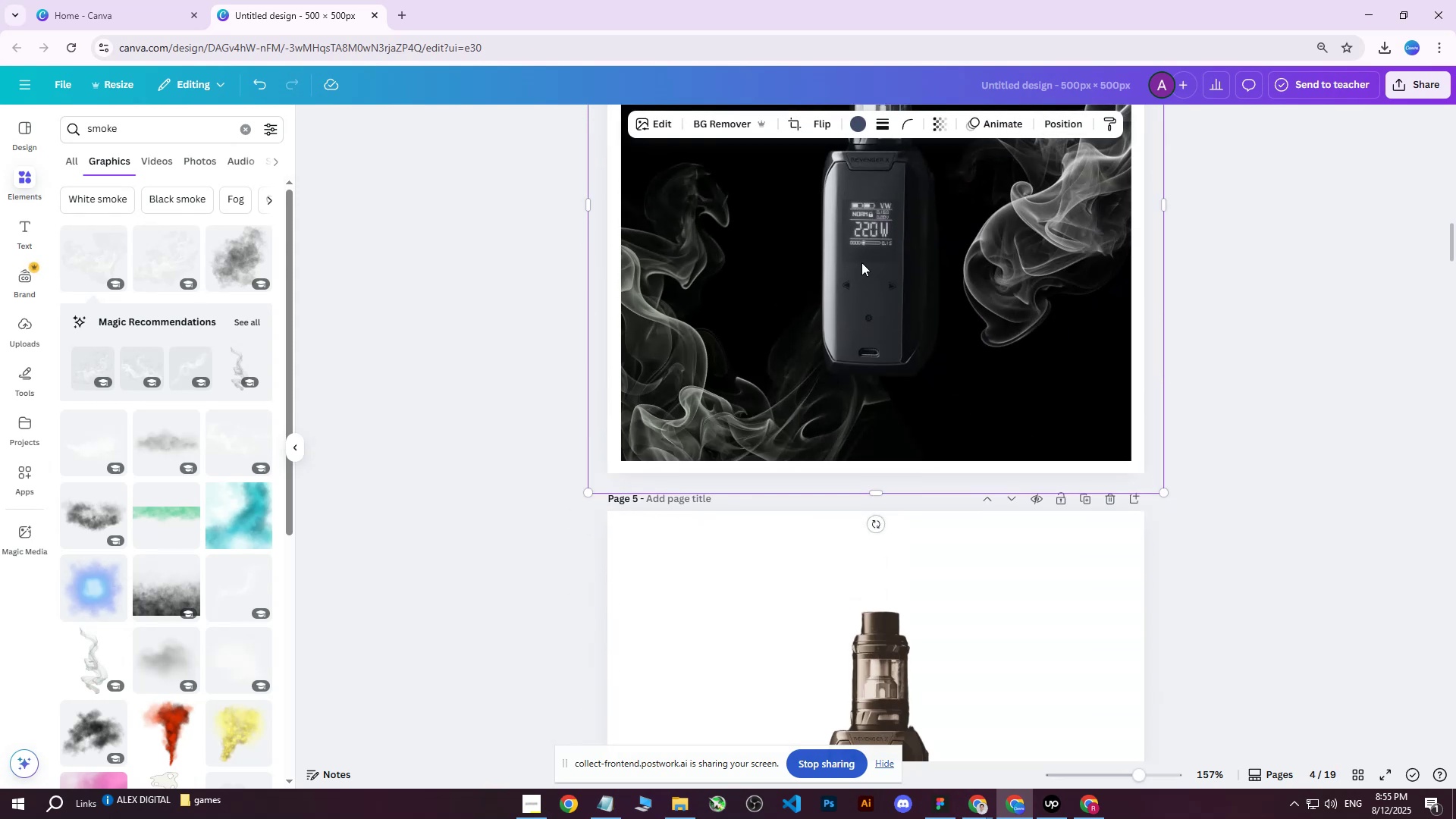 
scroll: coordinate [927, 425], scroll_direction: up, amount: 4.0
 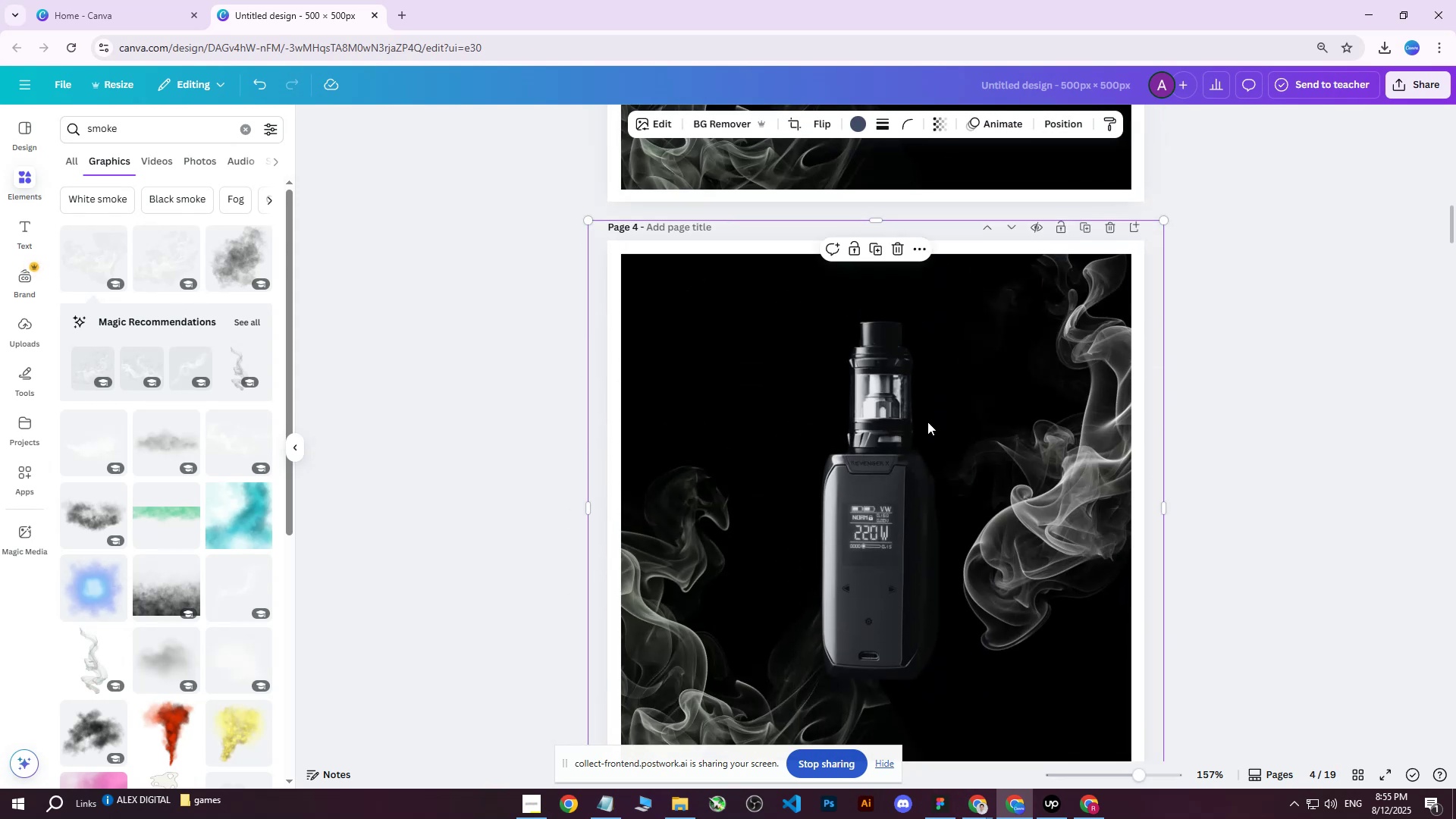 
scroll: coordinate [927, 422], scroll_direction: down, amount: 2.0
 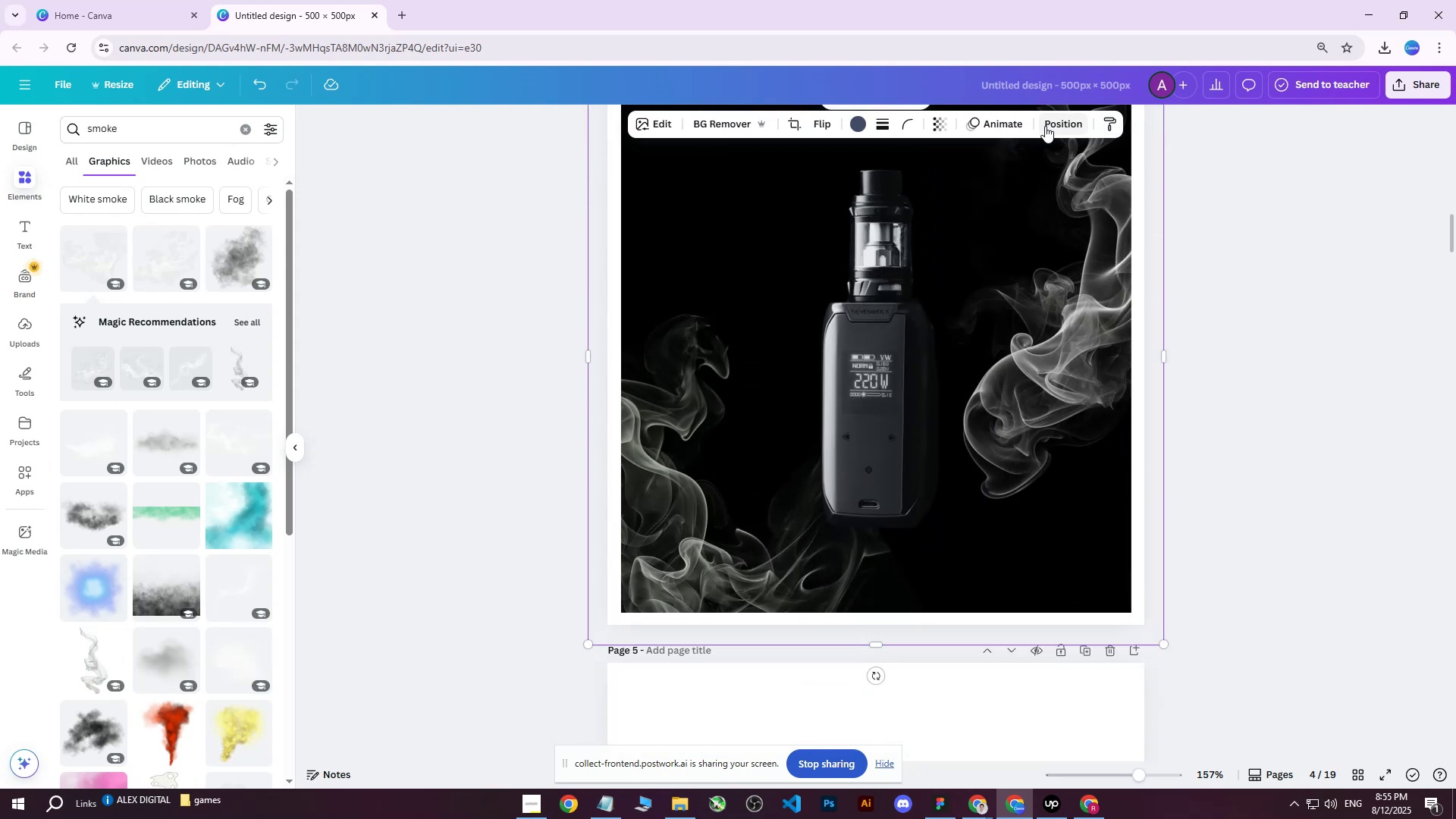 
left_click([1046, 126])
 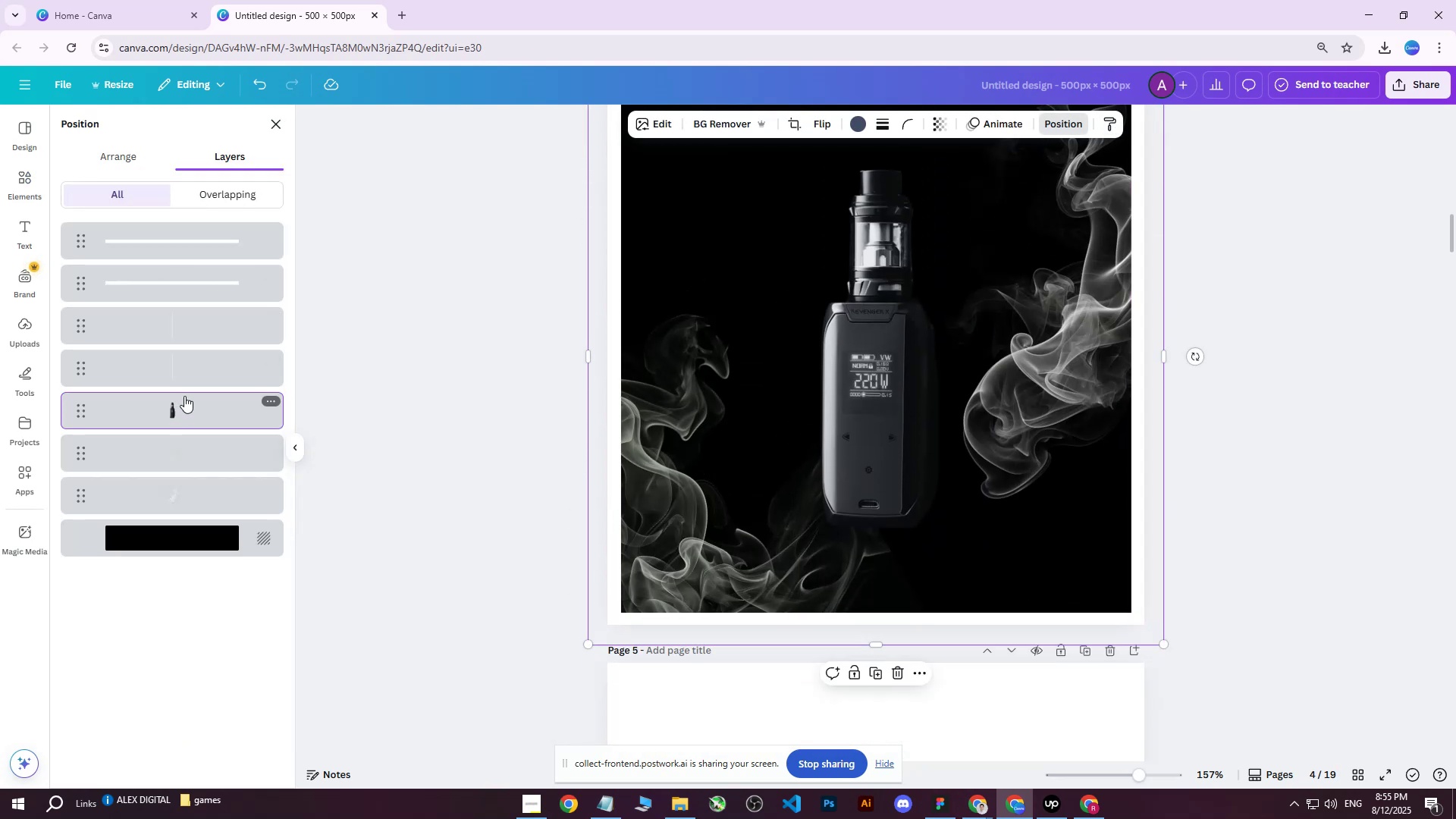 
left_click([177, 458])
 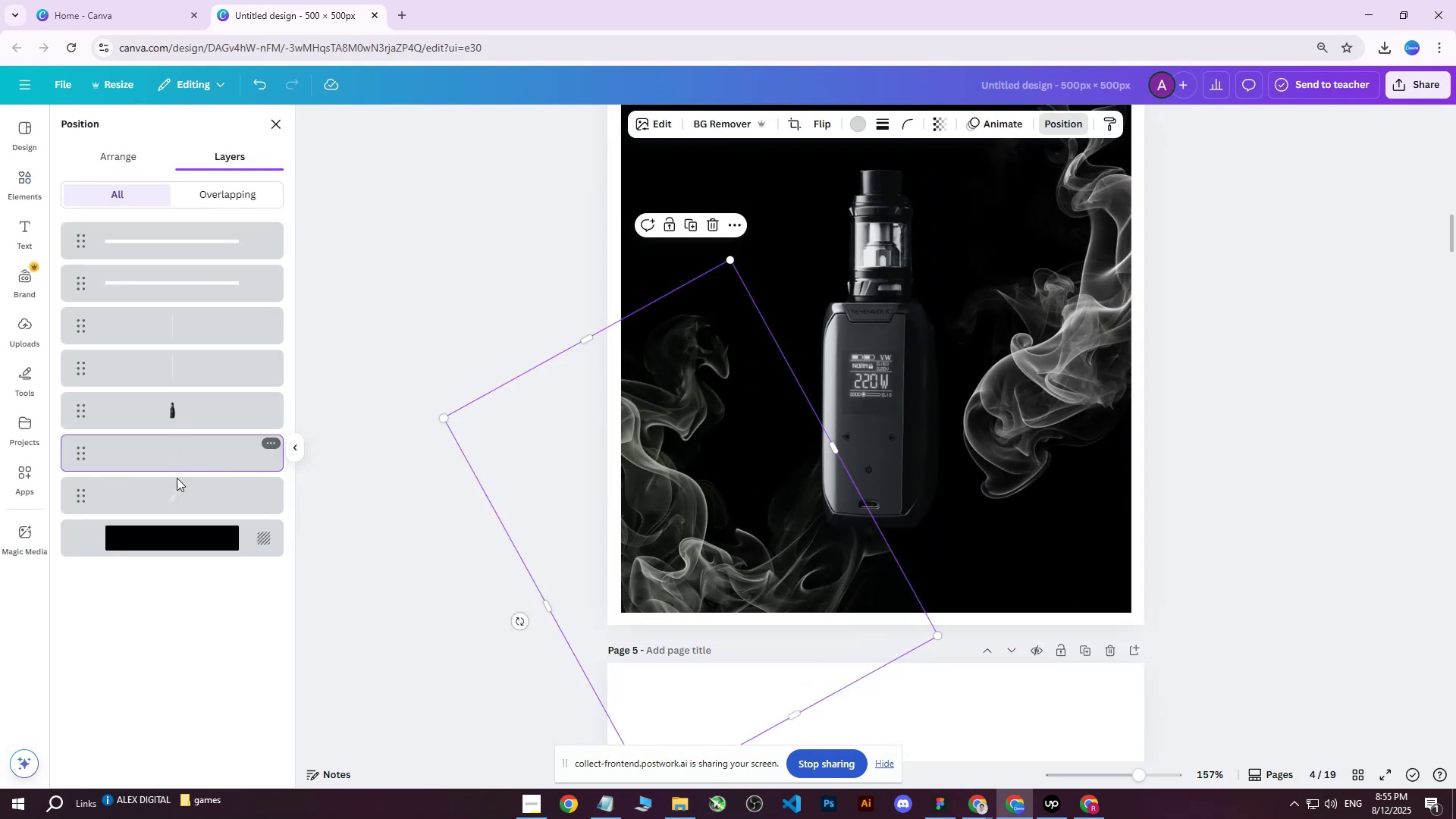 
hold_key(key=ShiftLeft, duration=0.52)
double_click([177, 487])
 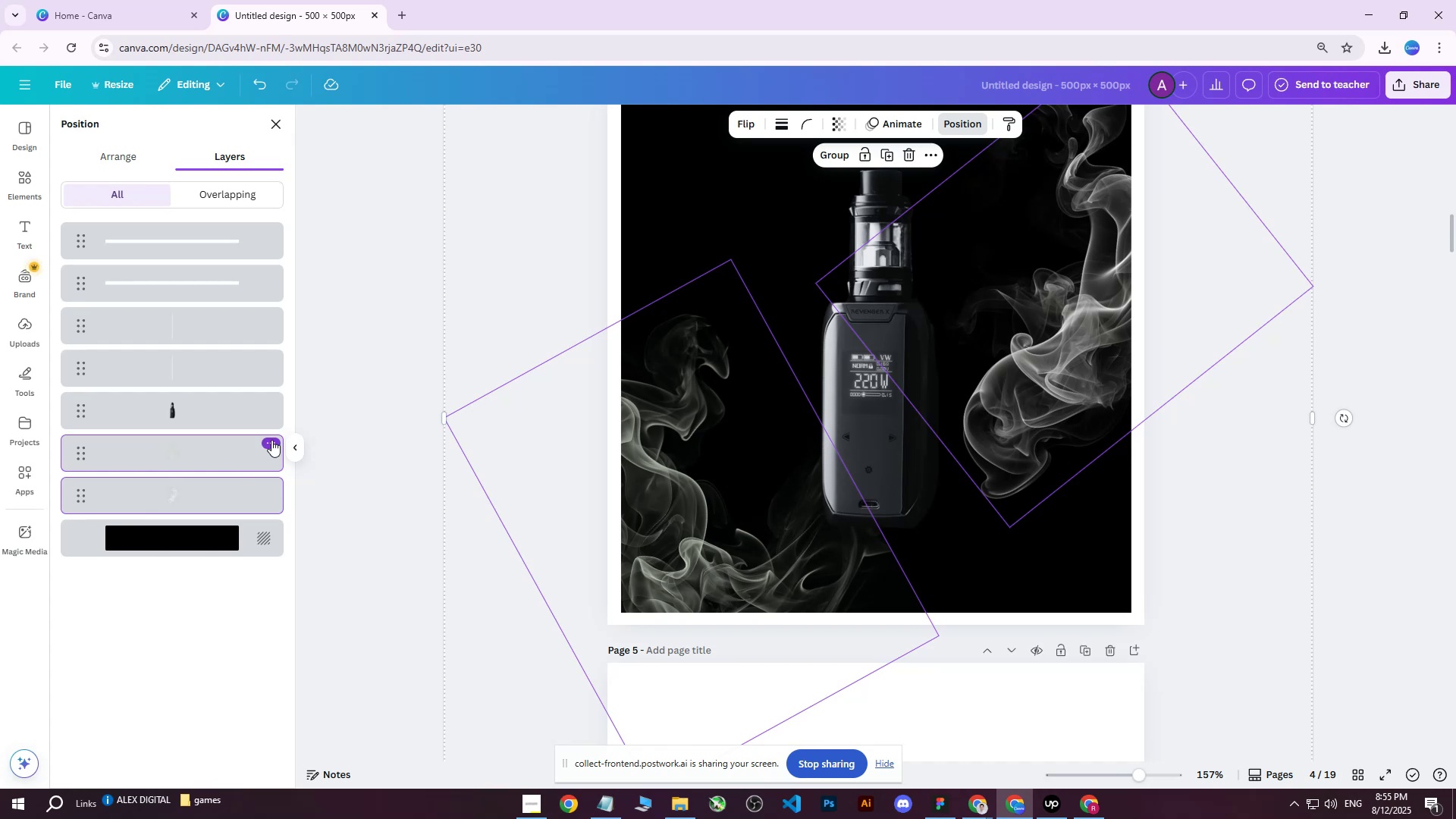 
left_click([271, 440])
 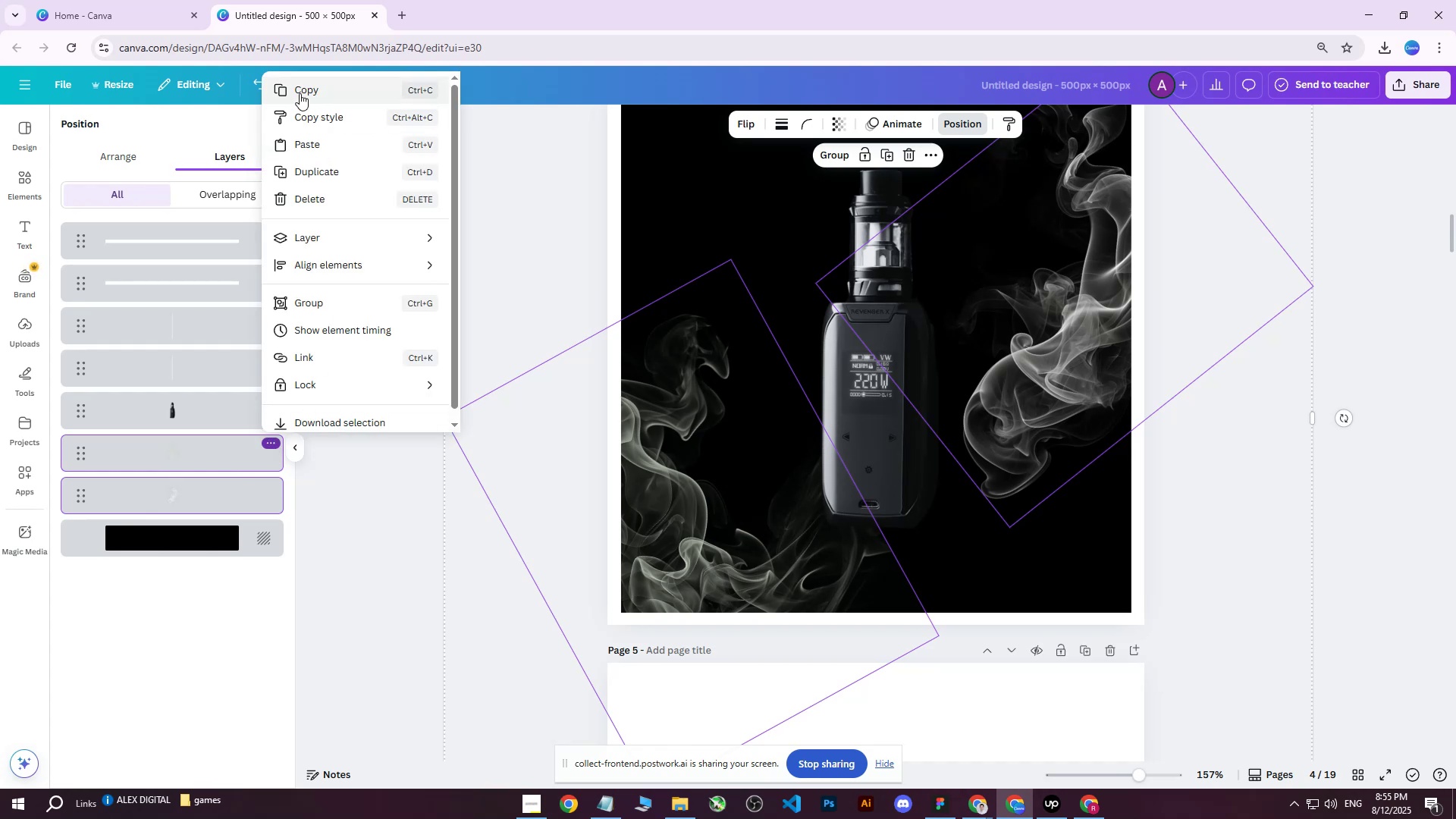 
left_click([303, 86])
 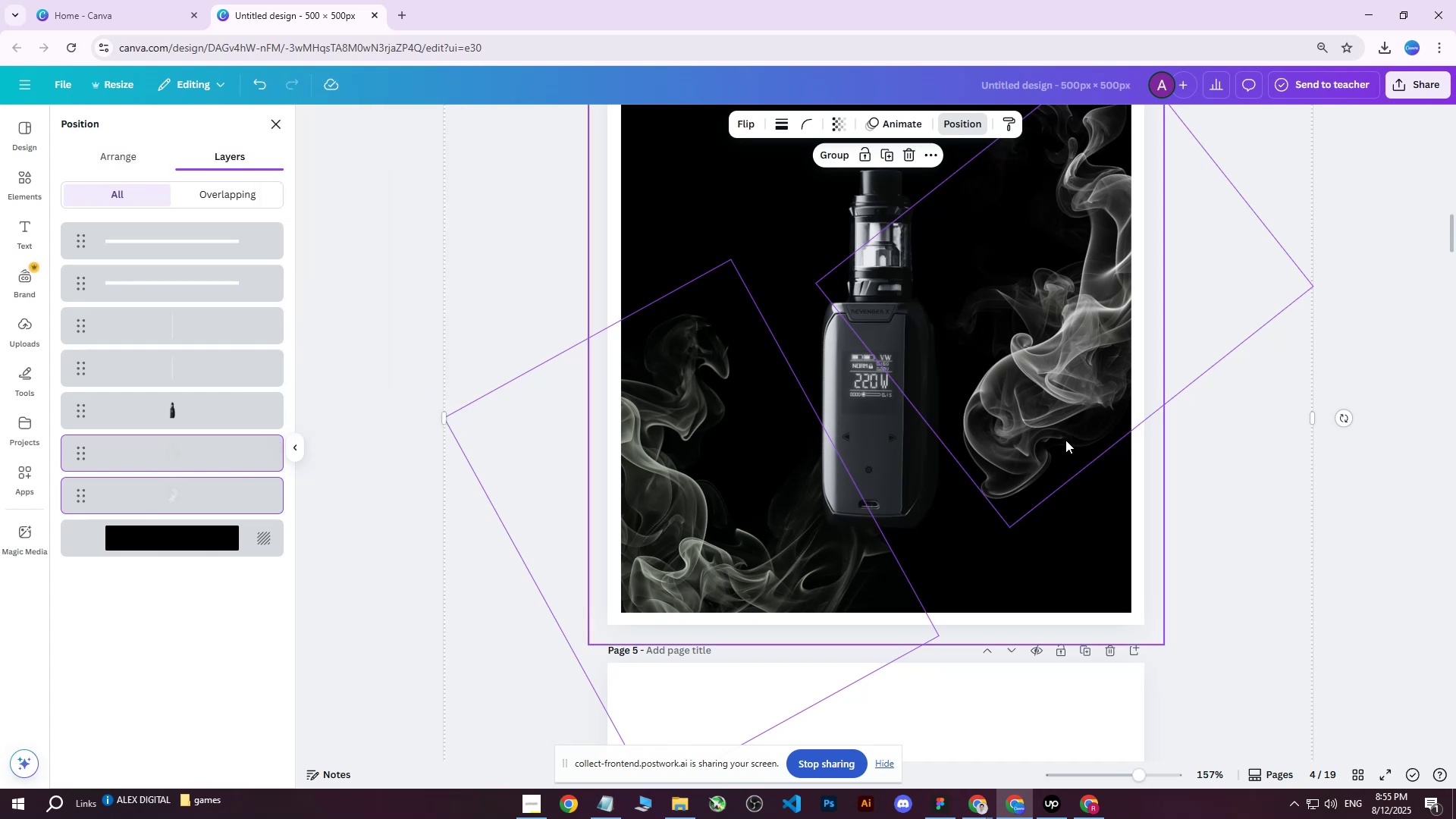 
scroll: coordinate [1256, 461], scroll_direction: down, amount: 6.0
 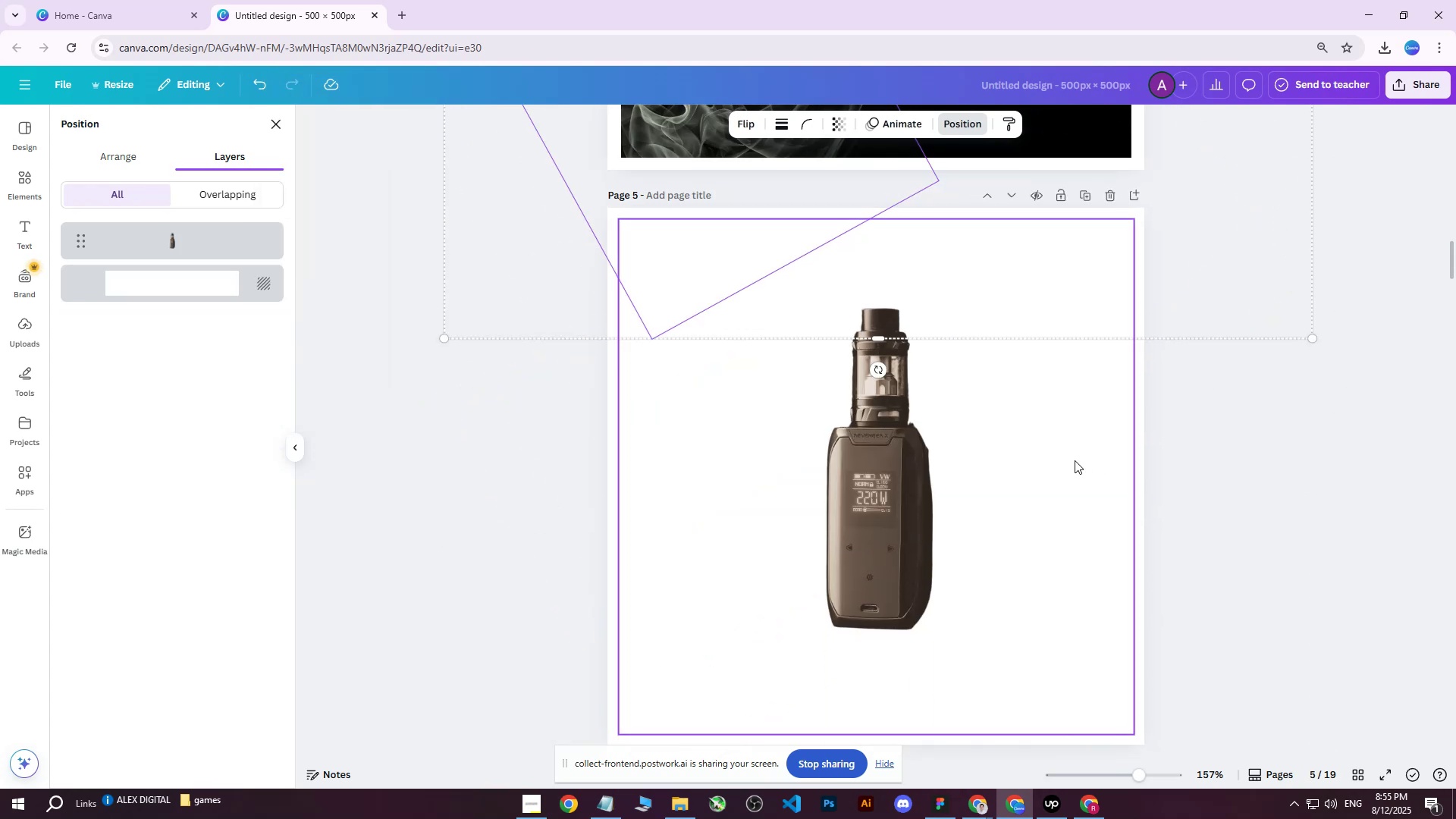 
left_click([1075, 460])
 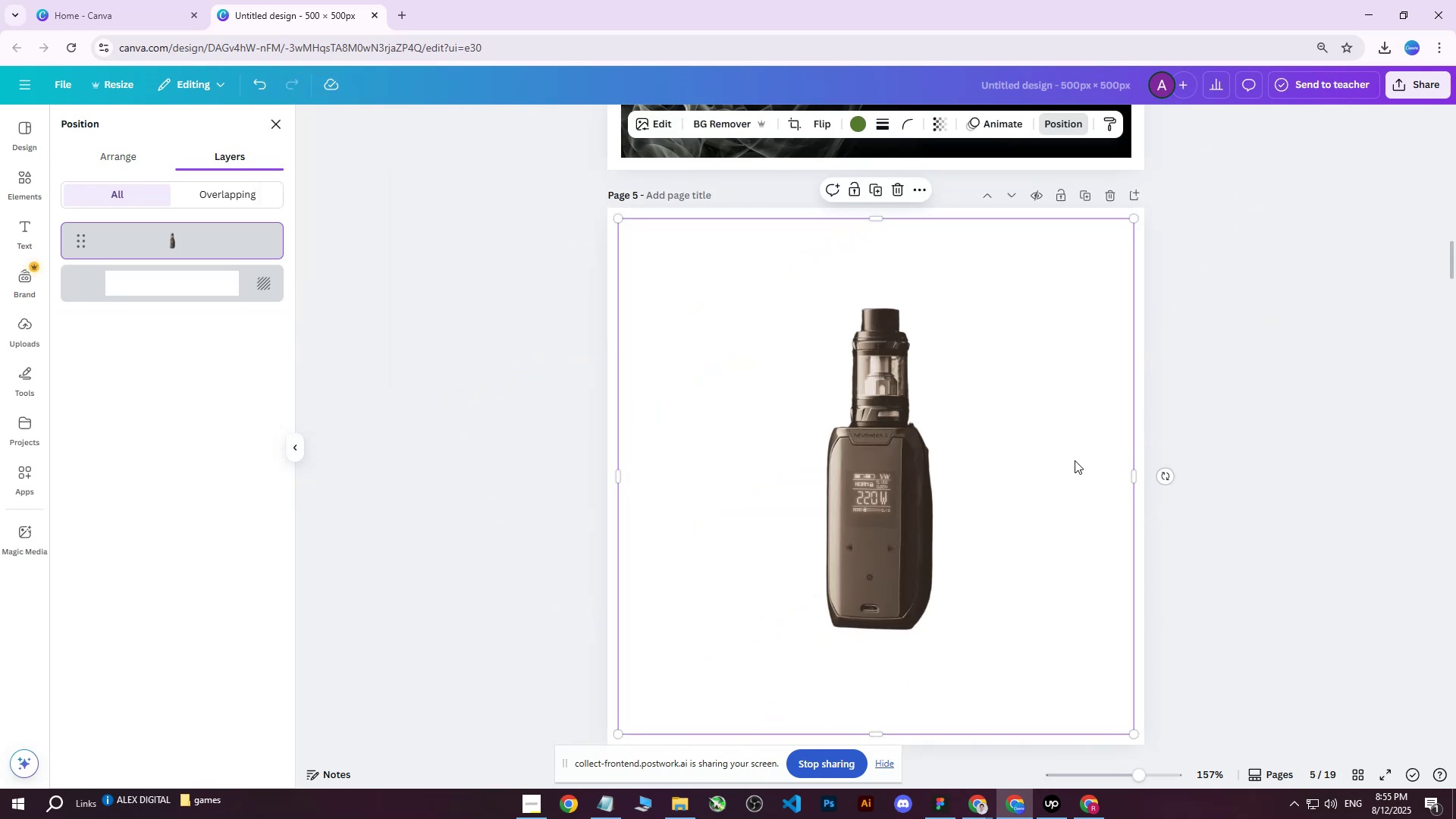 
key(Control+ControlLeft)
 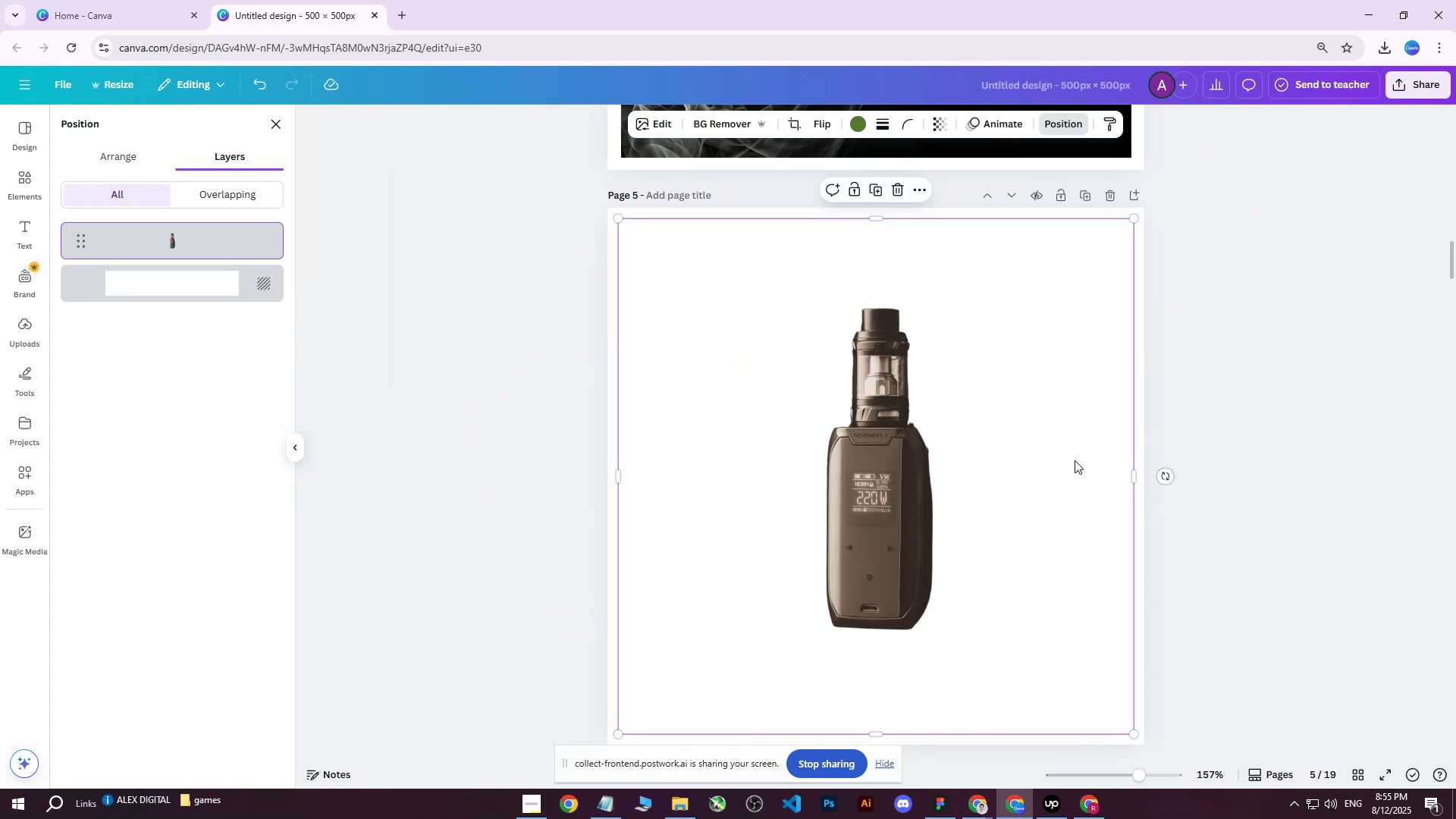 
key(Control+V)
 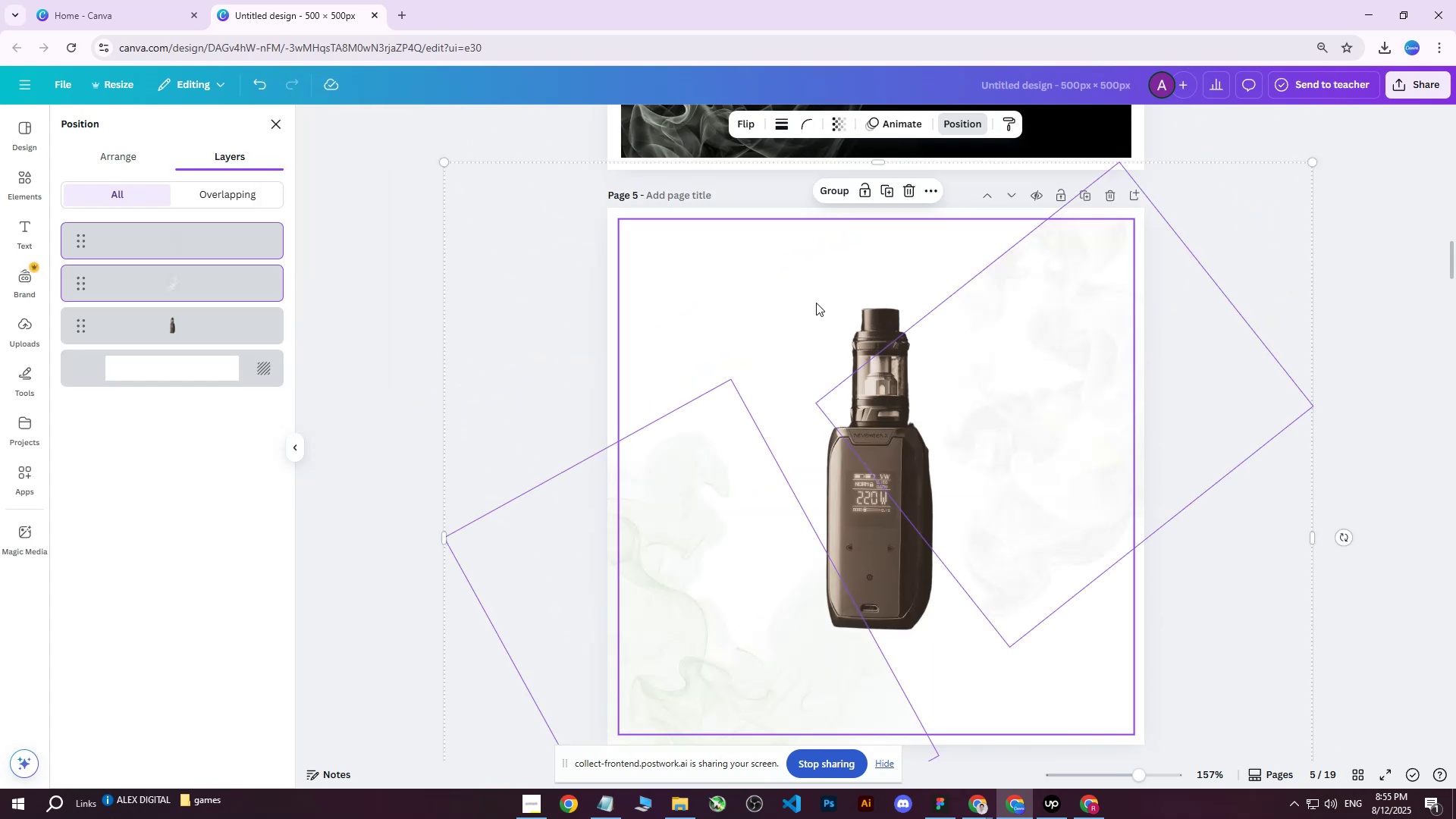 
left_click([698, 266])
 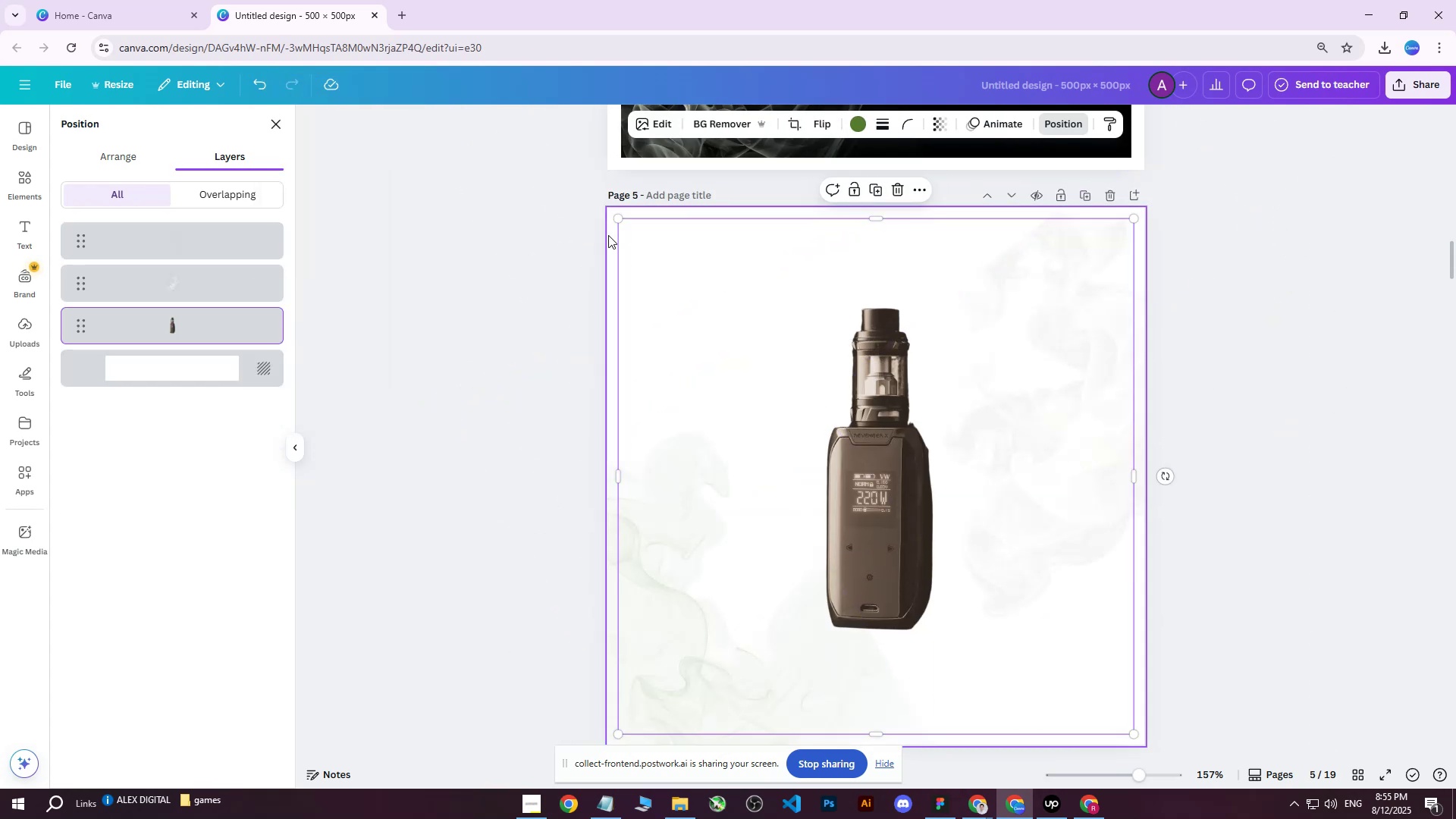 
left_click([608, 235])
 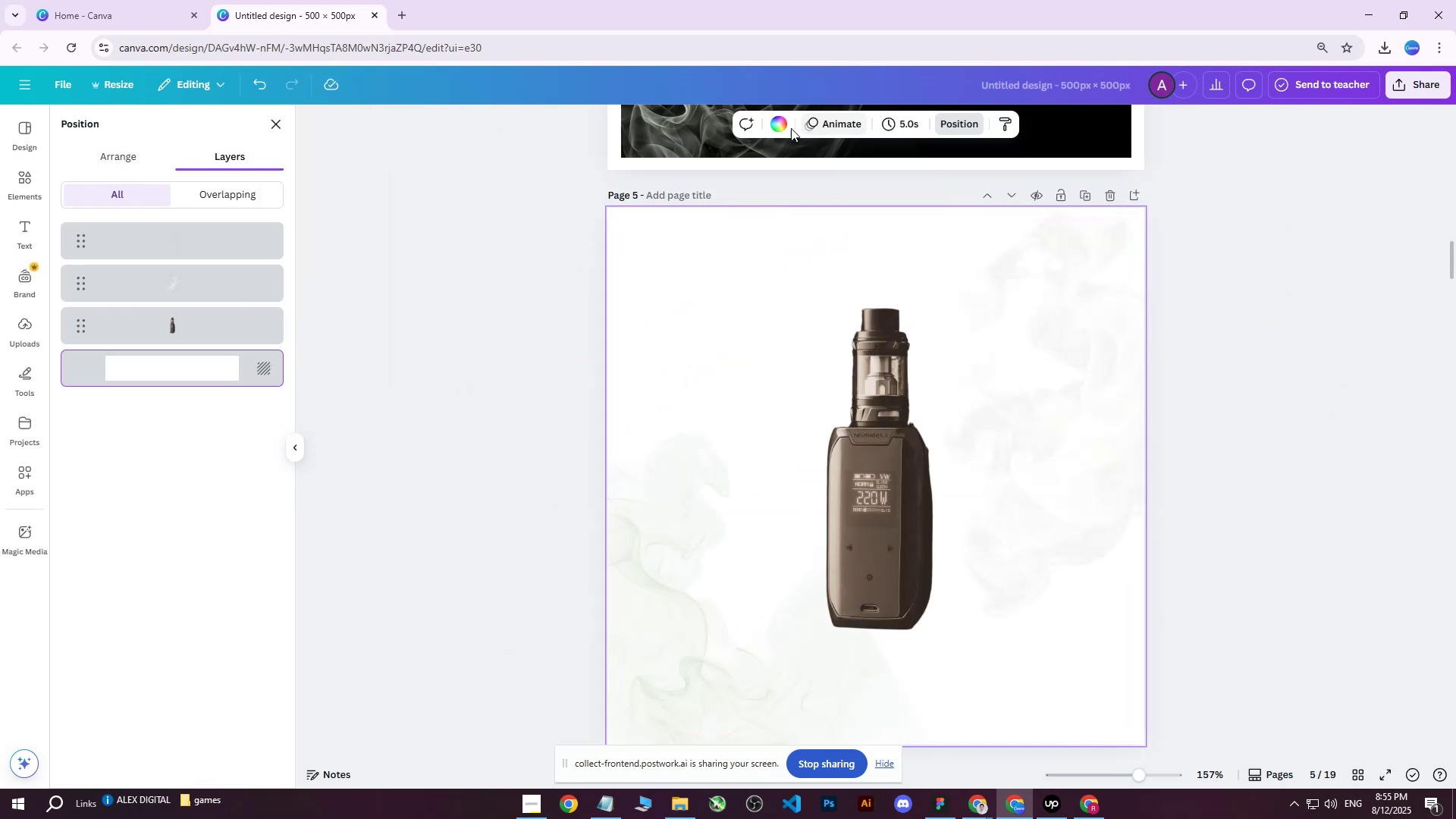 
left_click([786, 127])
 